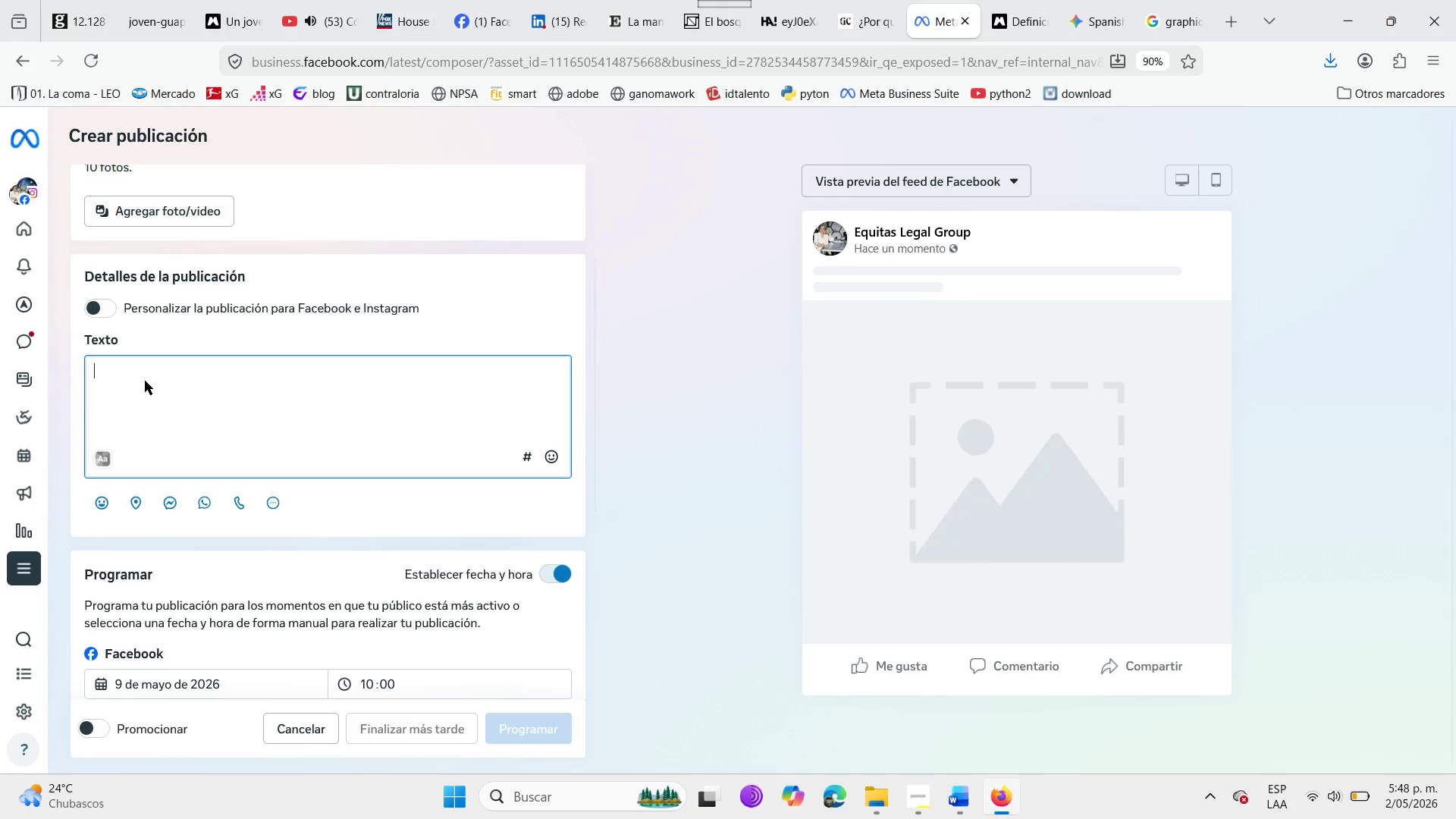 
left_click([145, 381])
 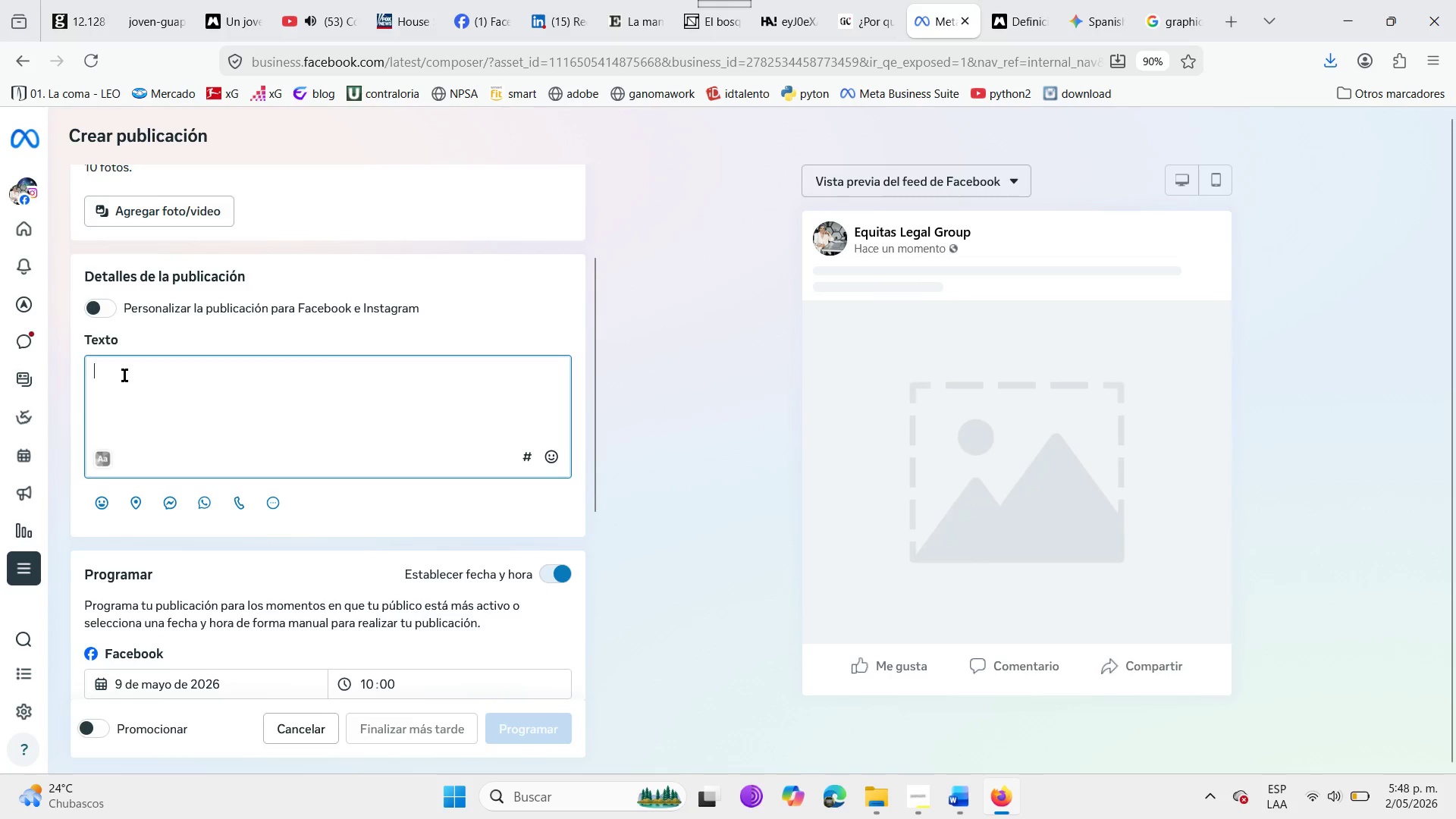 
type(Care)
 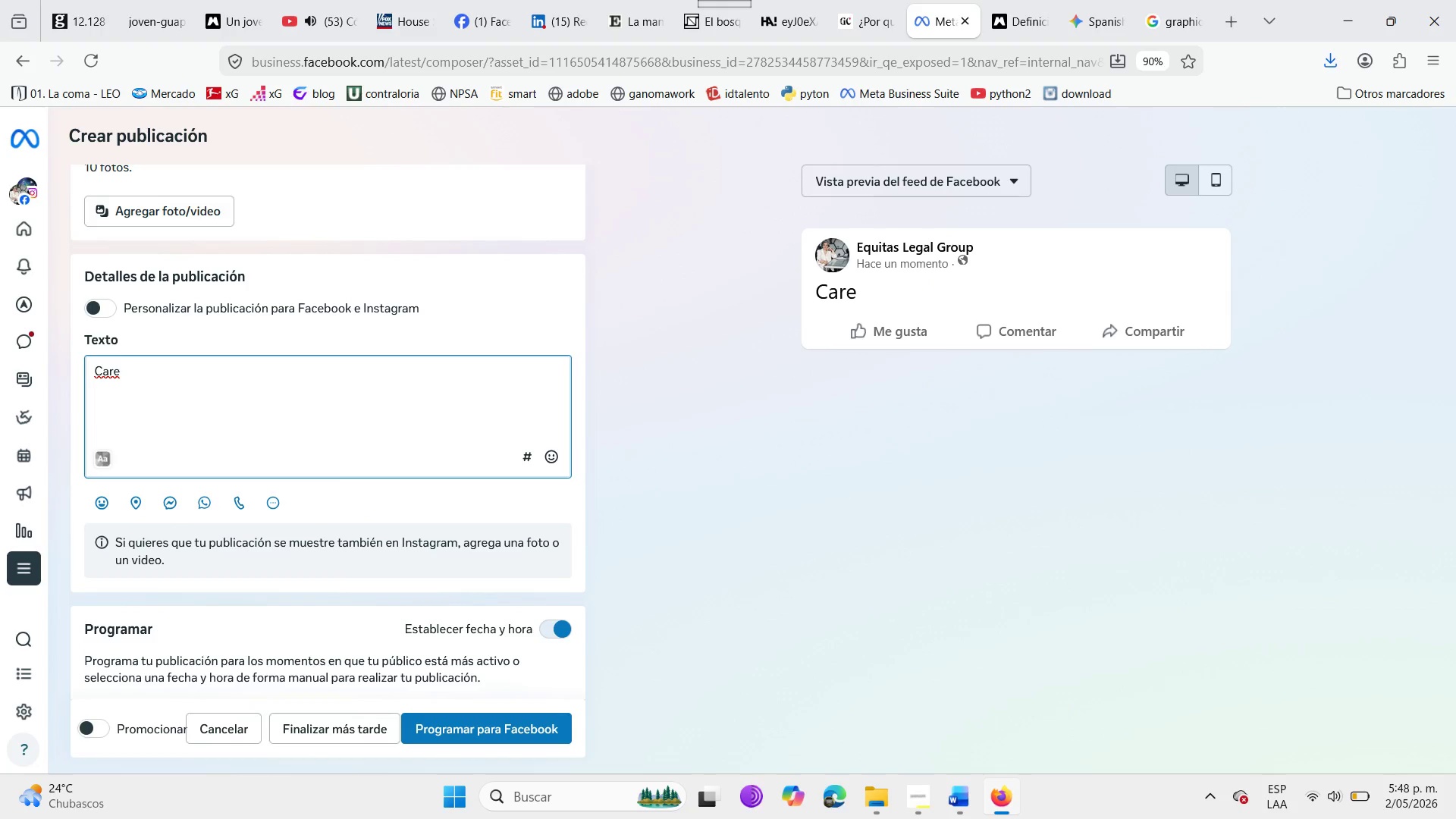 
type(ful when usign )
key(Backspace)
key(Backspace)
key(Backspace)
type(ng )
 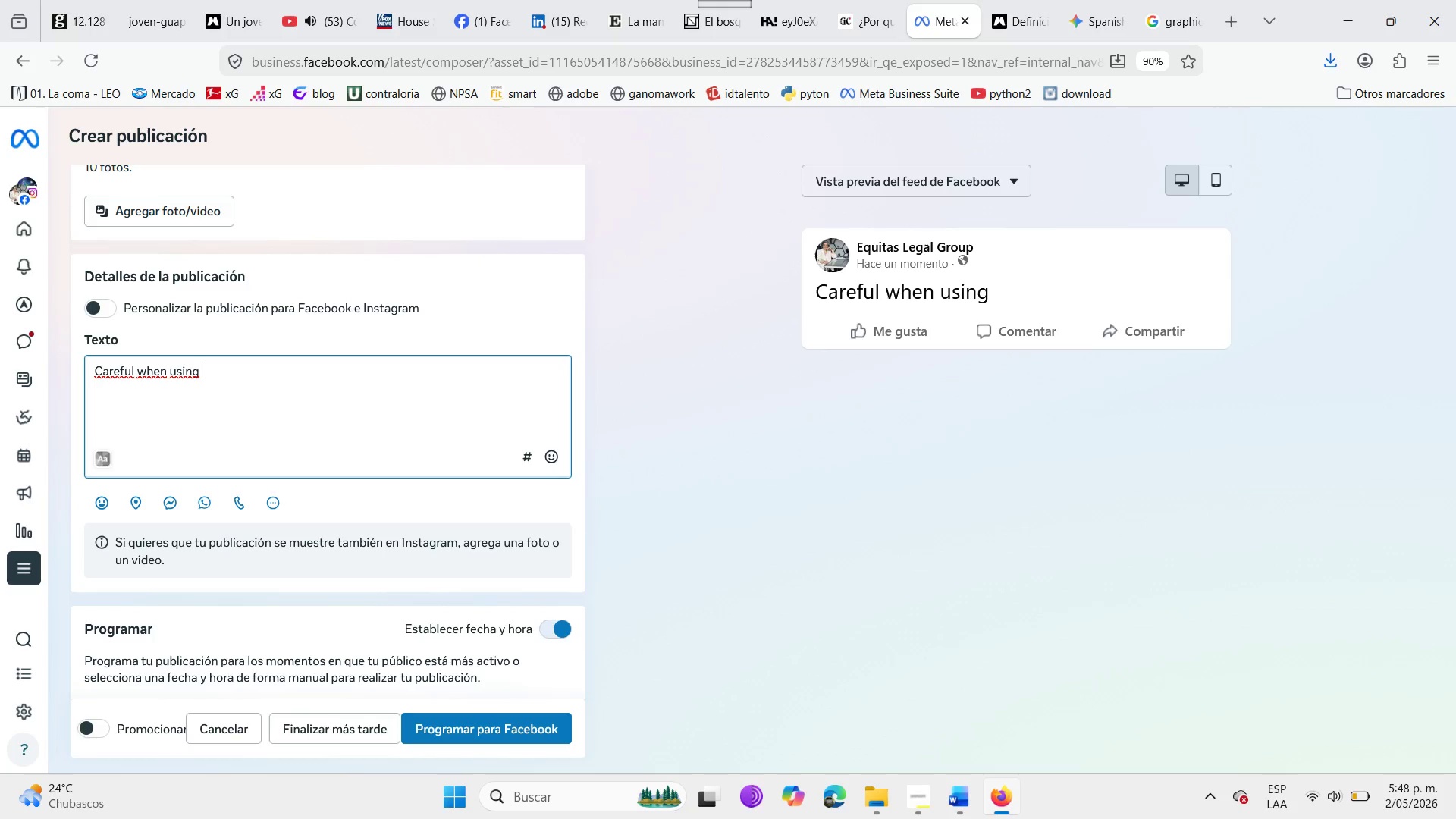 
type(third-party )
 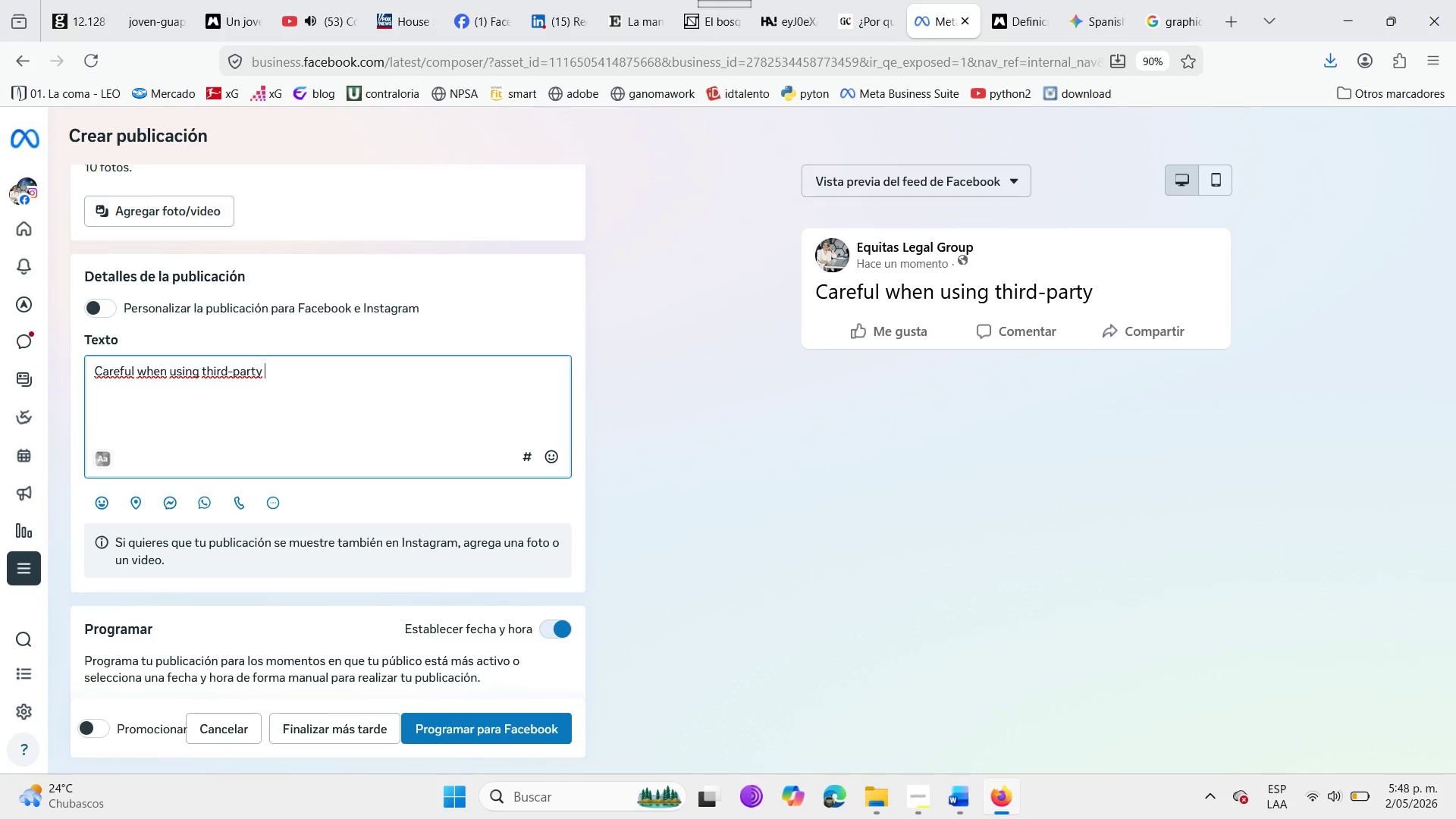 
wait(7.78)
 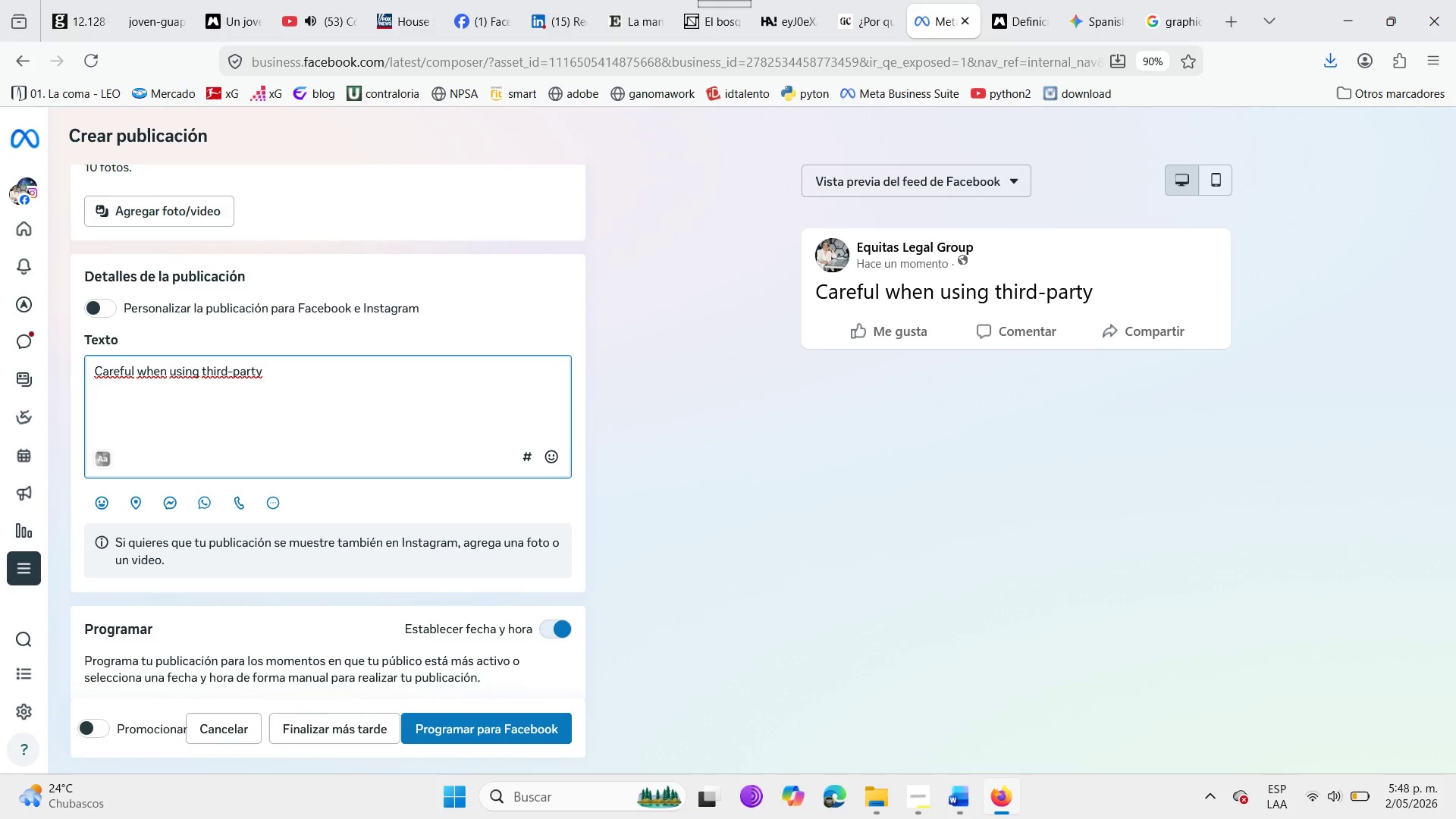 
type(logos in your portafolio )
 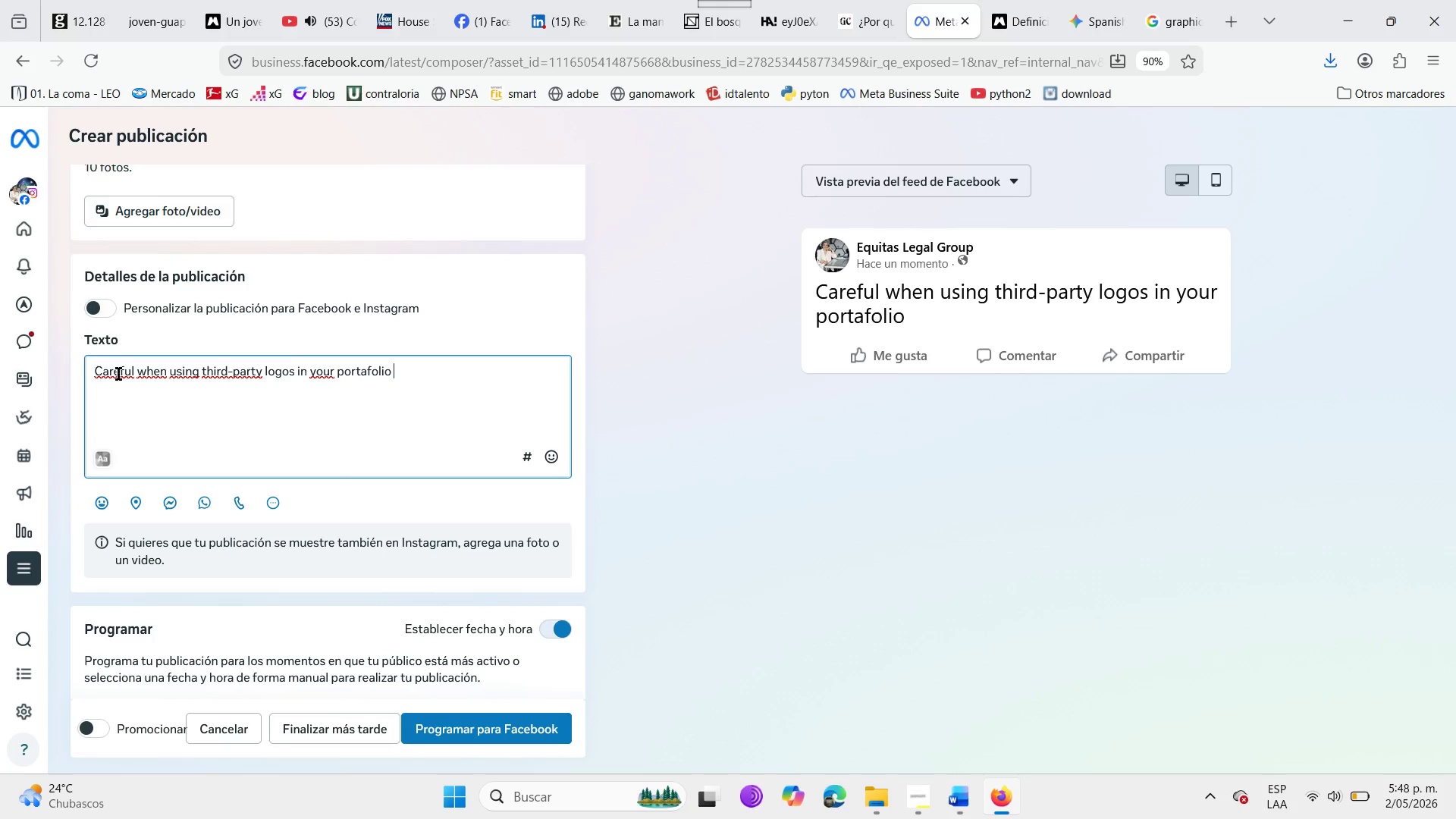 
wait(6.09)
 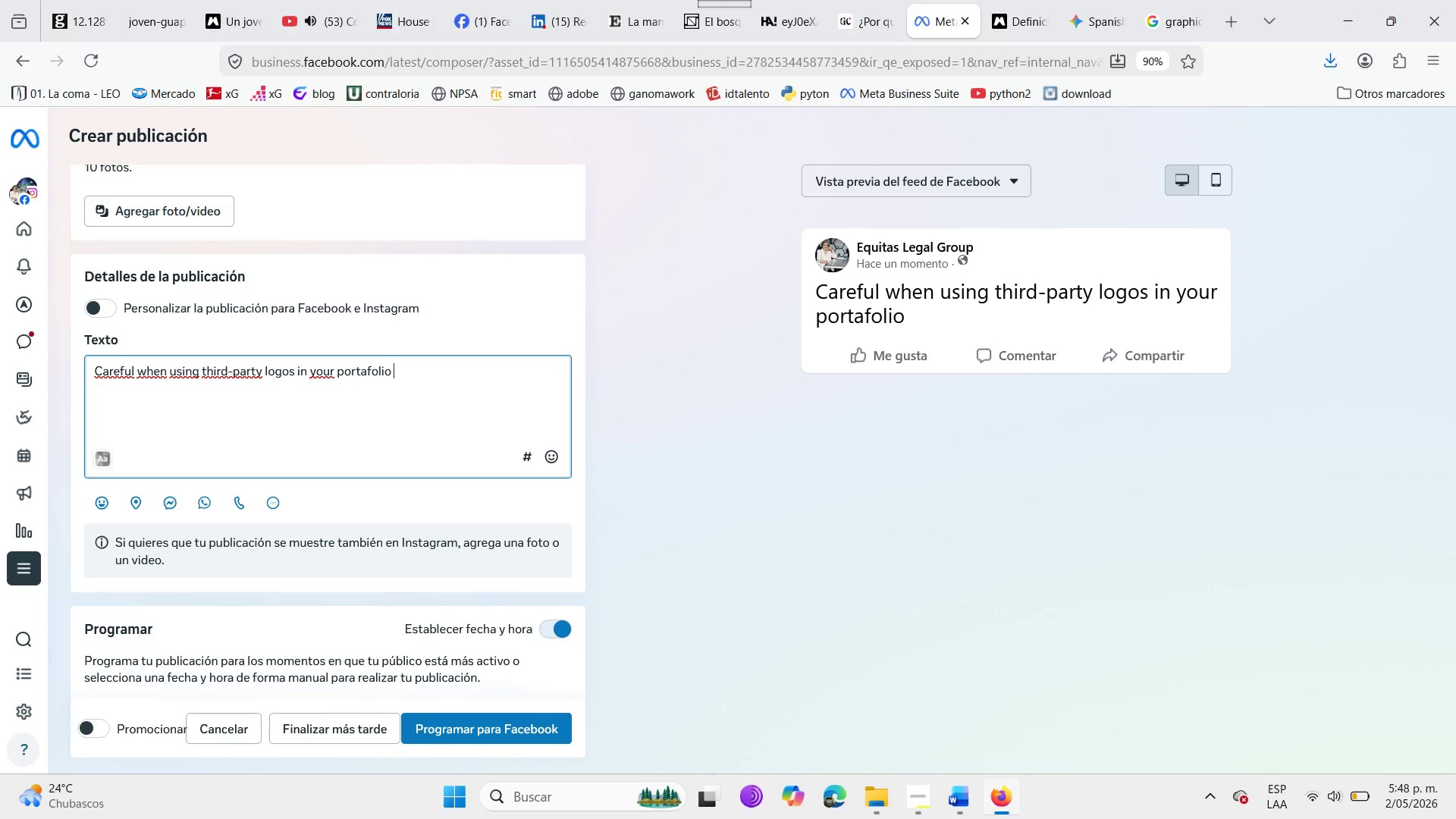 
left_click([369, 369])
 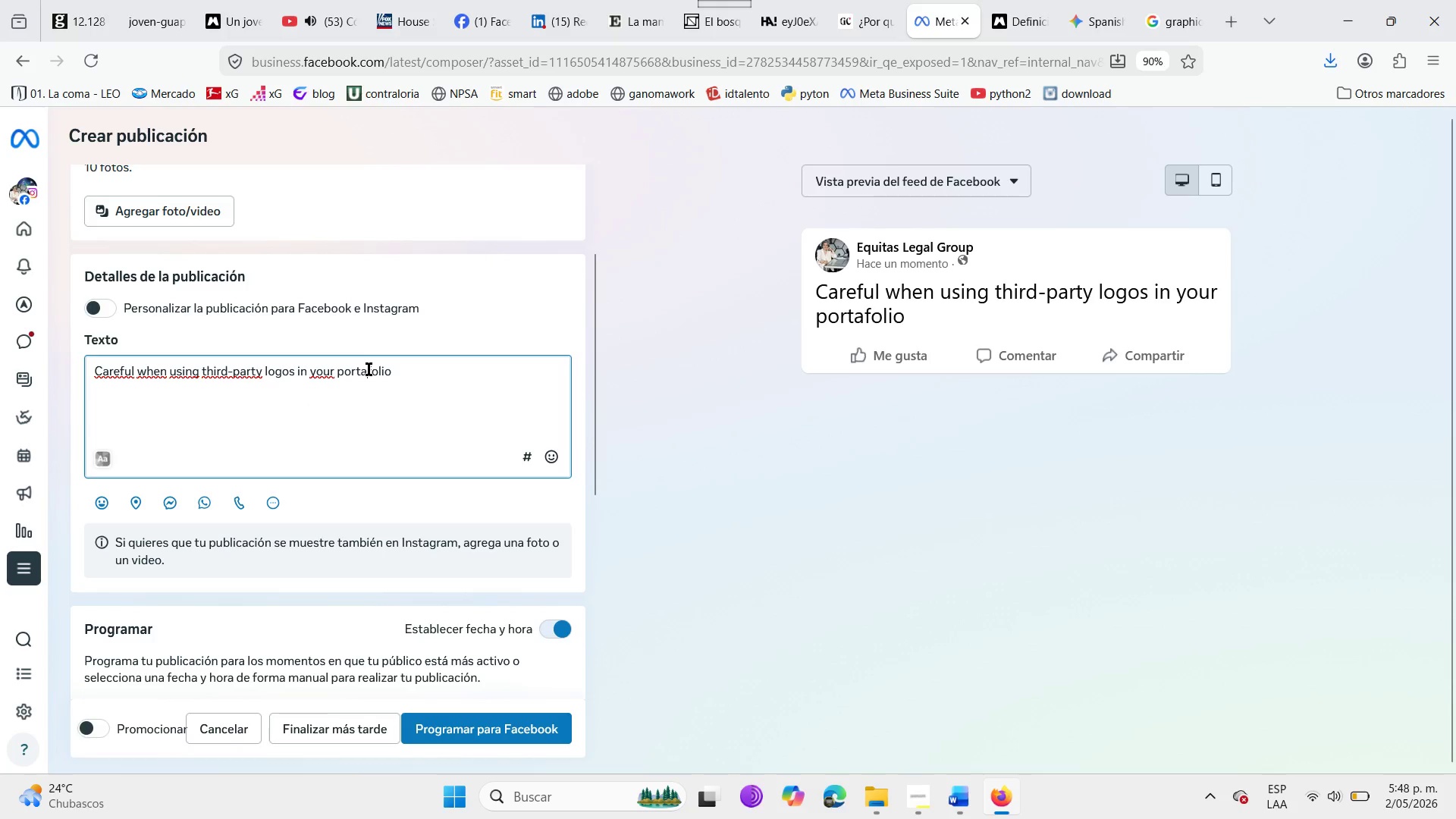 
key(Backspace)
 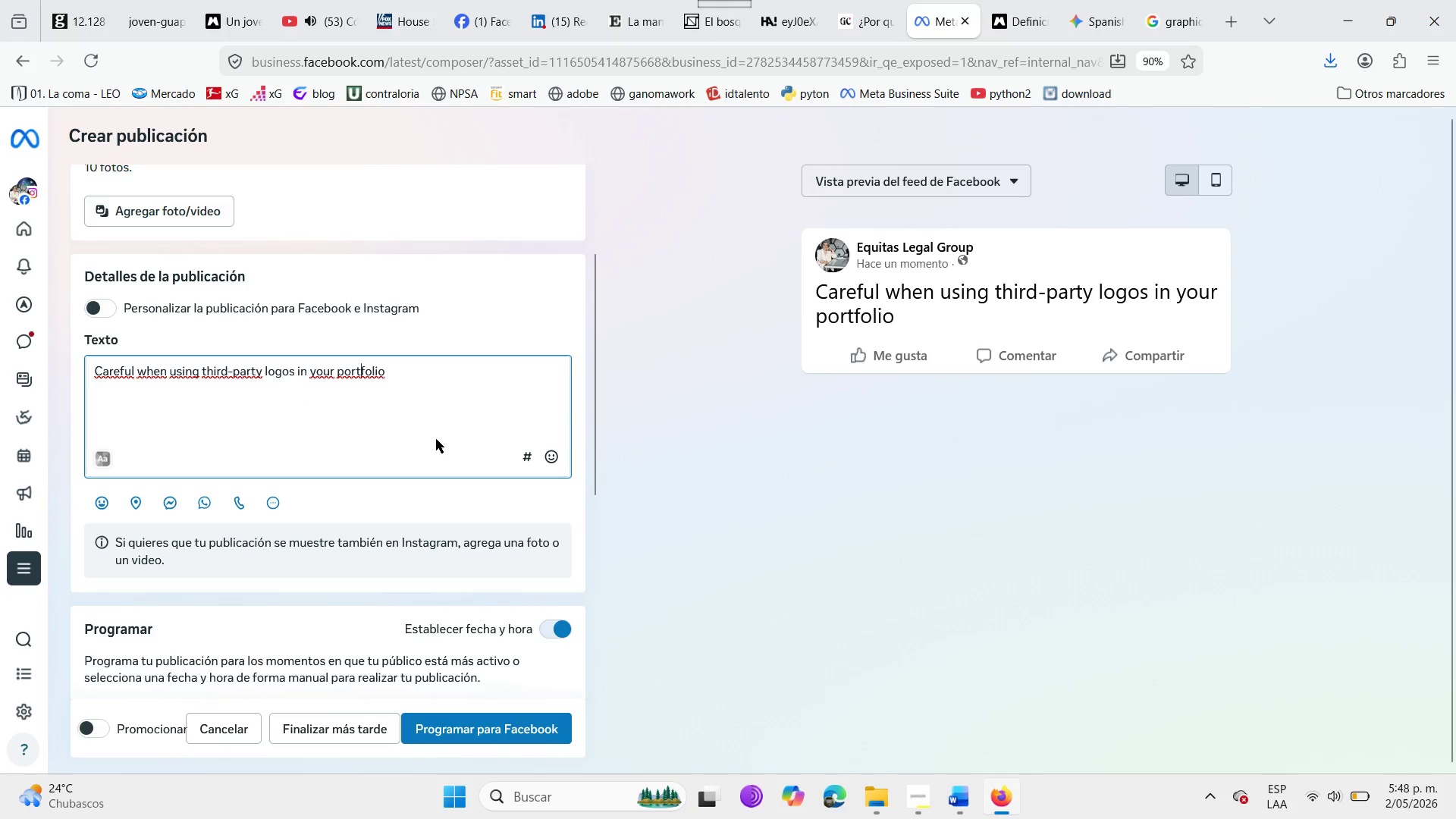 
left_click([398, 371])
 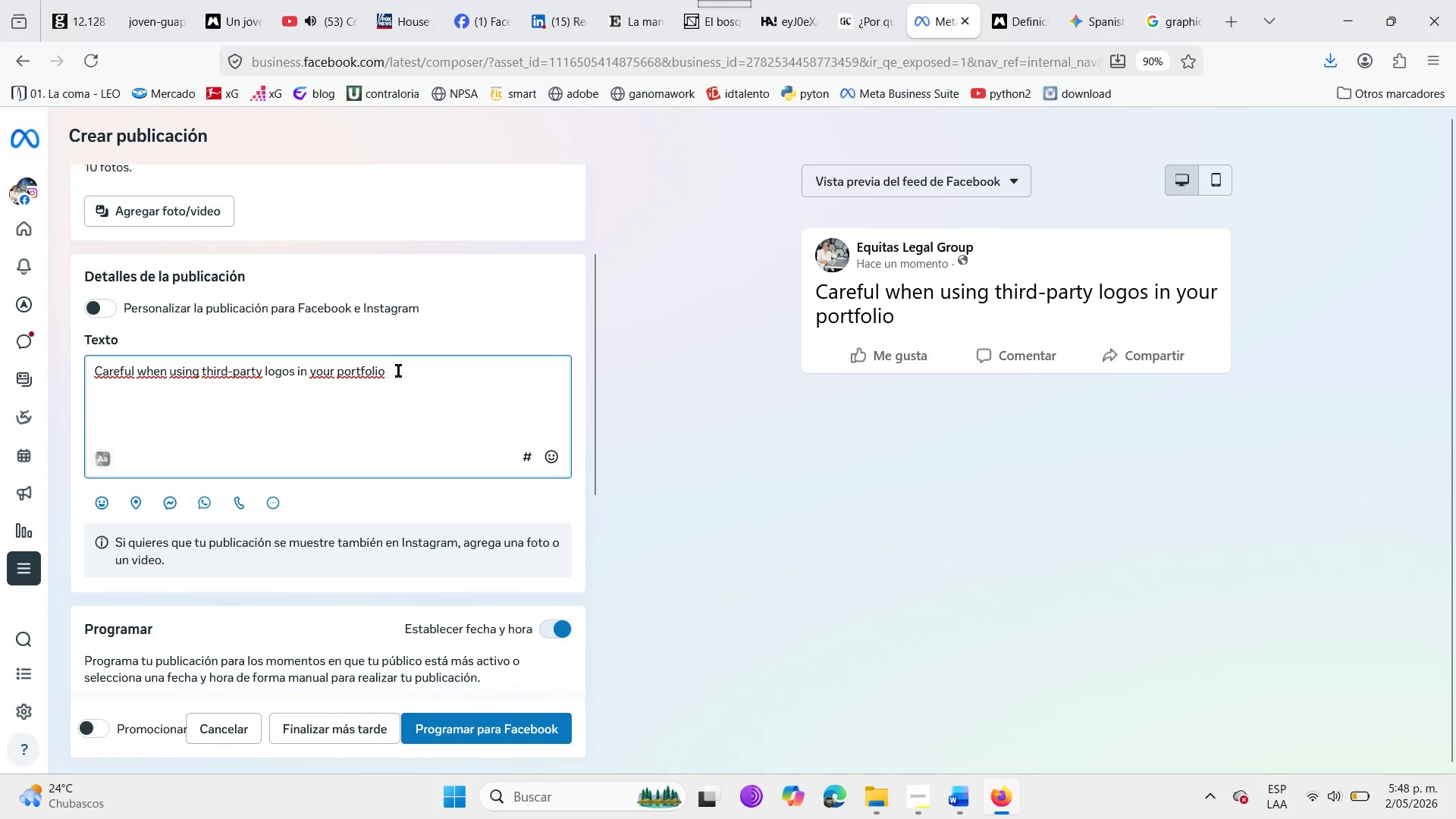 
key(Backspace)
 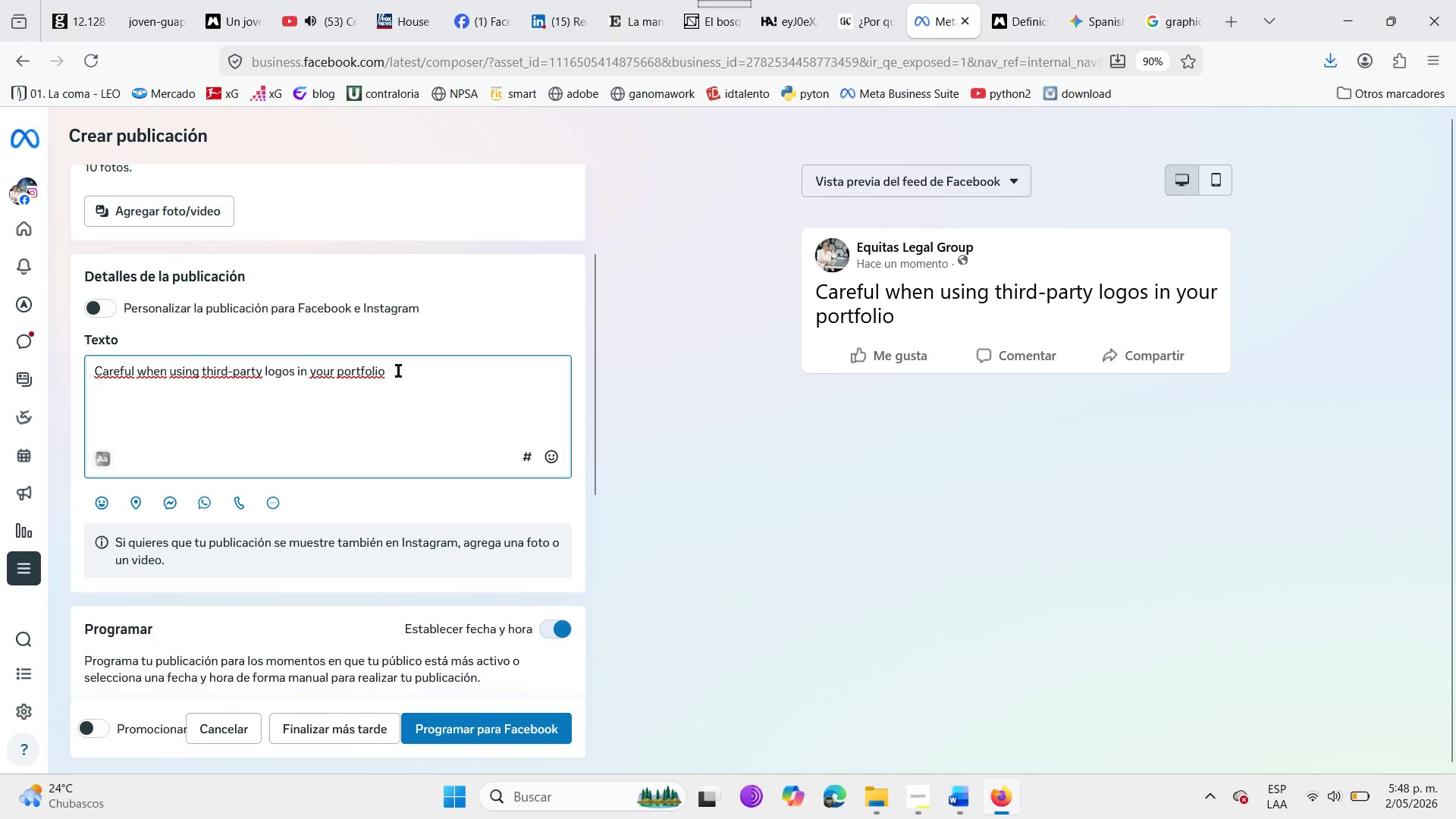 
key(Period)
 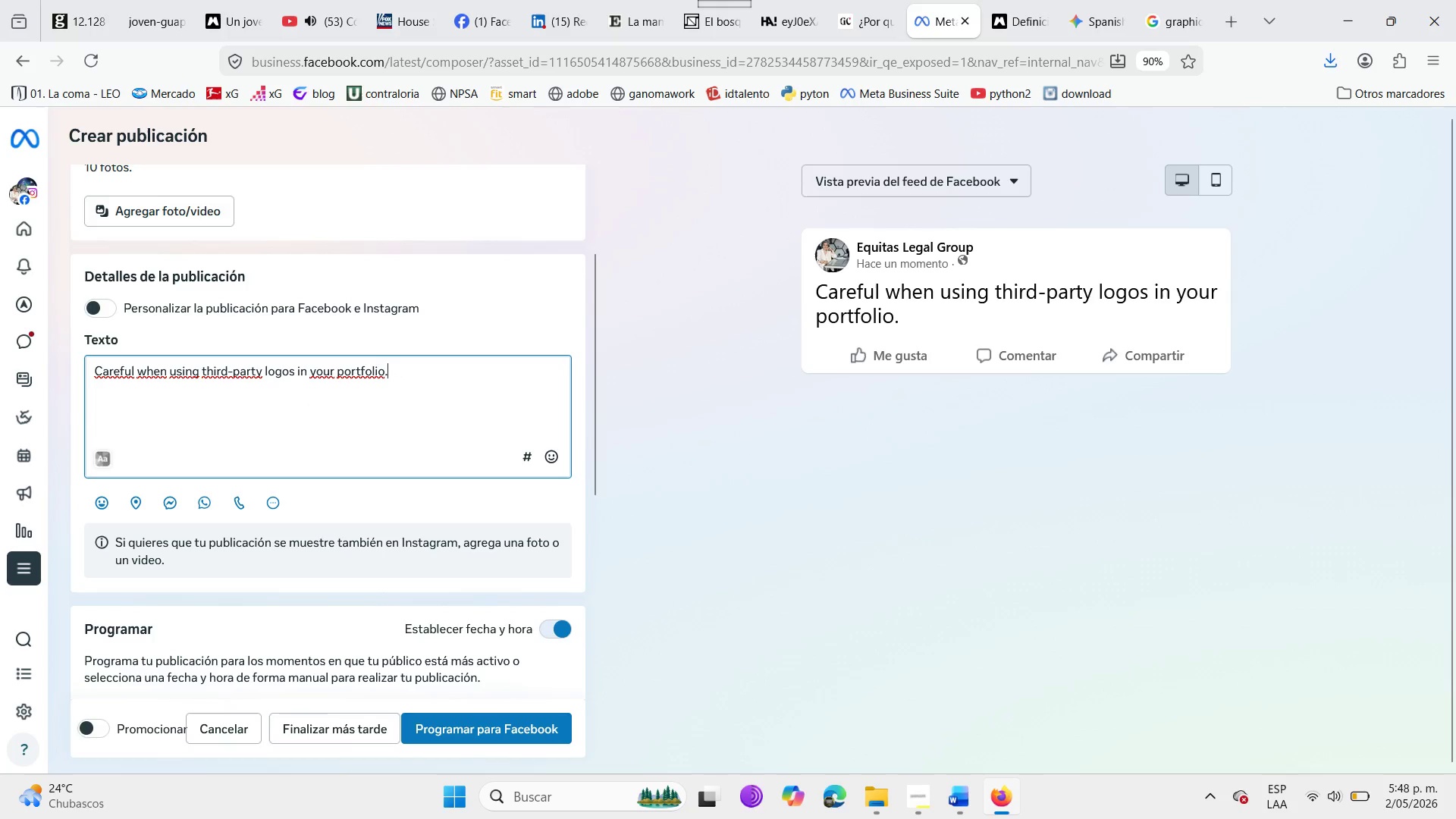 
key(Space)
 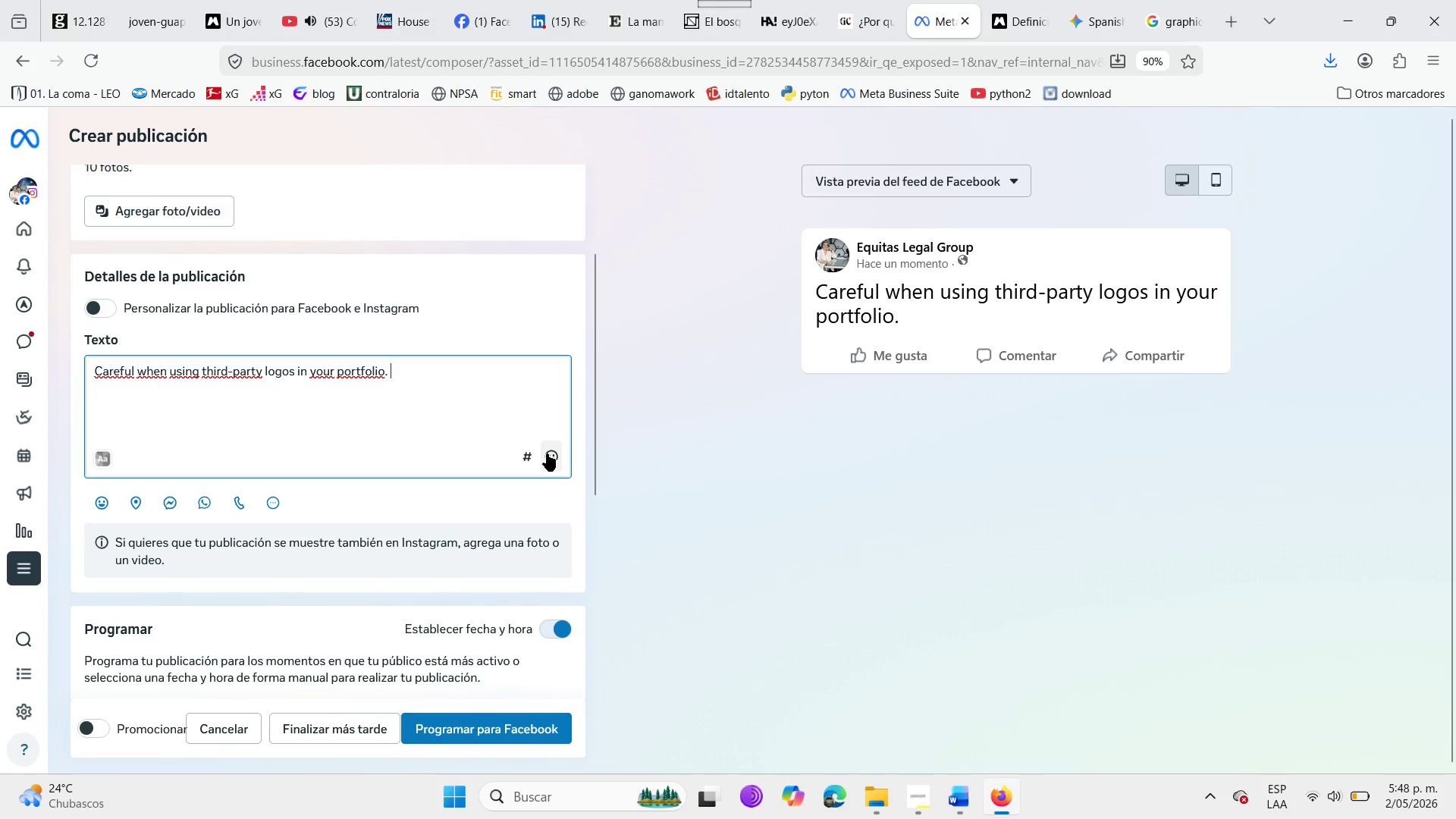 
left_click([547, 453])
 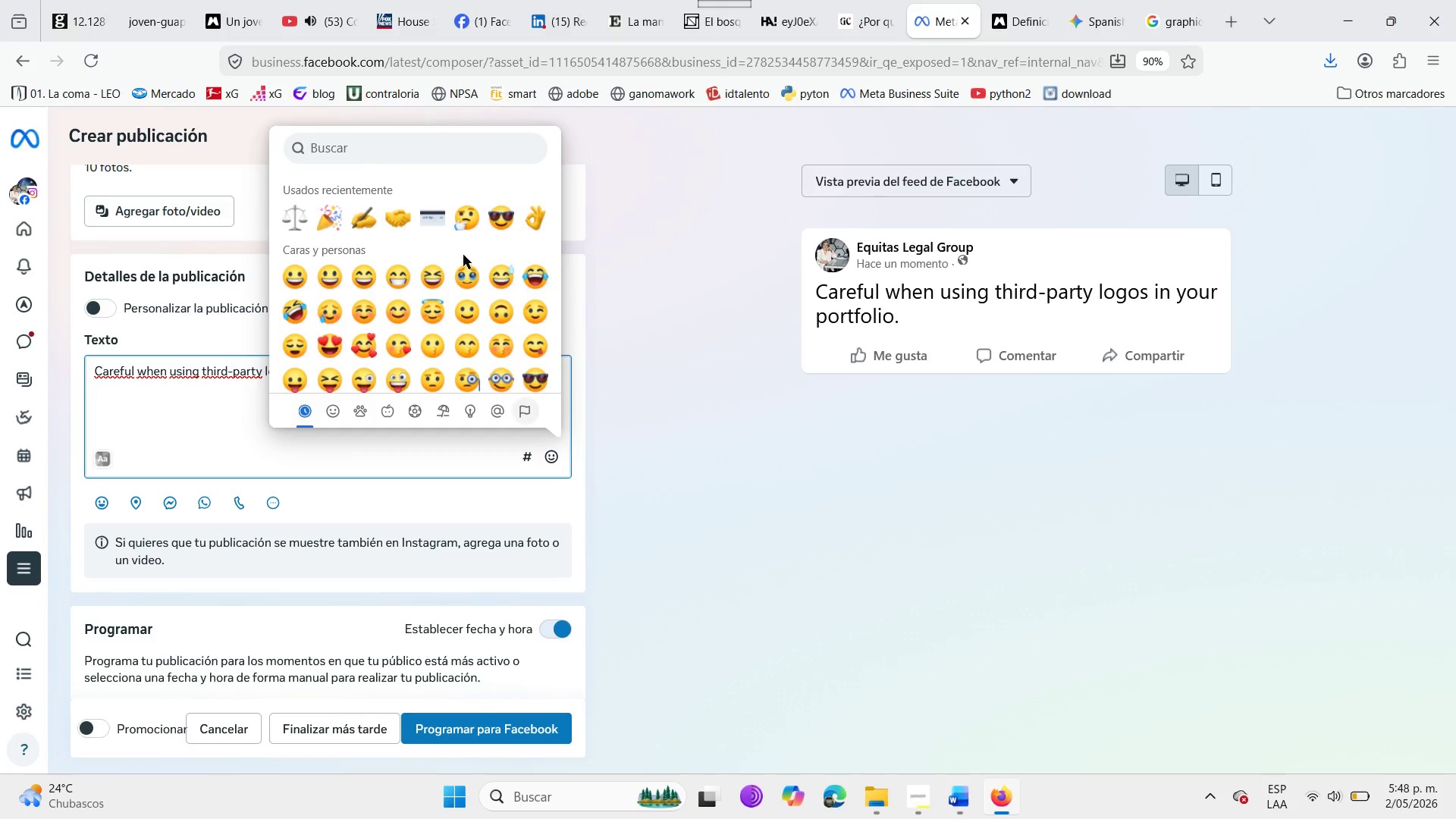 
left_click([372, 157])
 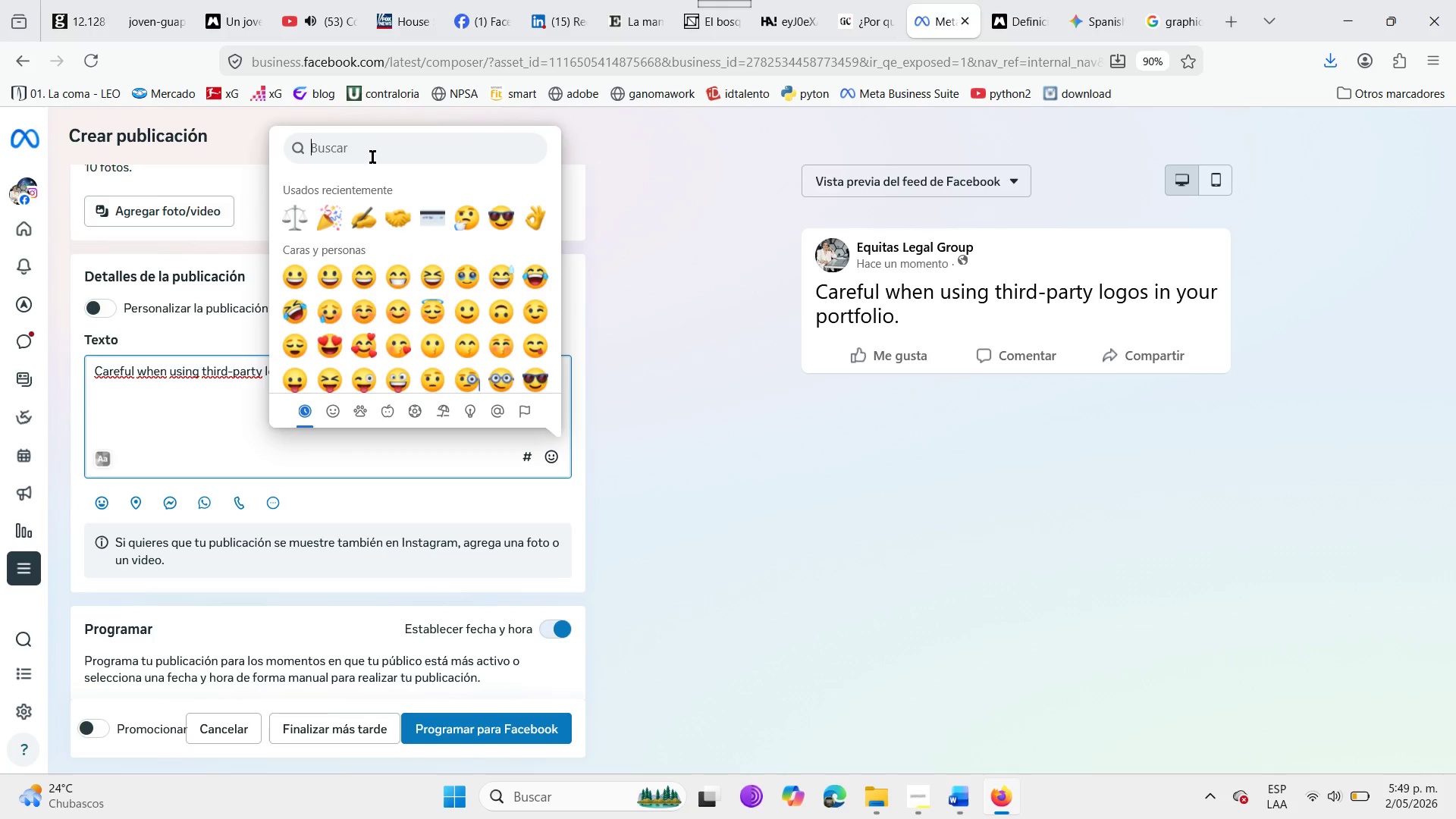 
type(prohibido)
 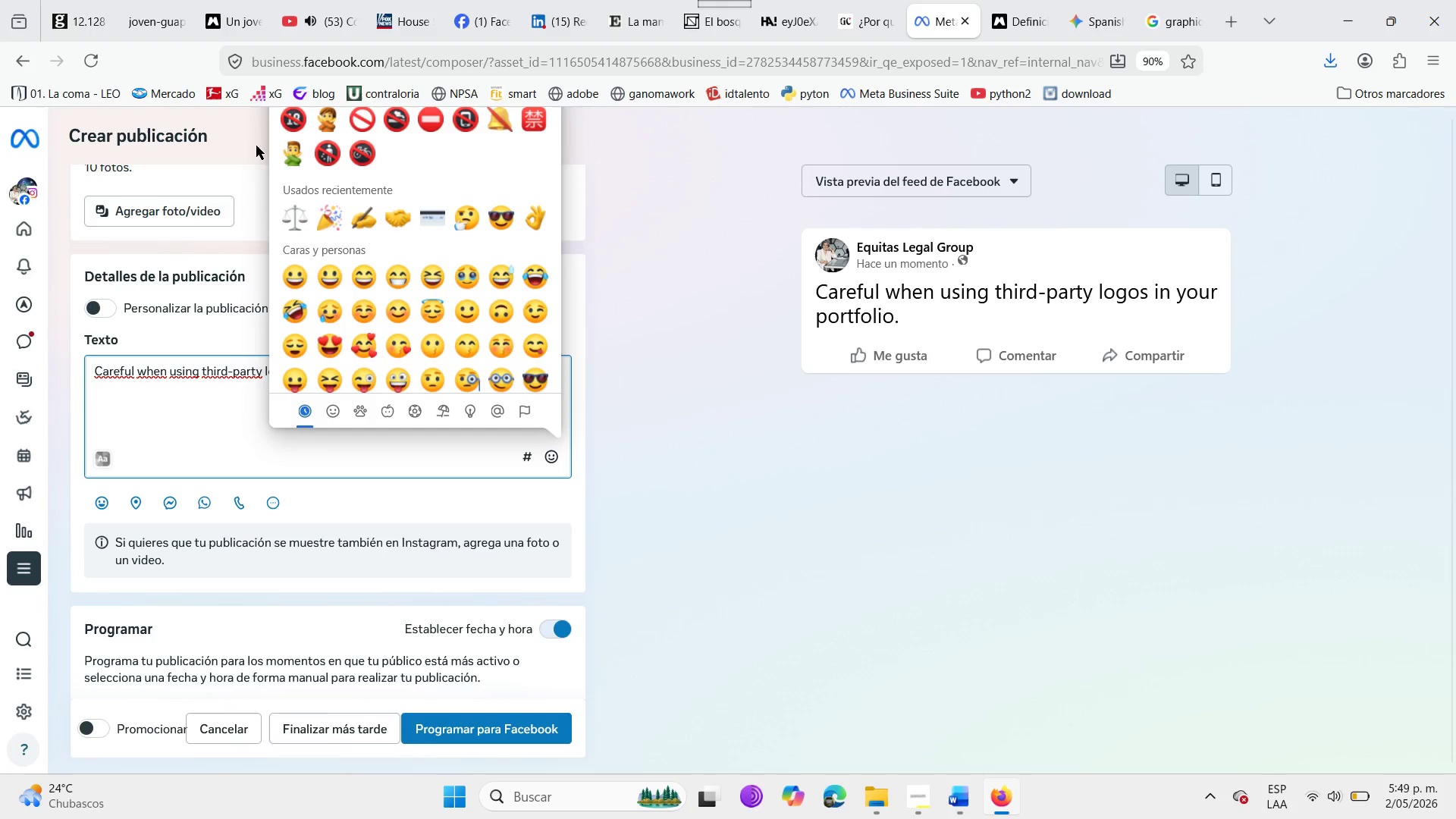 
scroll: coordinate [340, 240], scroll_direction: up, amount: 1.0
 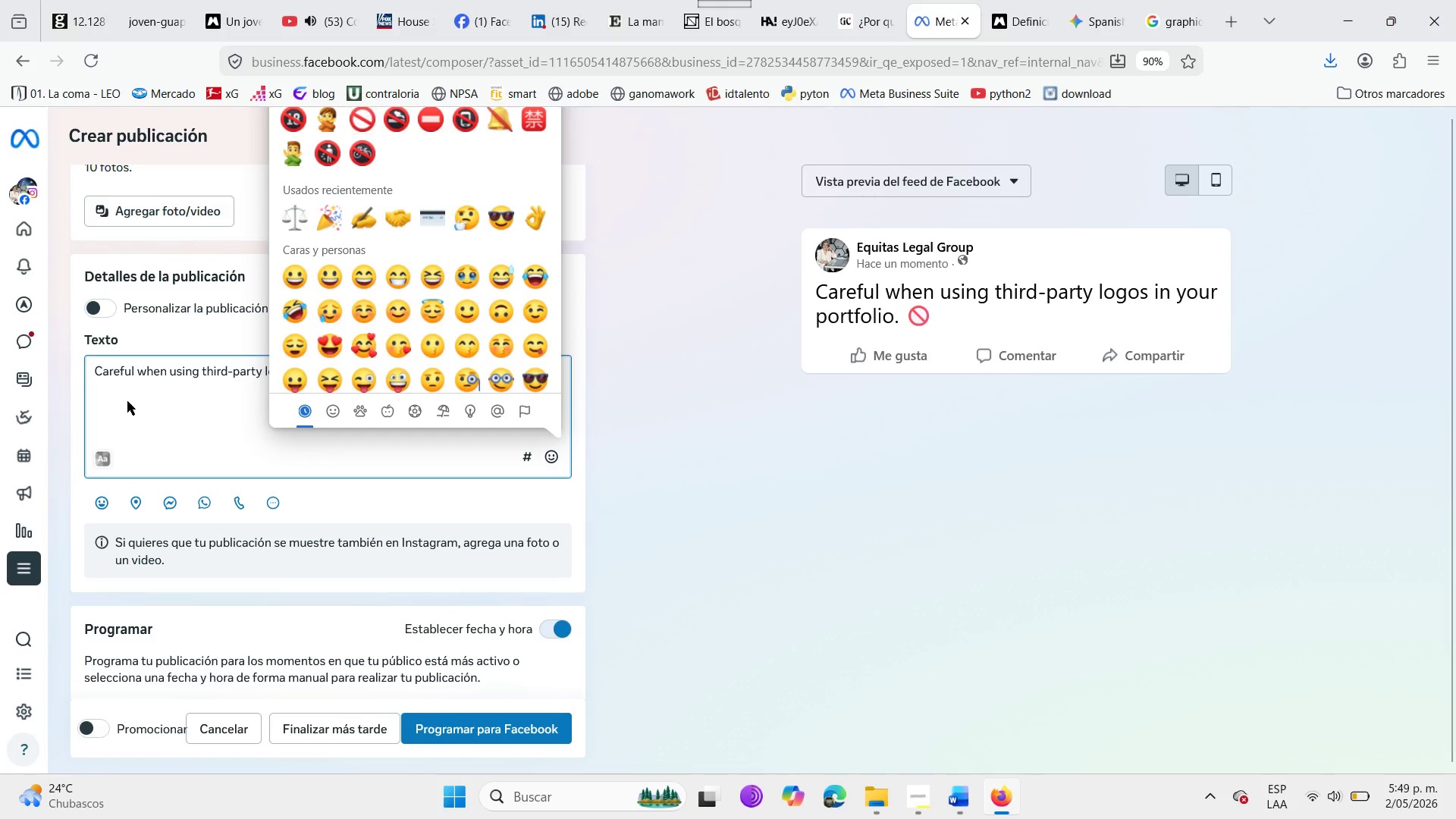 
left_click([155, 413])
 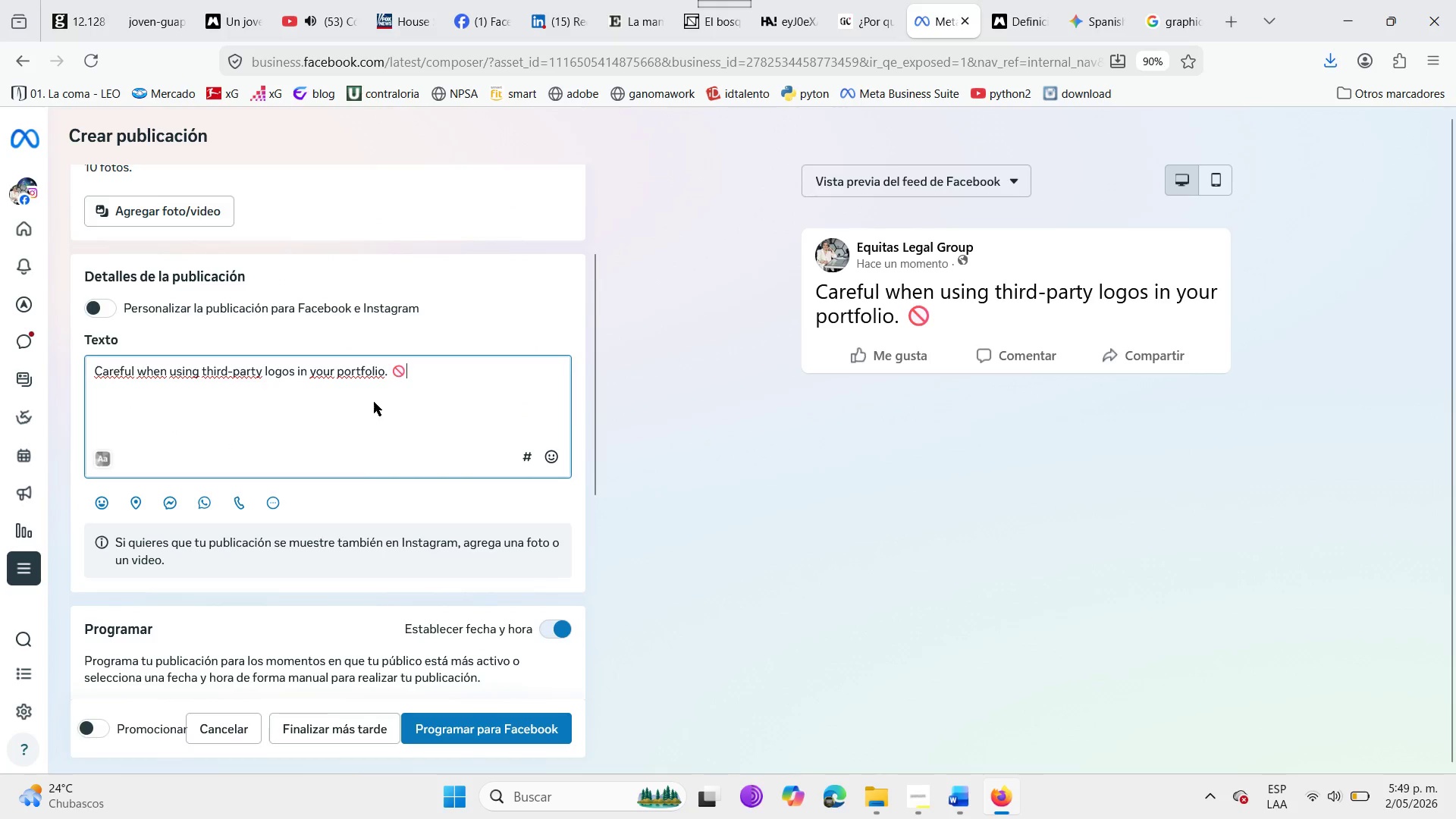 
left_click([416, 368])
 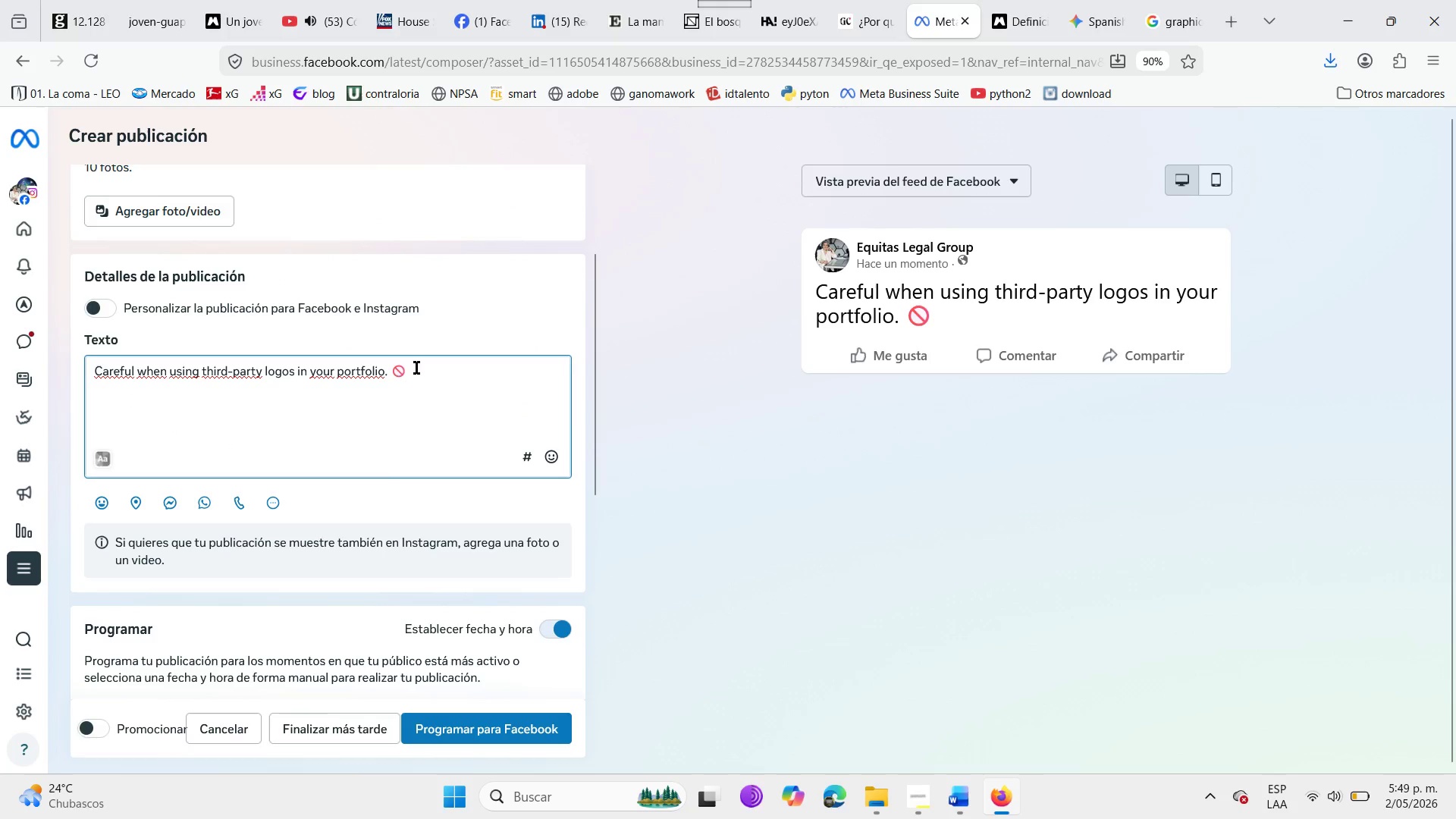 
key(Enter)
 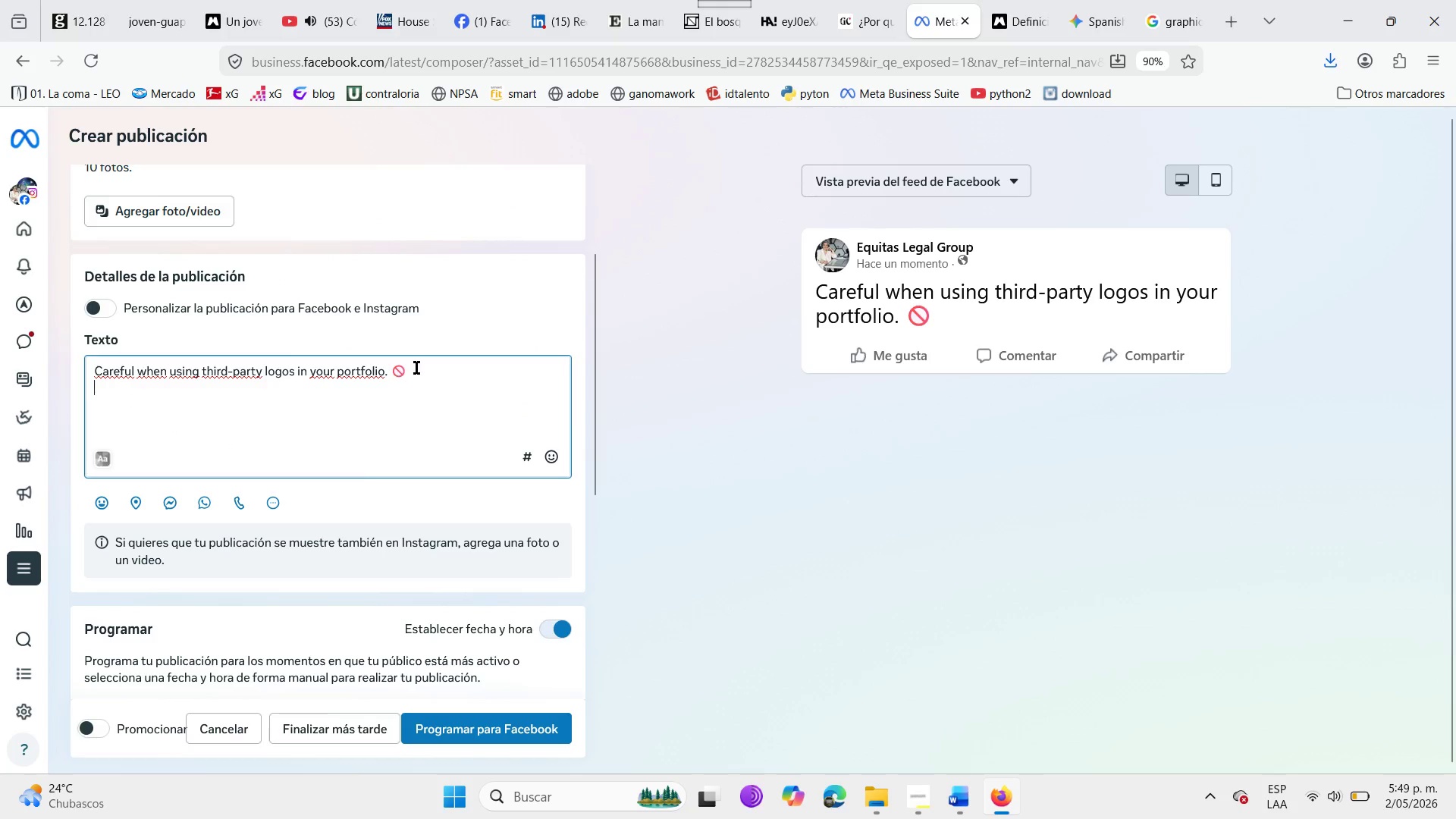 
key(Enter)
 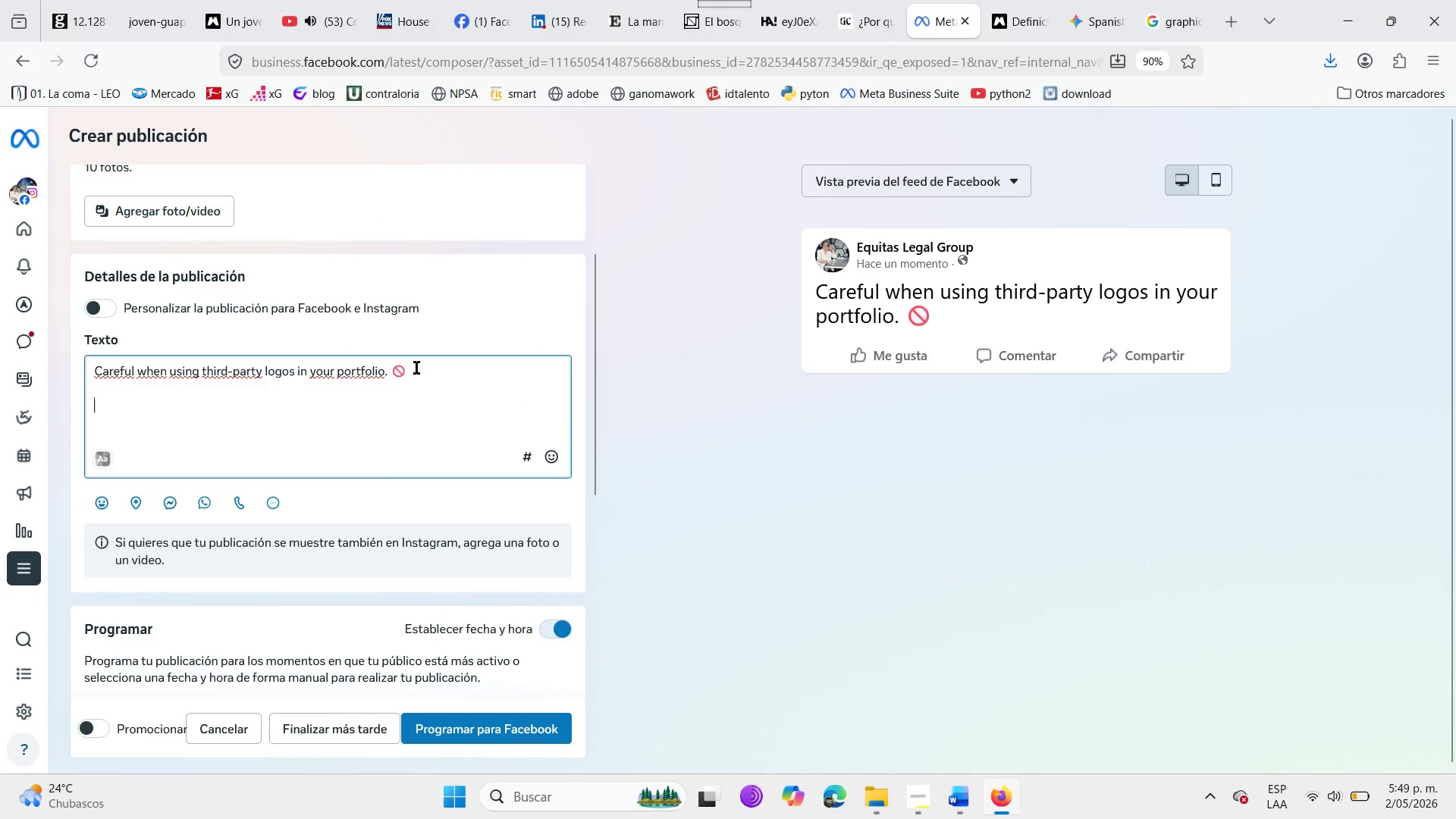 
key(Enter)
 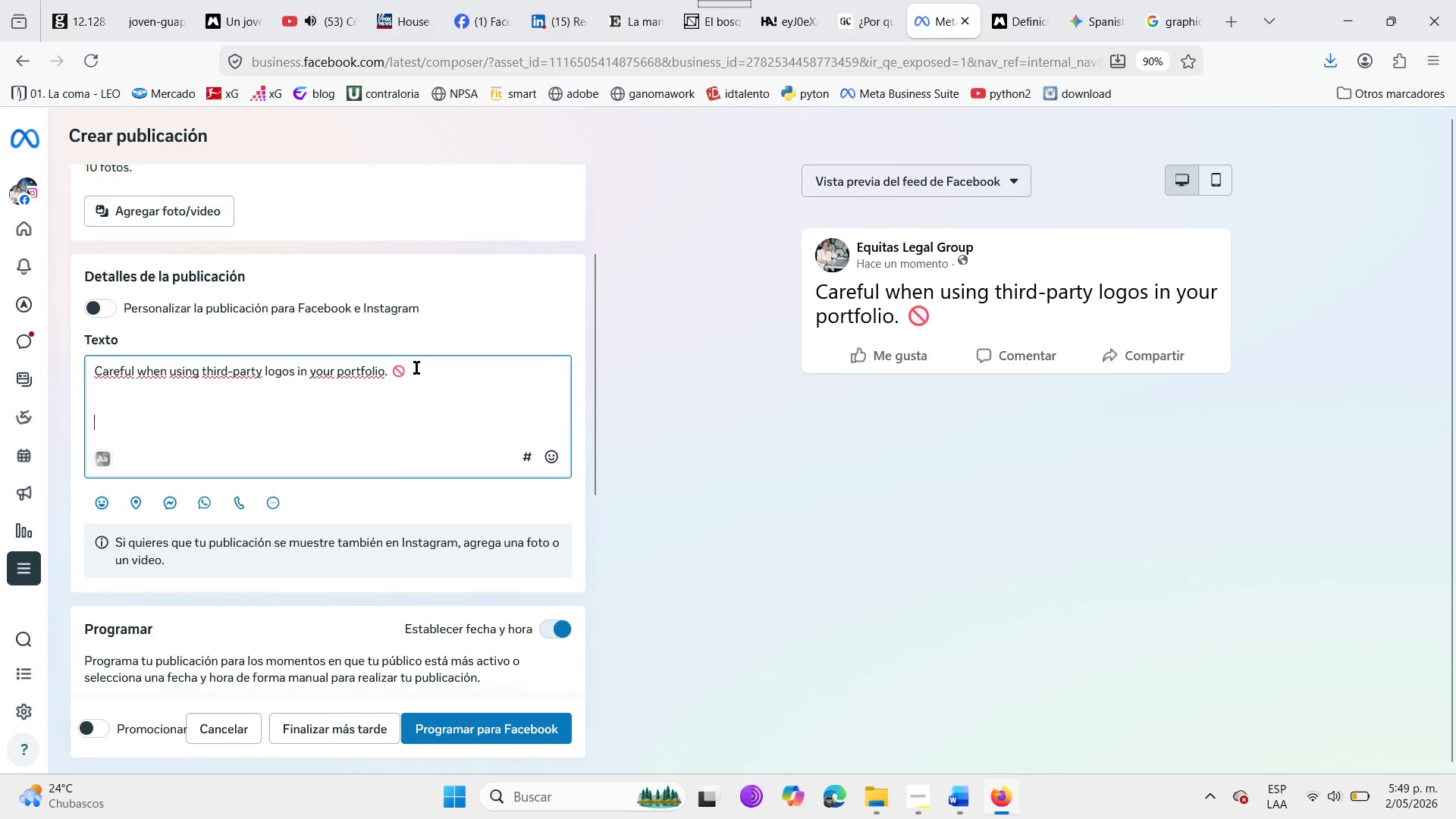 
type(Follow us for )
 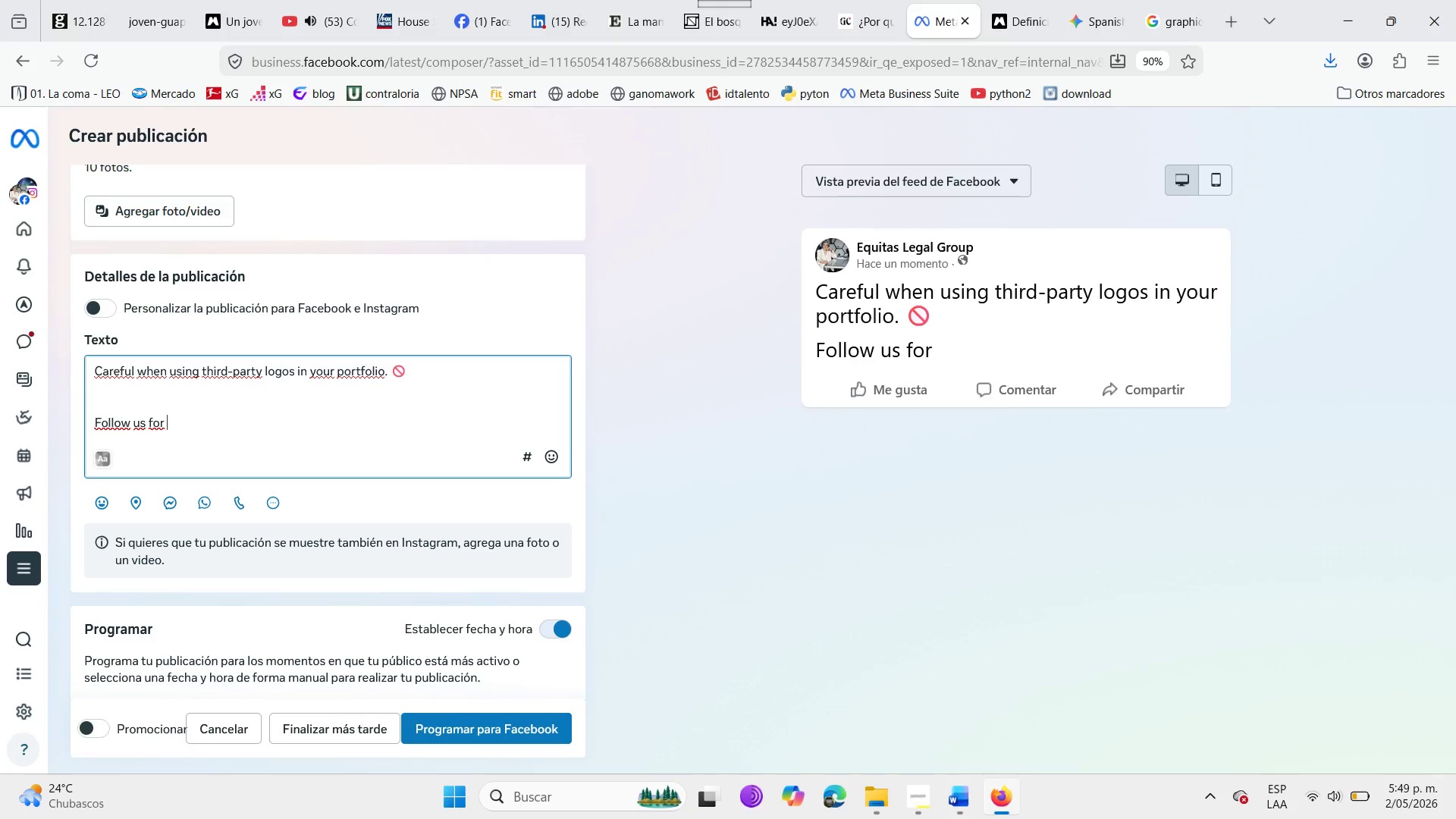 
type(more )
 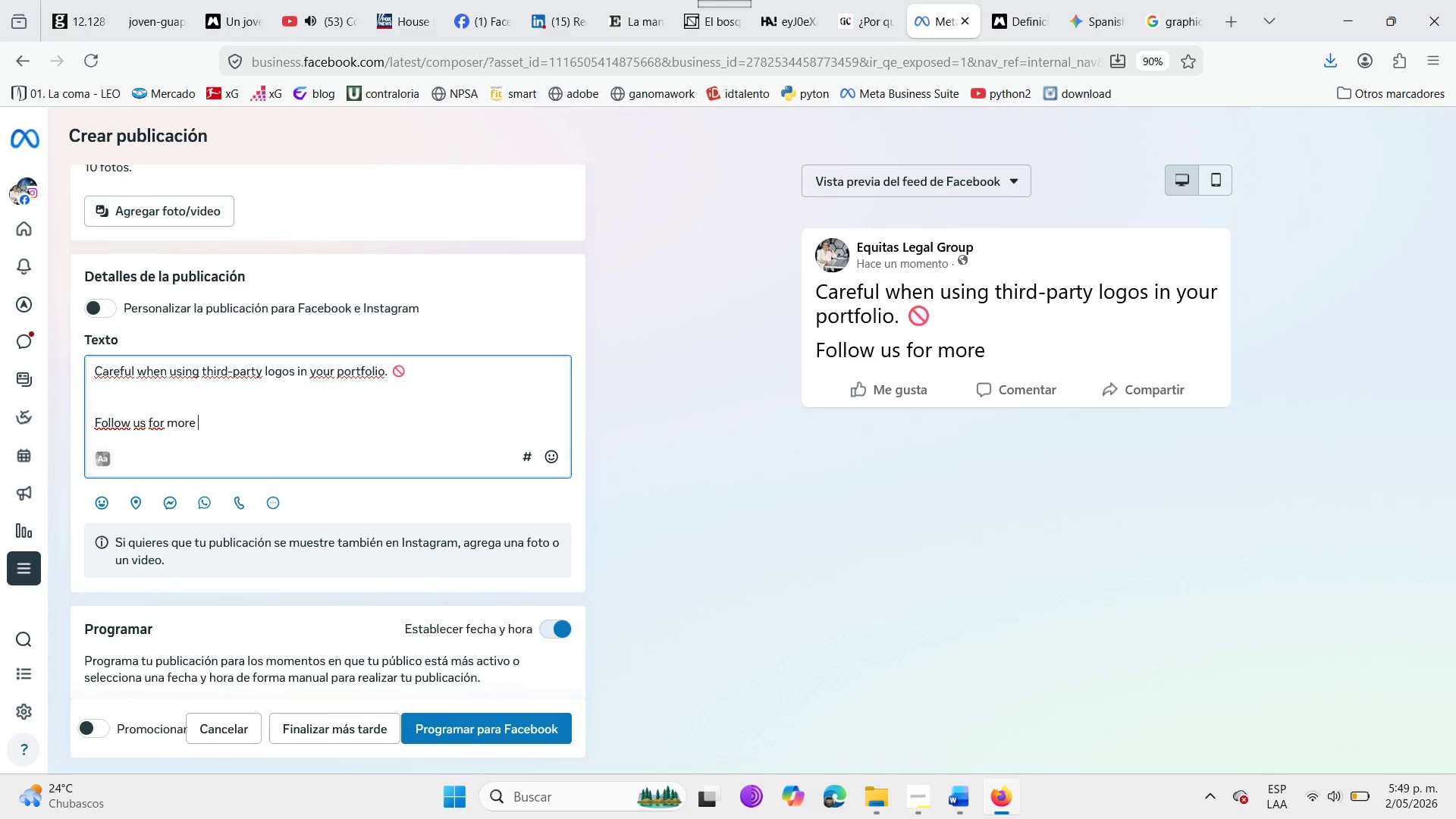 
type(legal tips )
 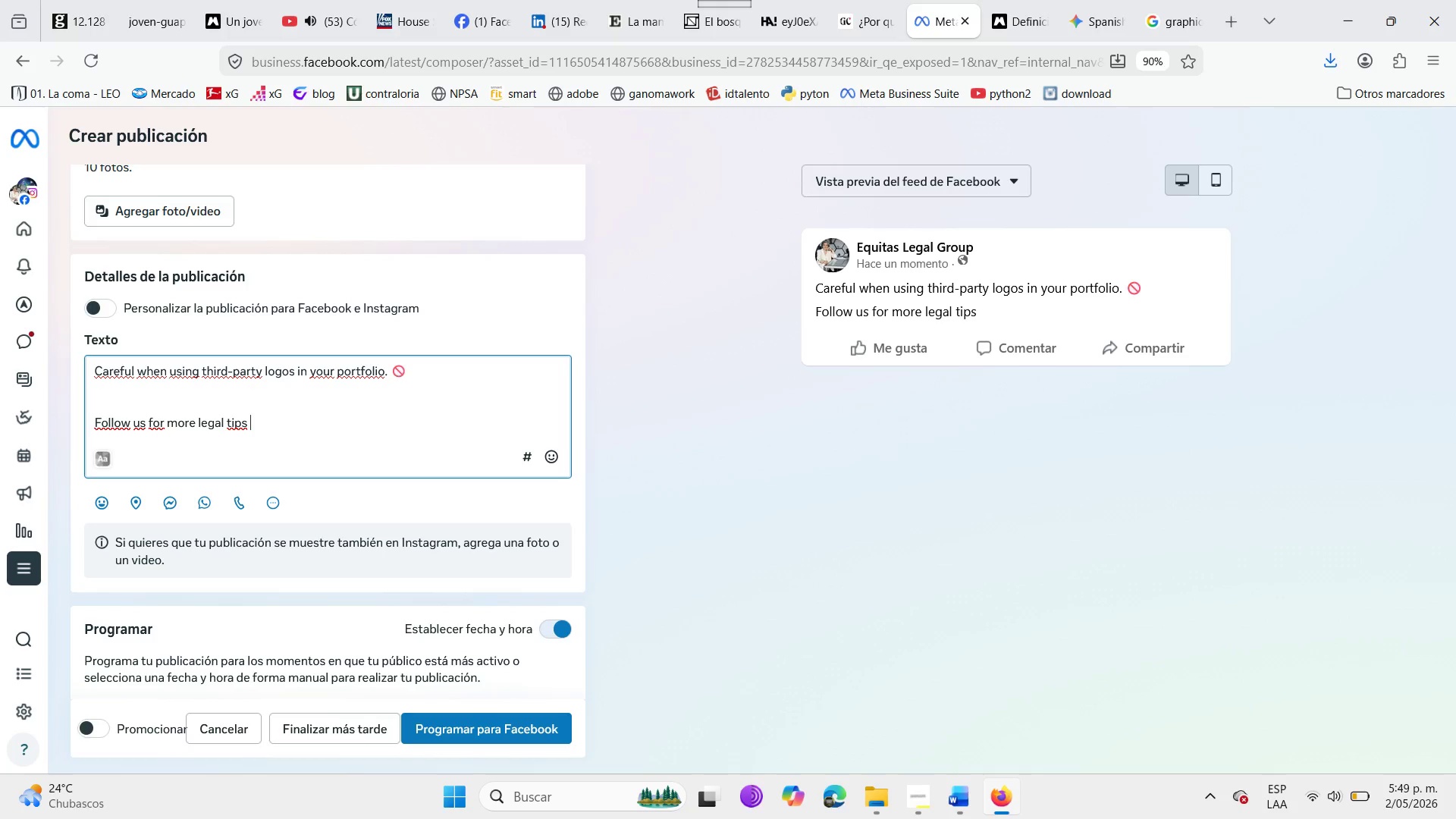 
wait(6.06)
 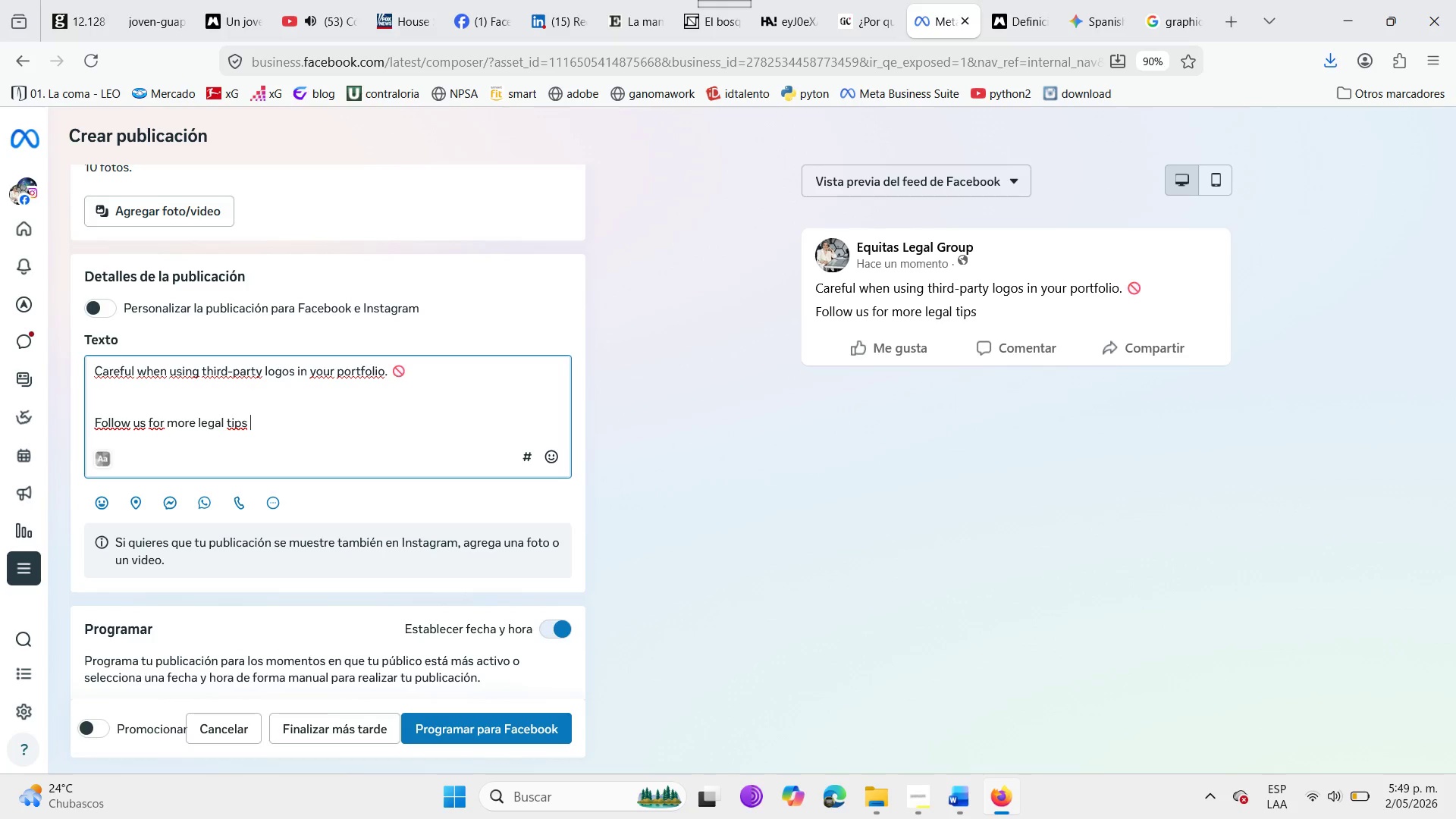 
type(creatives )
 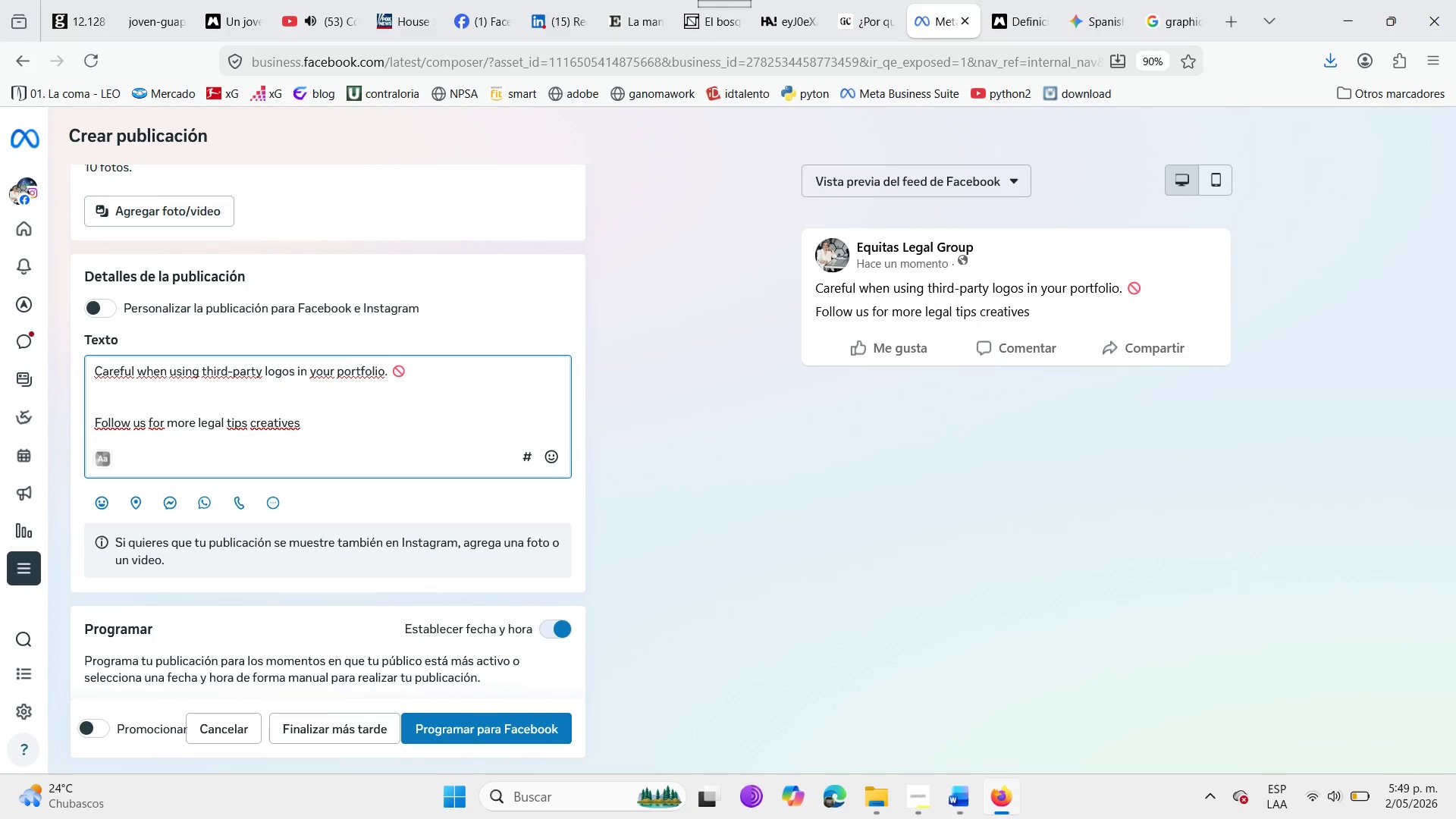 
wait(7.03)
 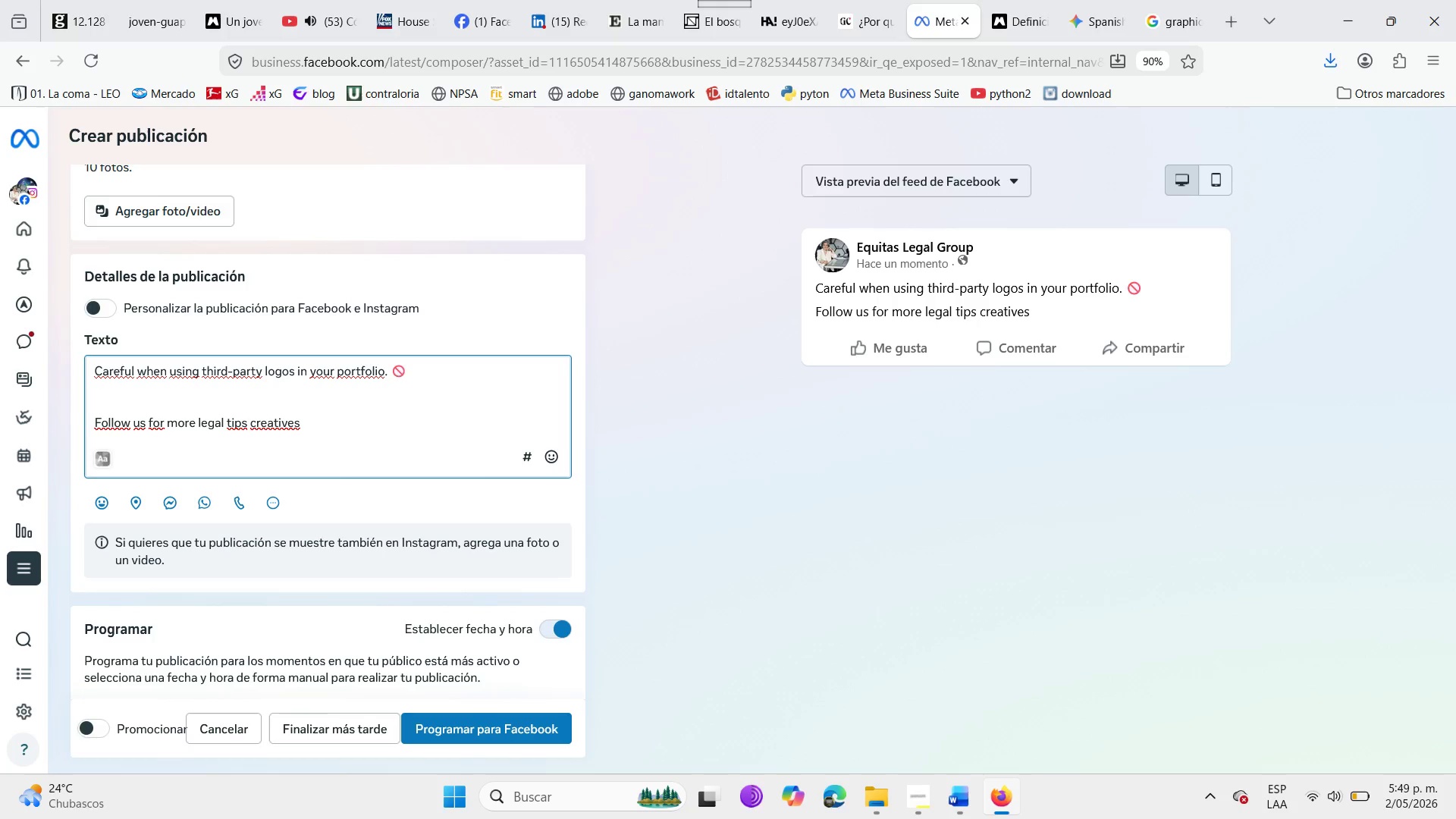 
key(Backspace)
 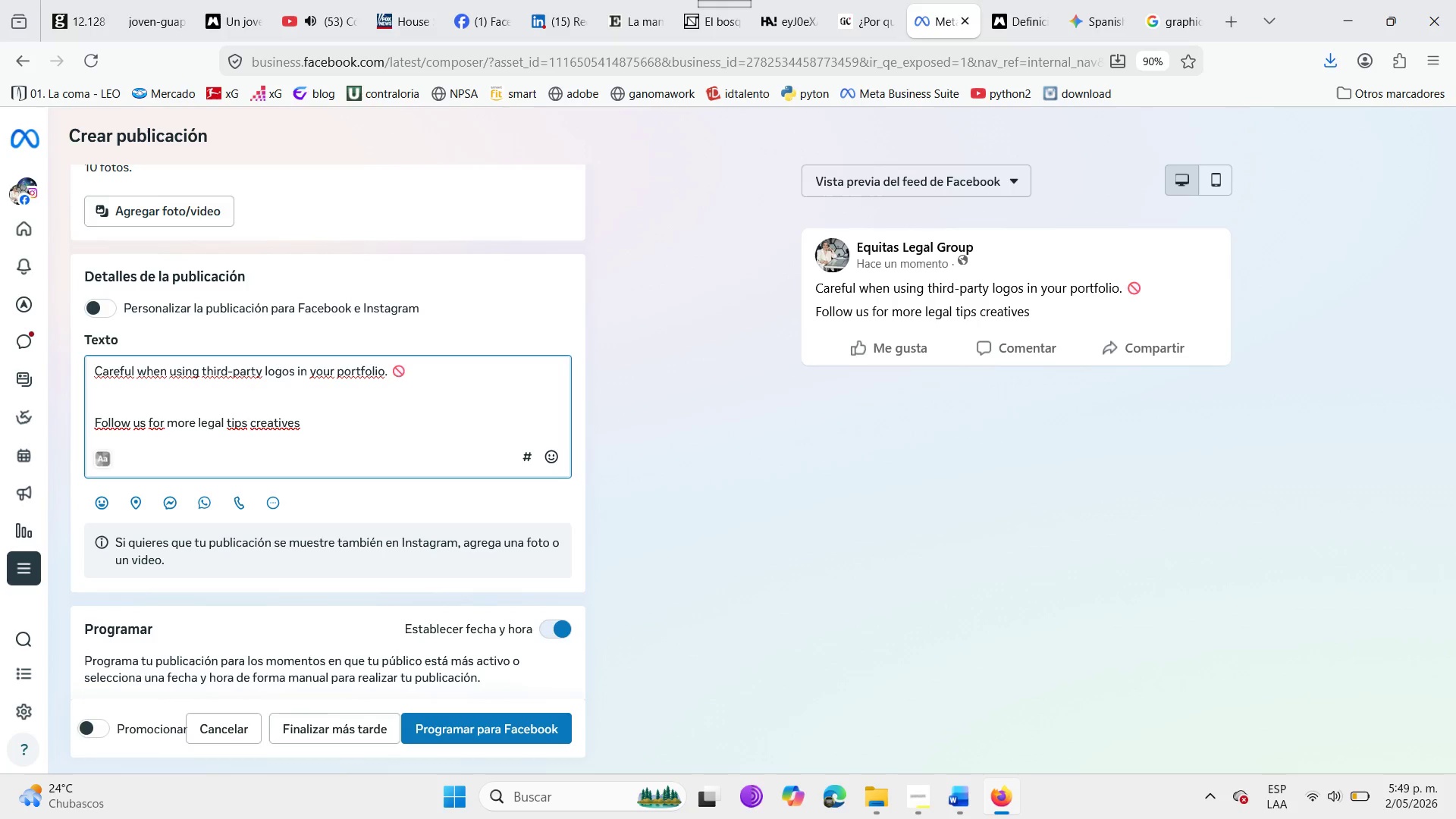 
key(Period)
 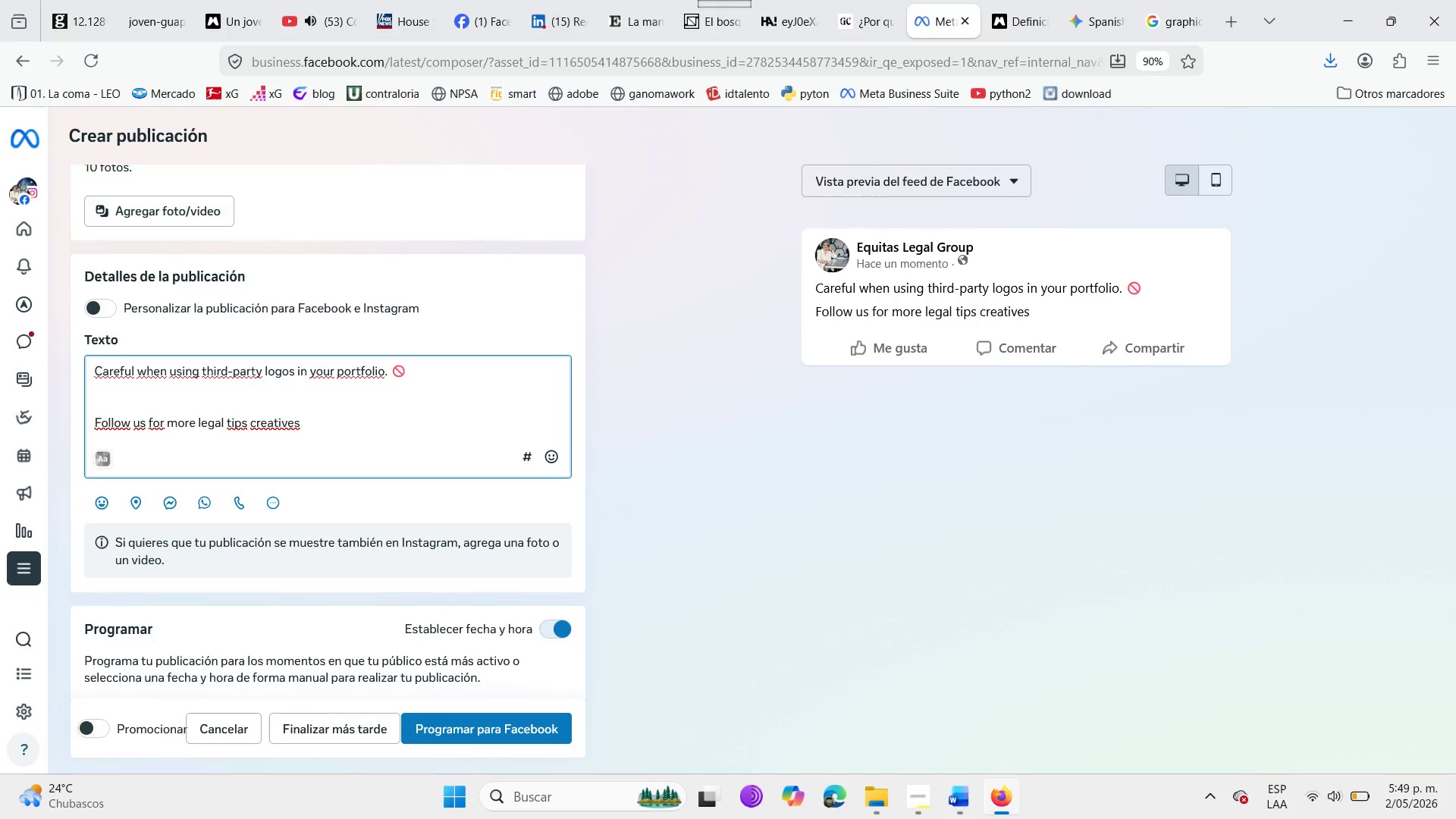 
key(Space)
 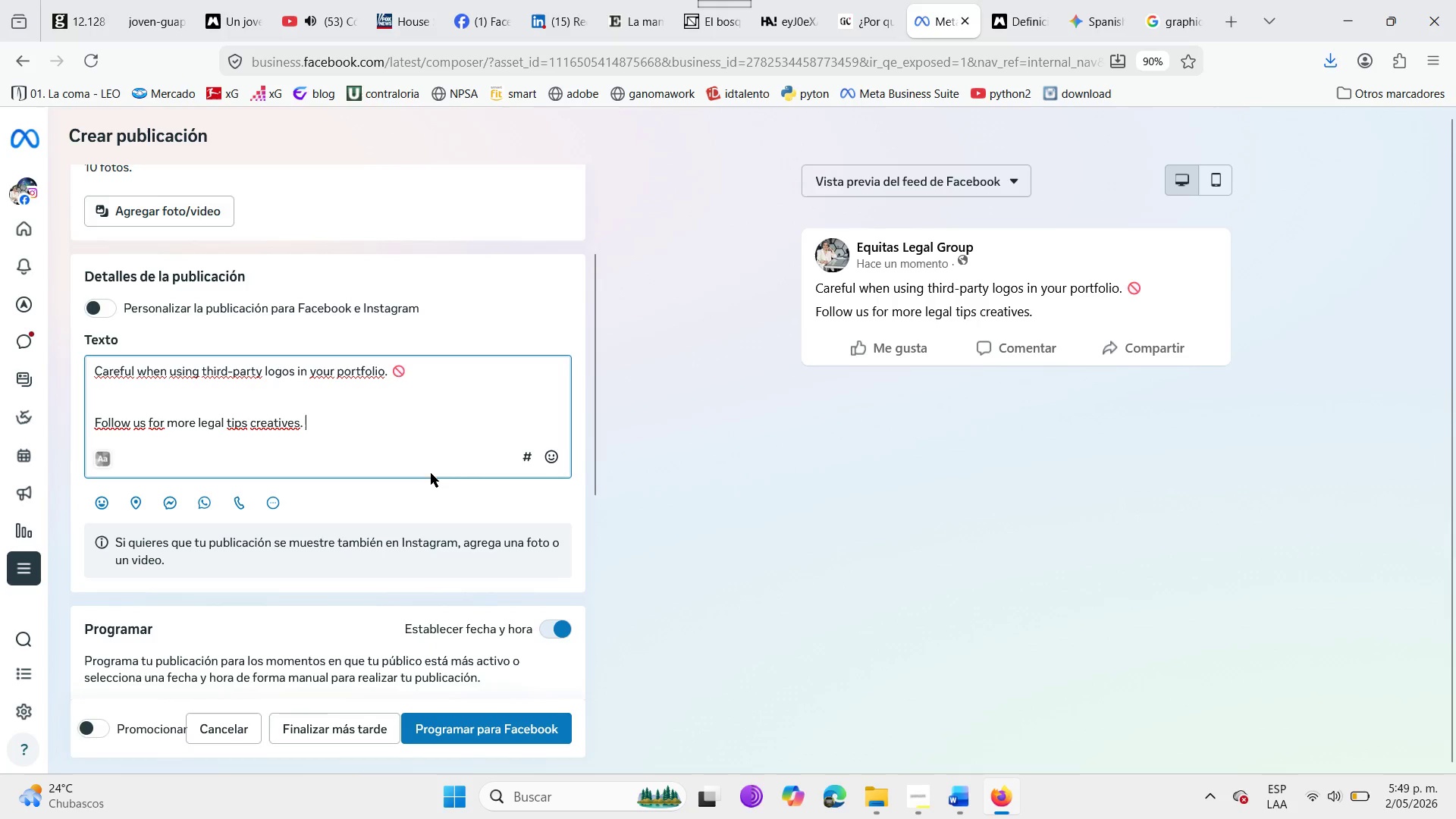 
wait(11.8)
 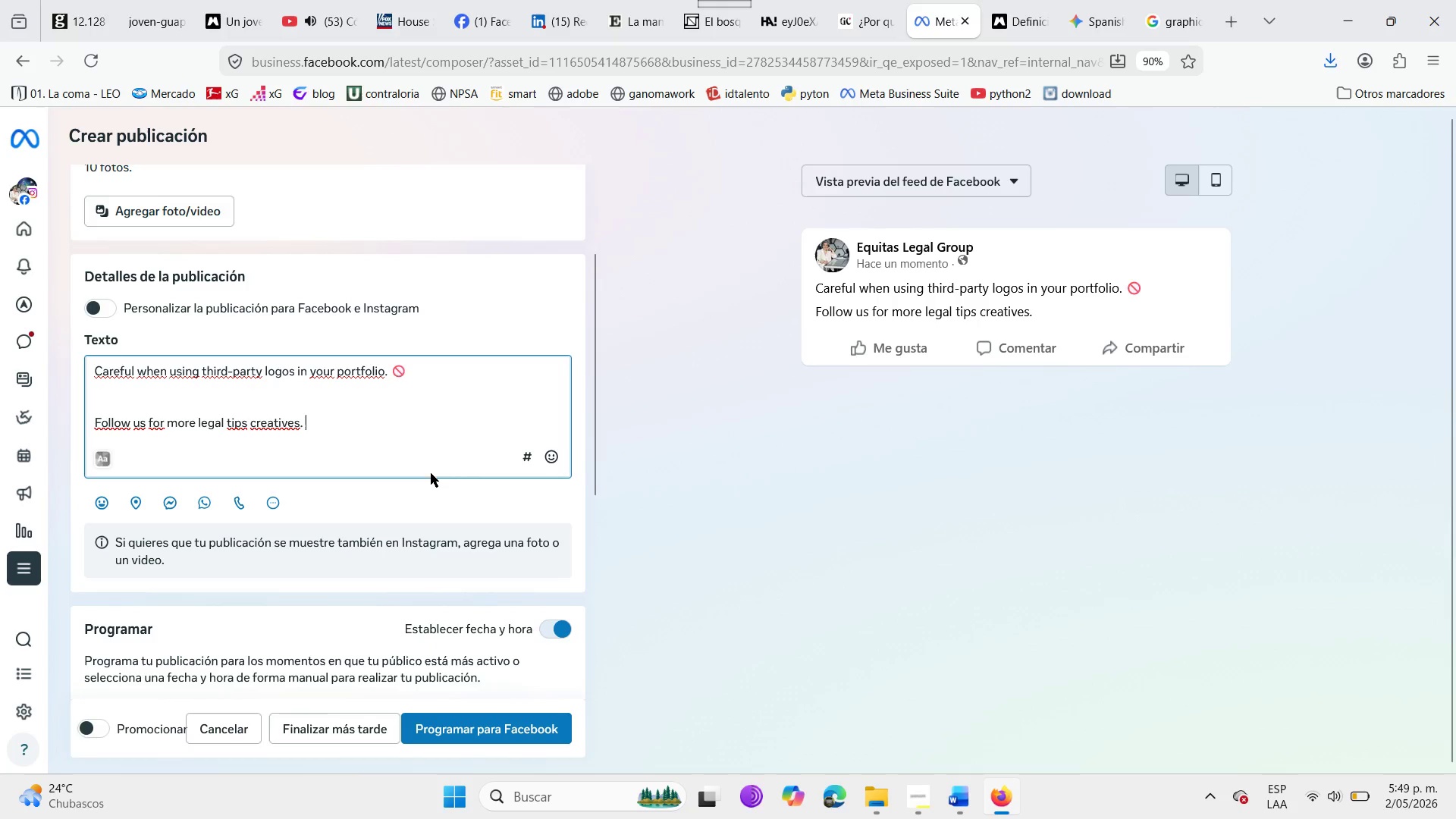 
key(Enter)
 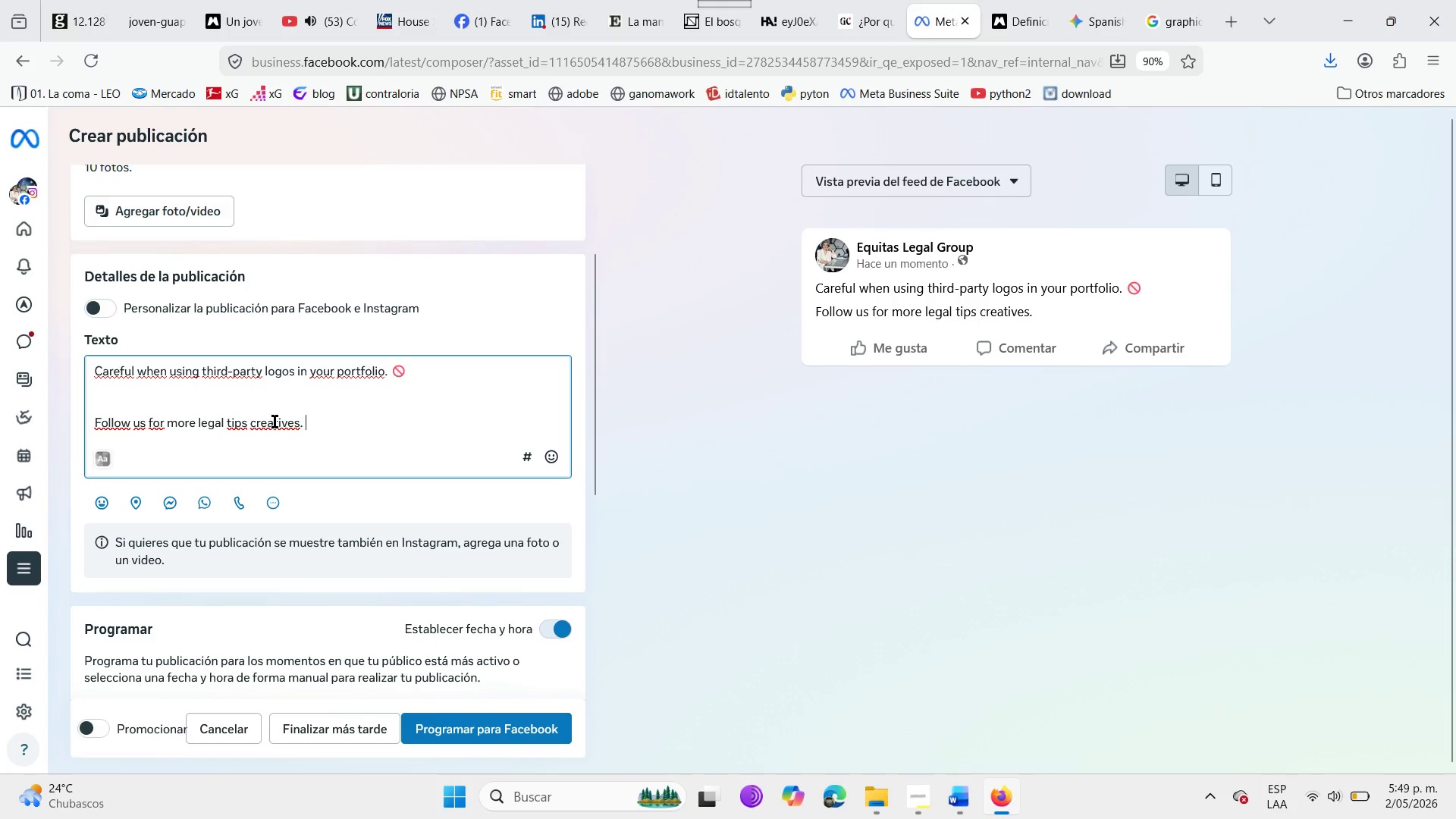 
key(Enter)
 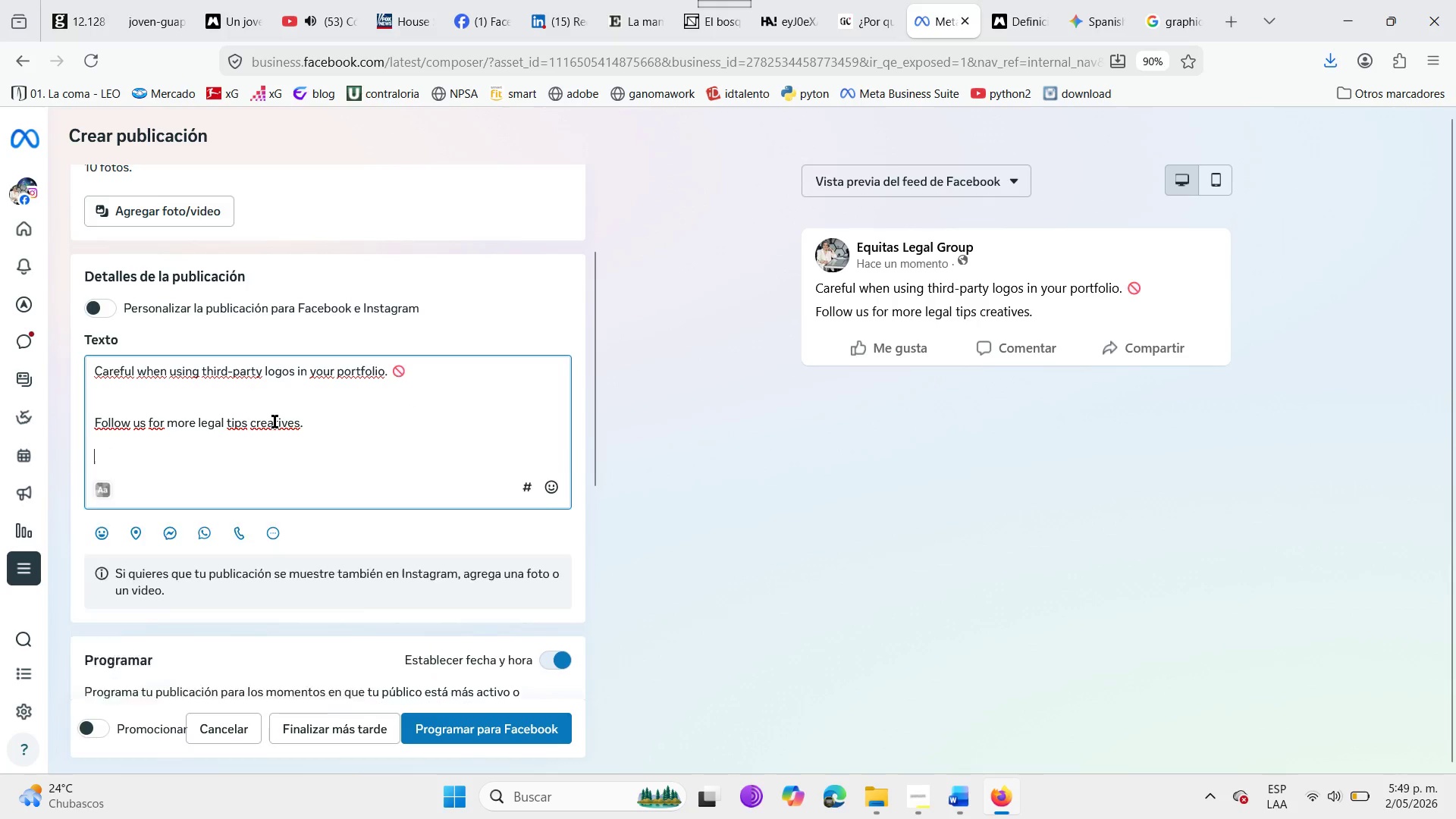 
key(Enter)
 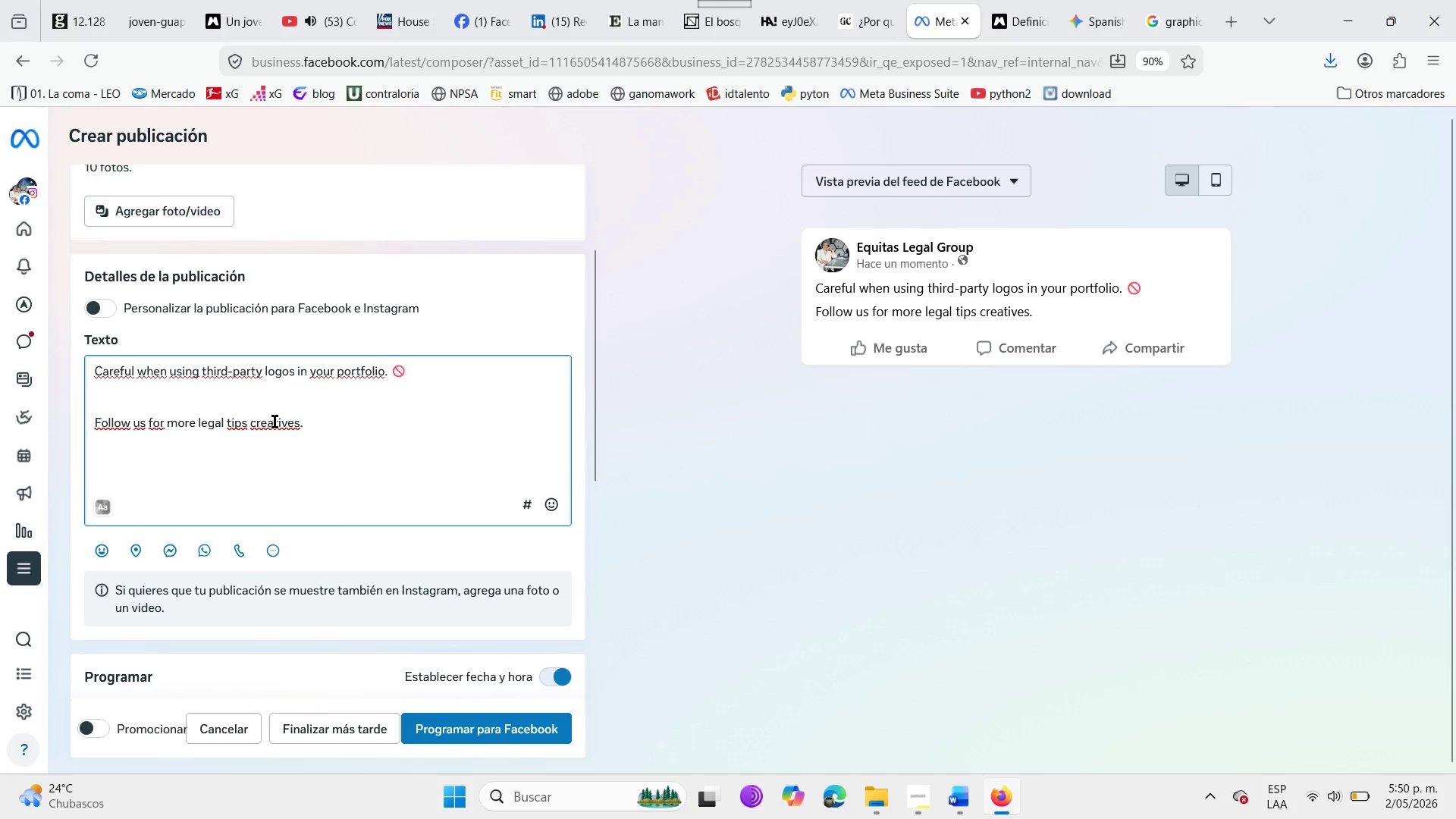 
key(Shift+3)
 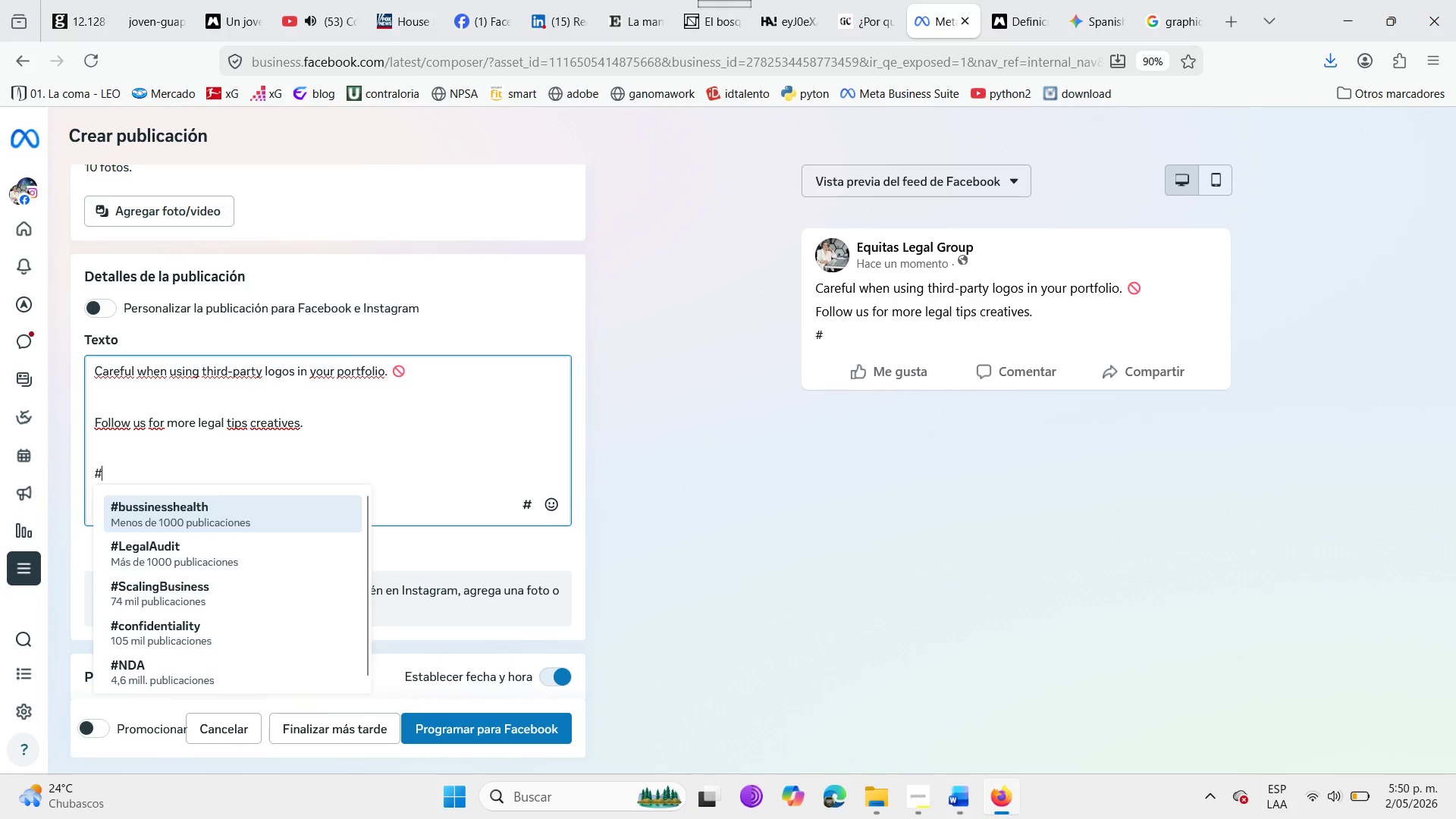 
type(Port)
 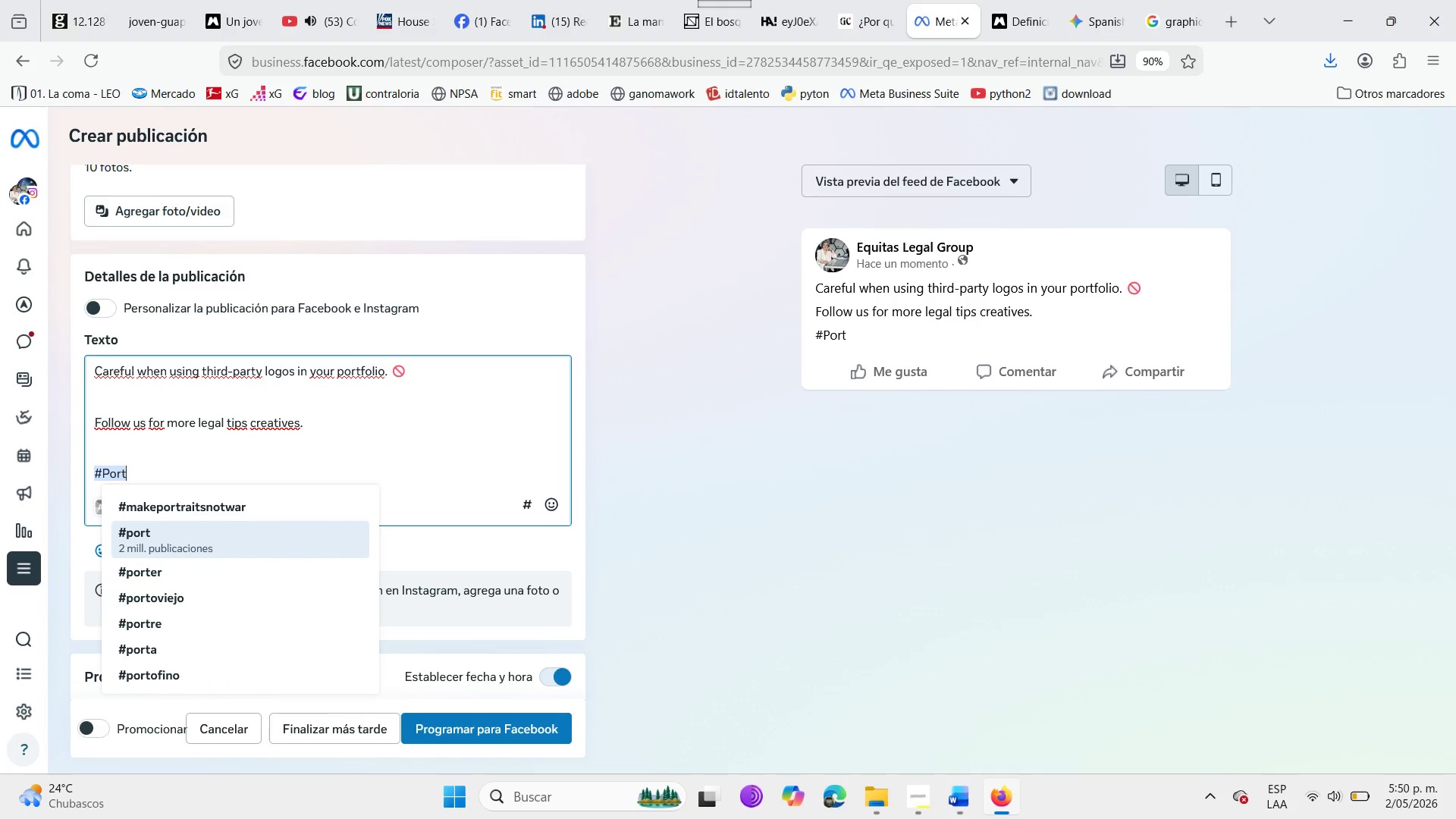 
wait(5.91)
 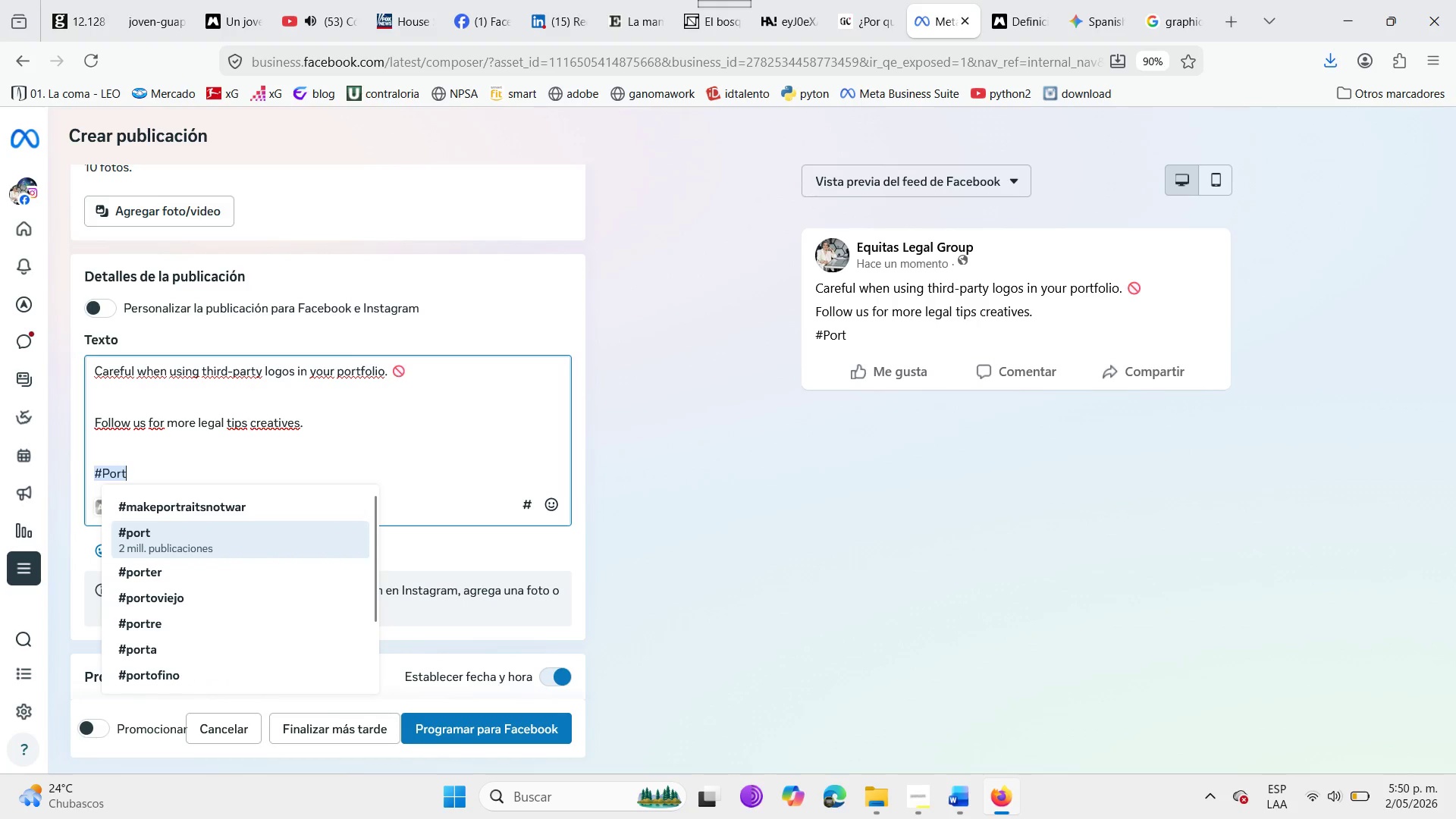 
type(folio)
 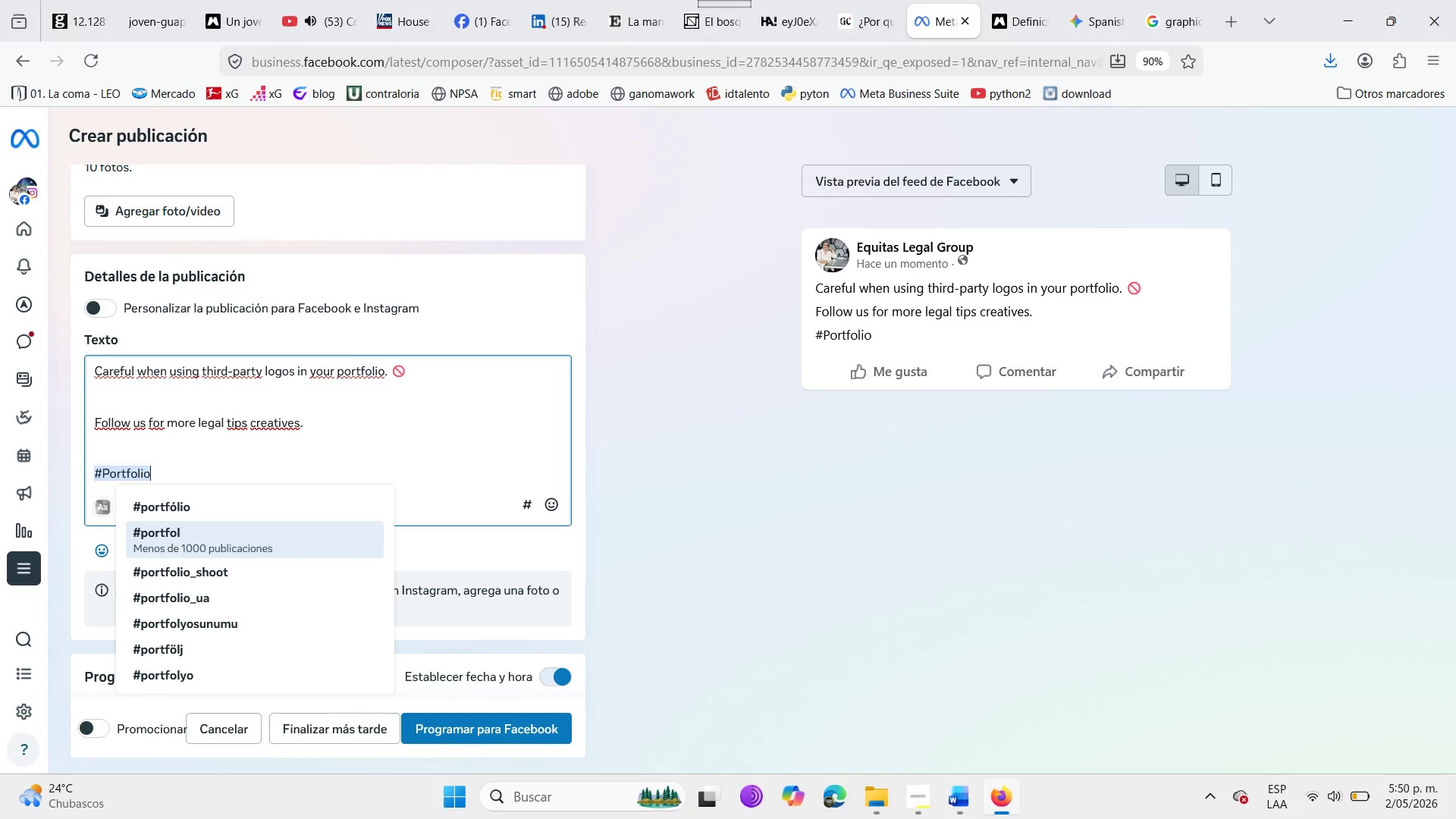 
wait(6.45)
 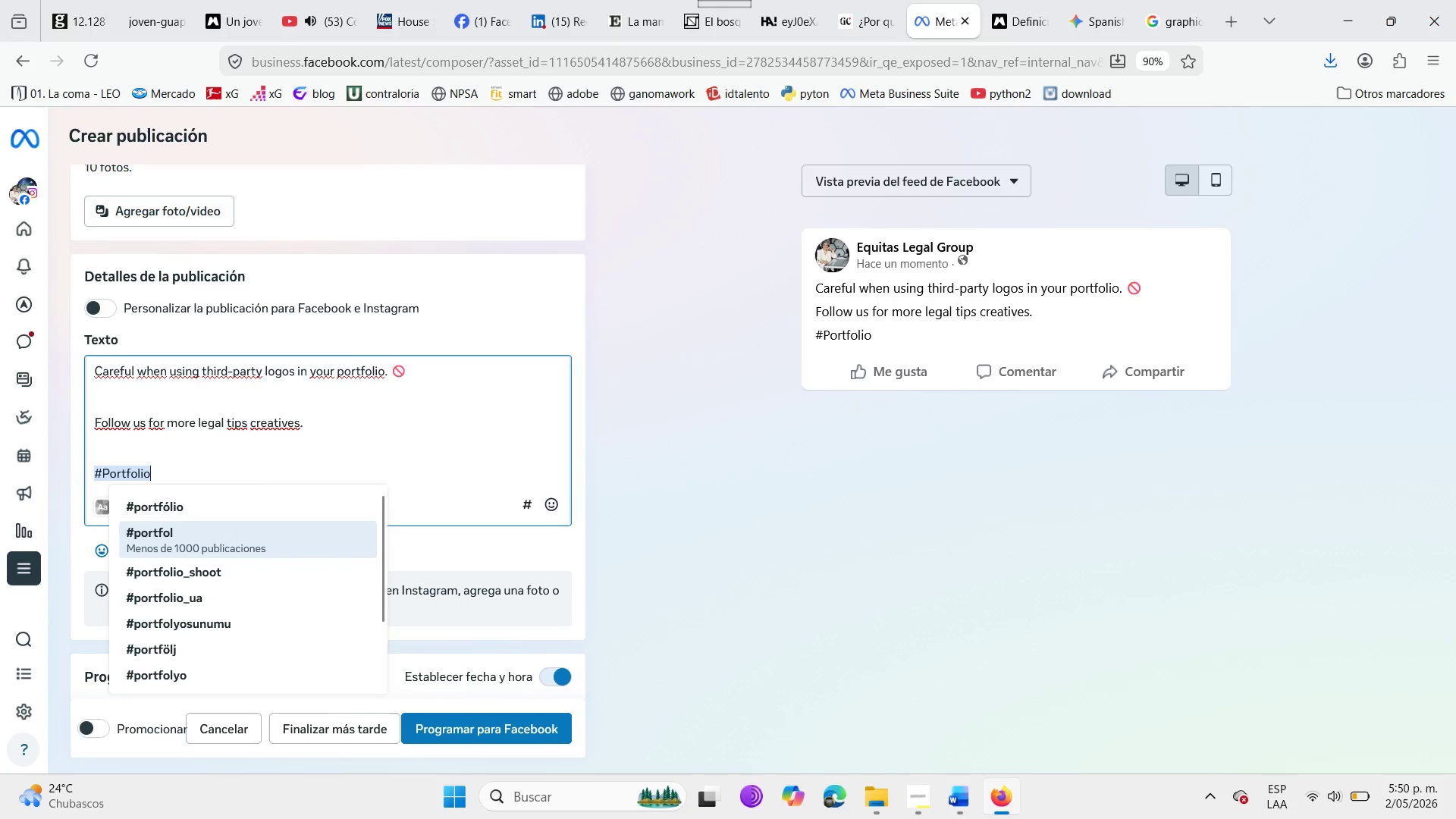 
left_click_drag(start_coordinate=[243, 428], to_coordinate=[239, 426])
 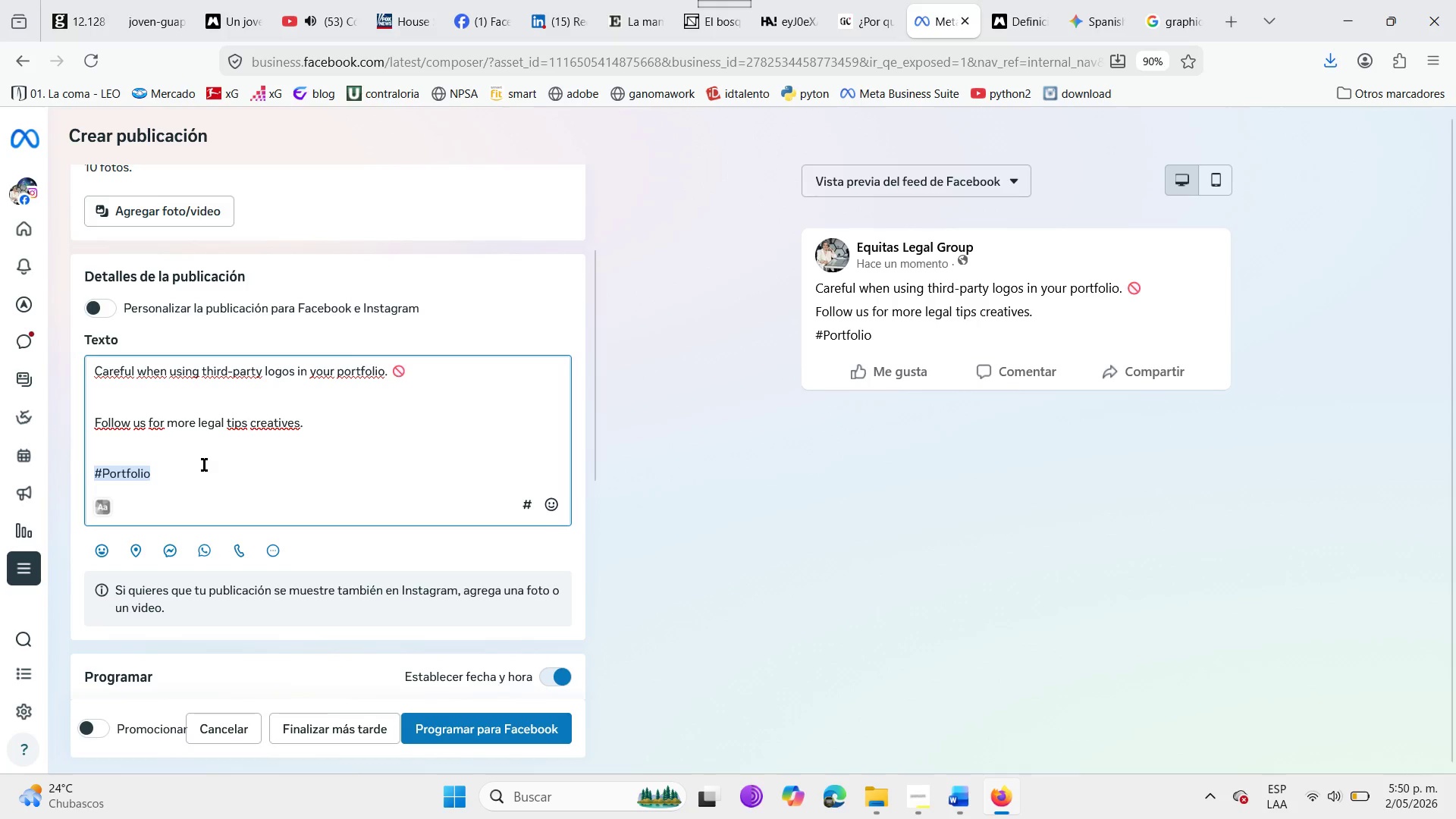 
wait(7.16)
 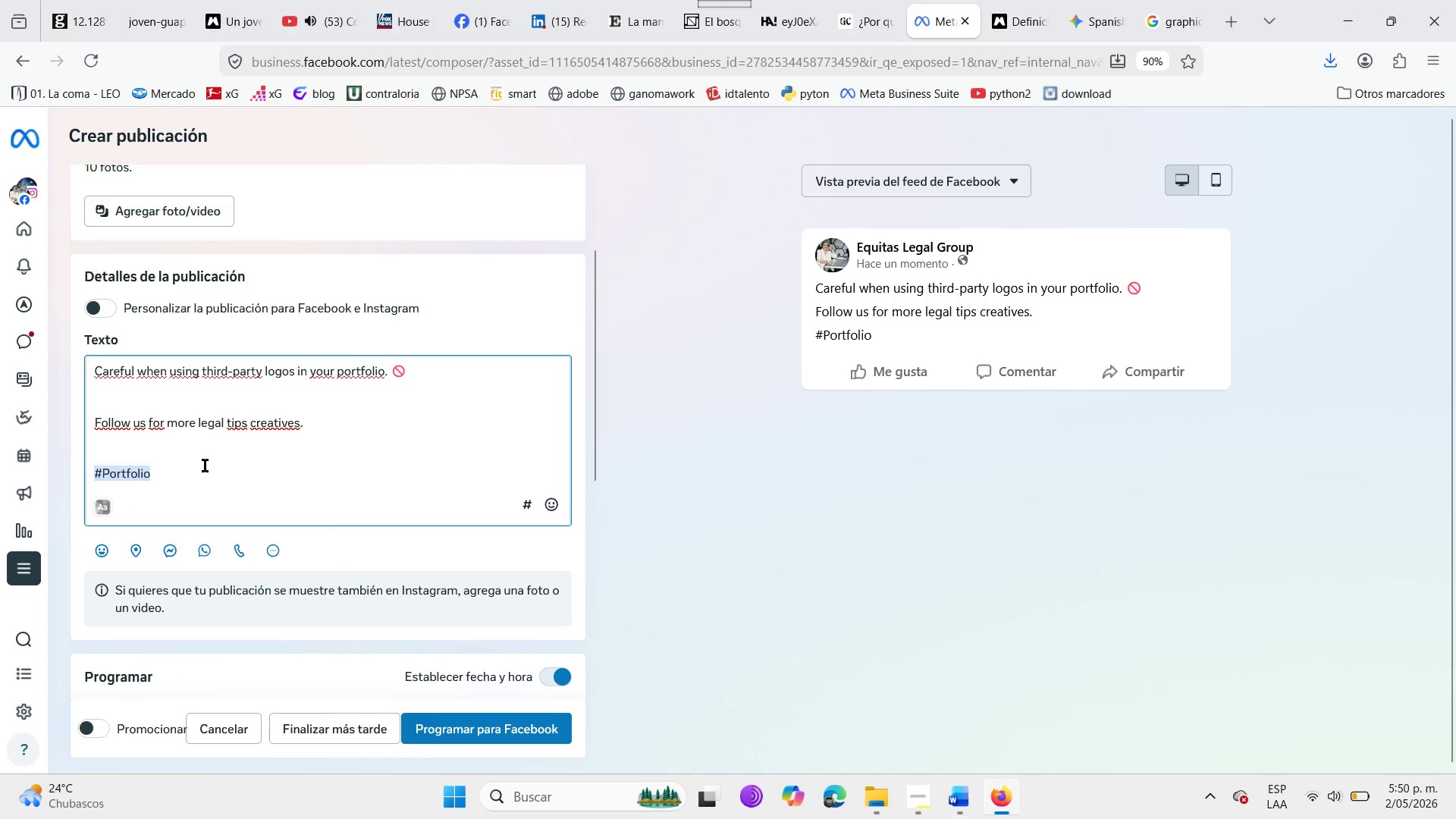 
left_click([168, 469])
 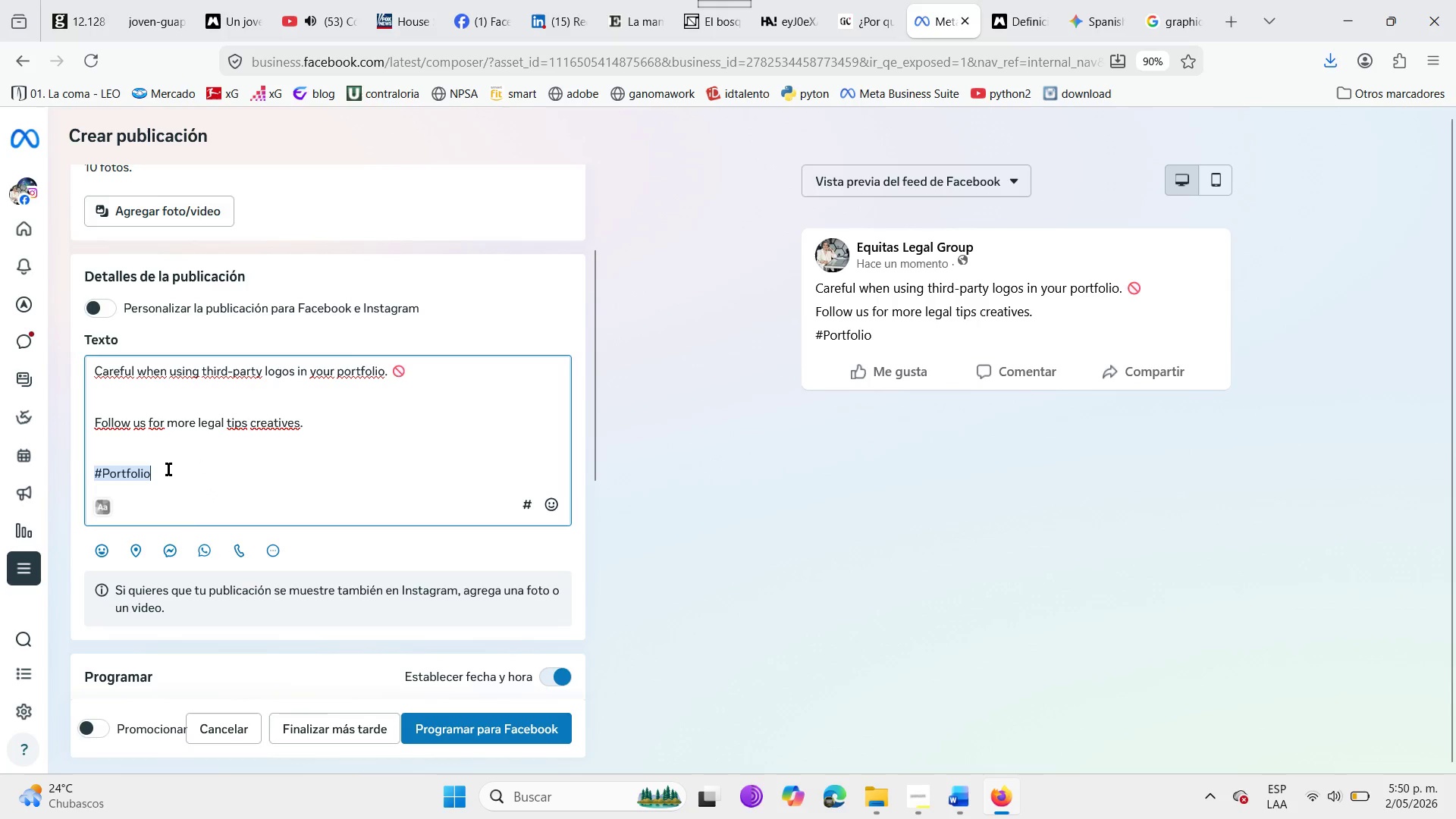 
key(Enter)
 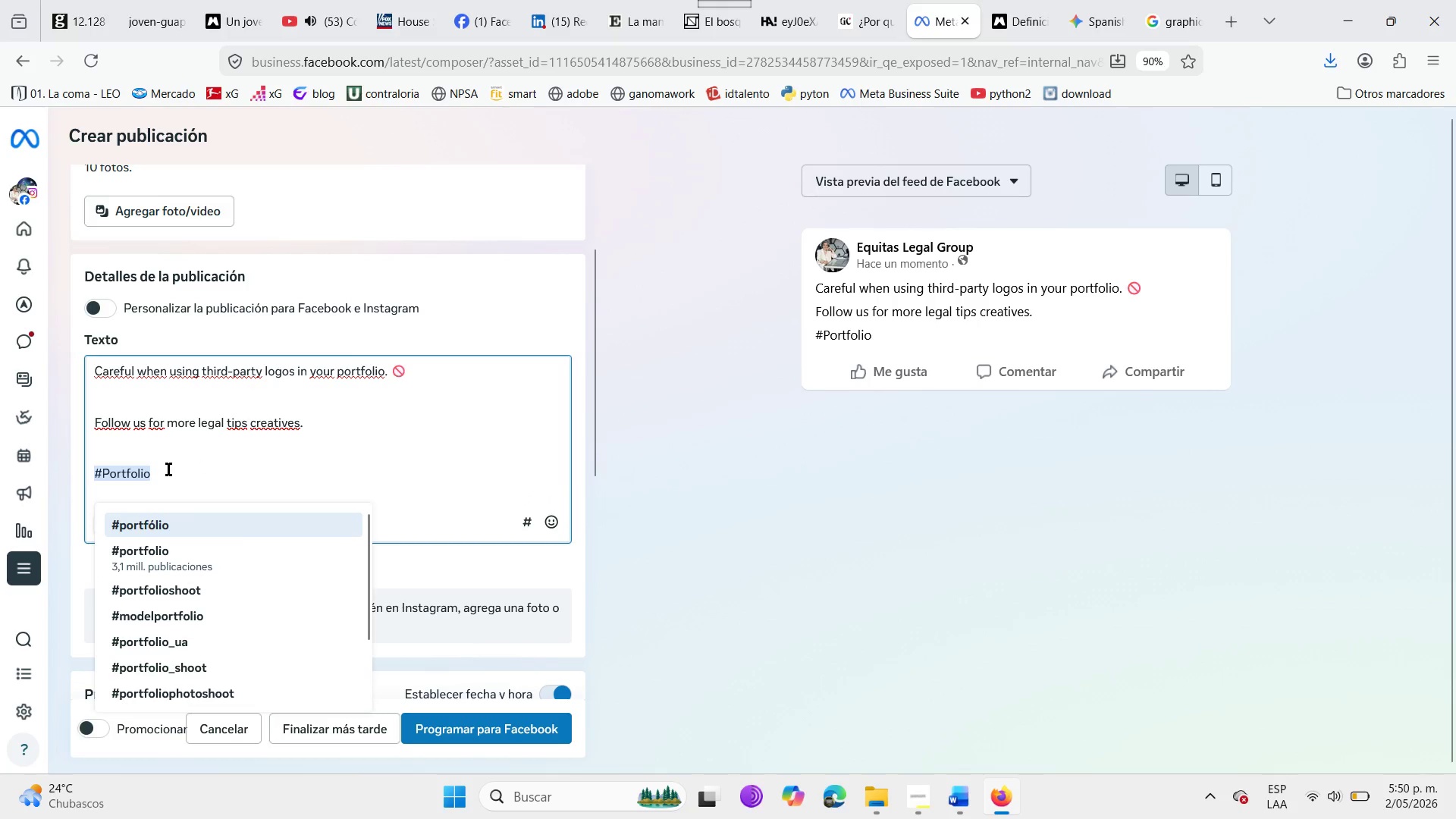 
type(#Creativeri)
 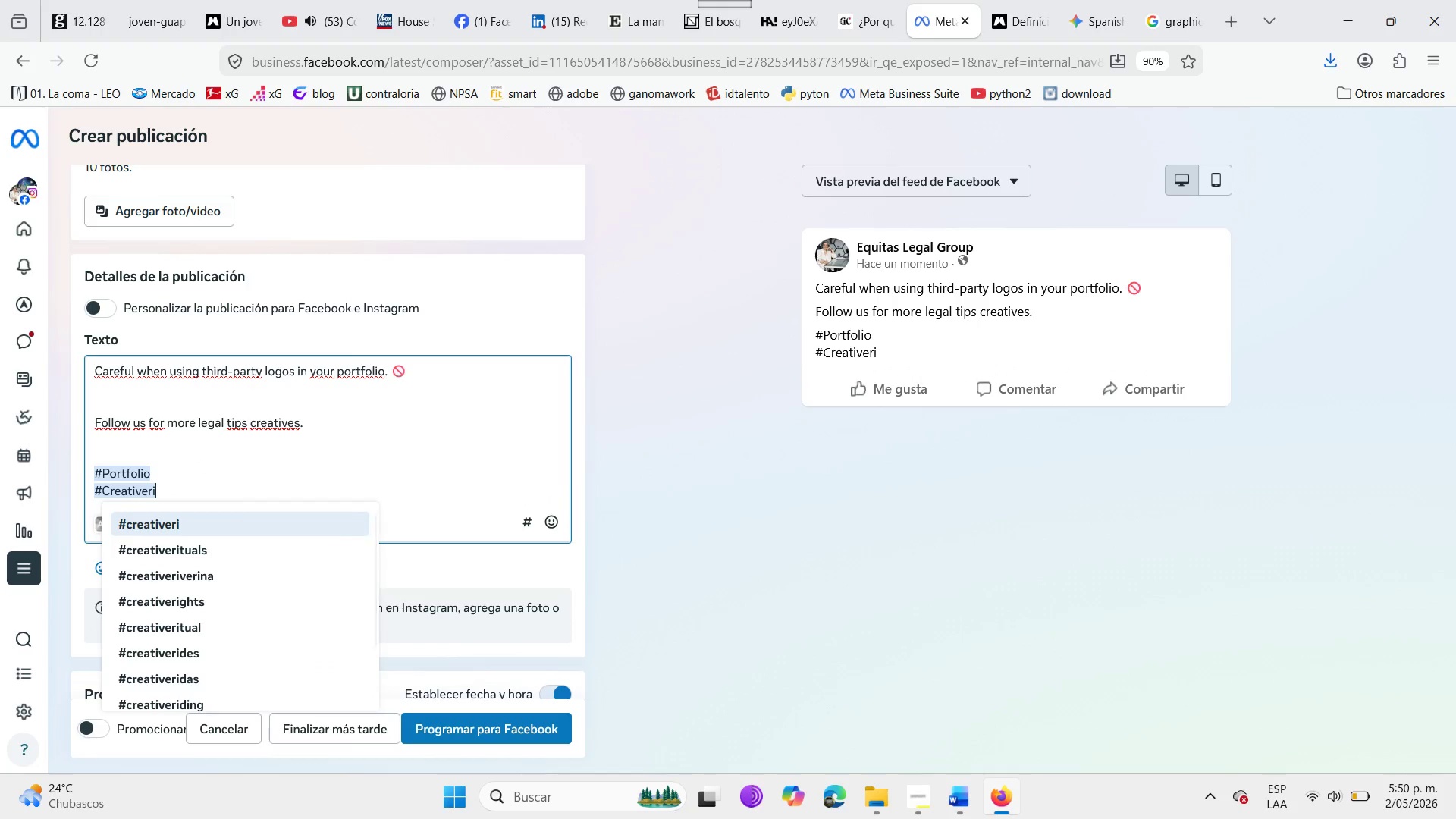 
type(ghts)
 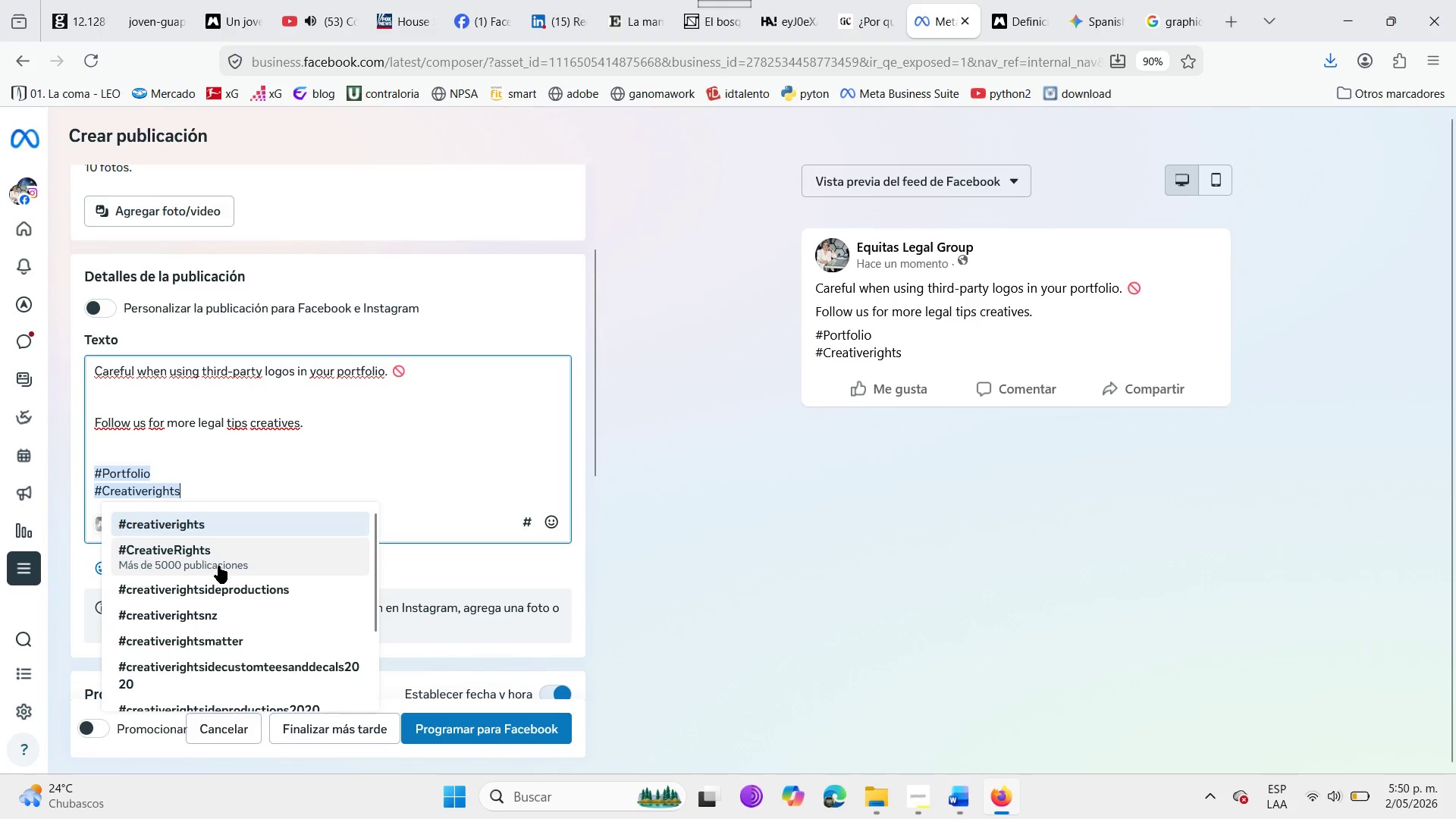 
left_click([218, 566])
 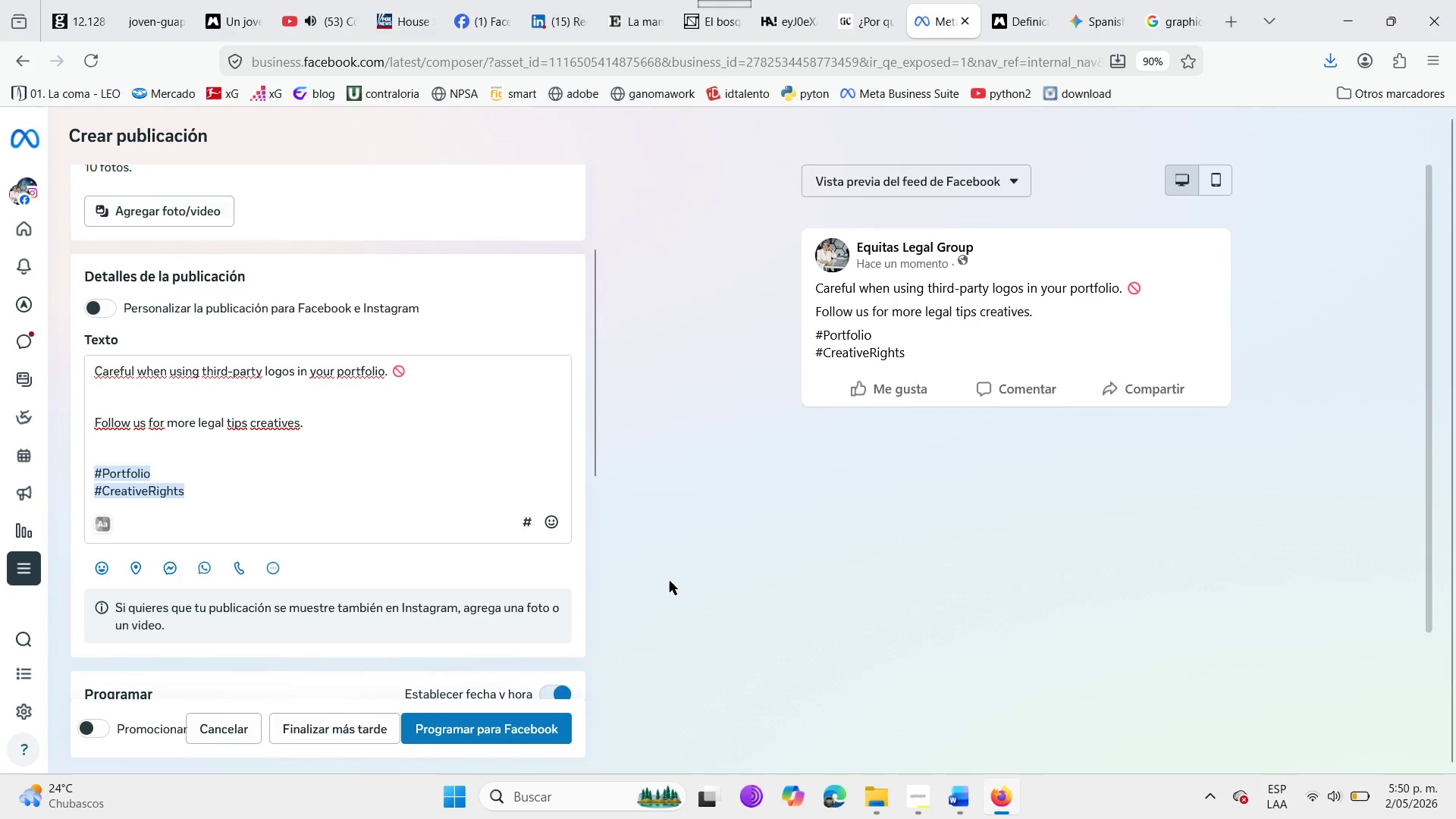 
scroll: coordinate [262, 470], scroll_direction: up, amount: 4.0
 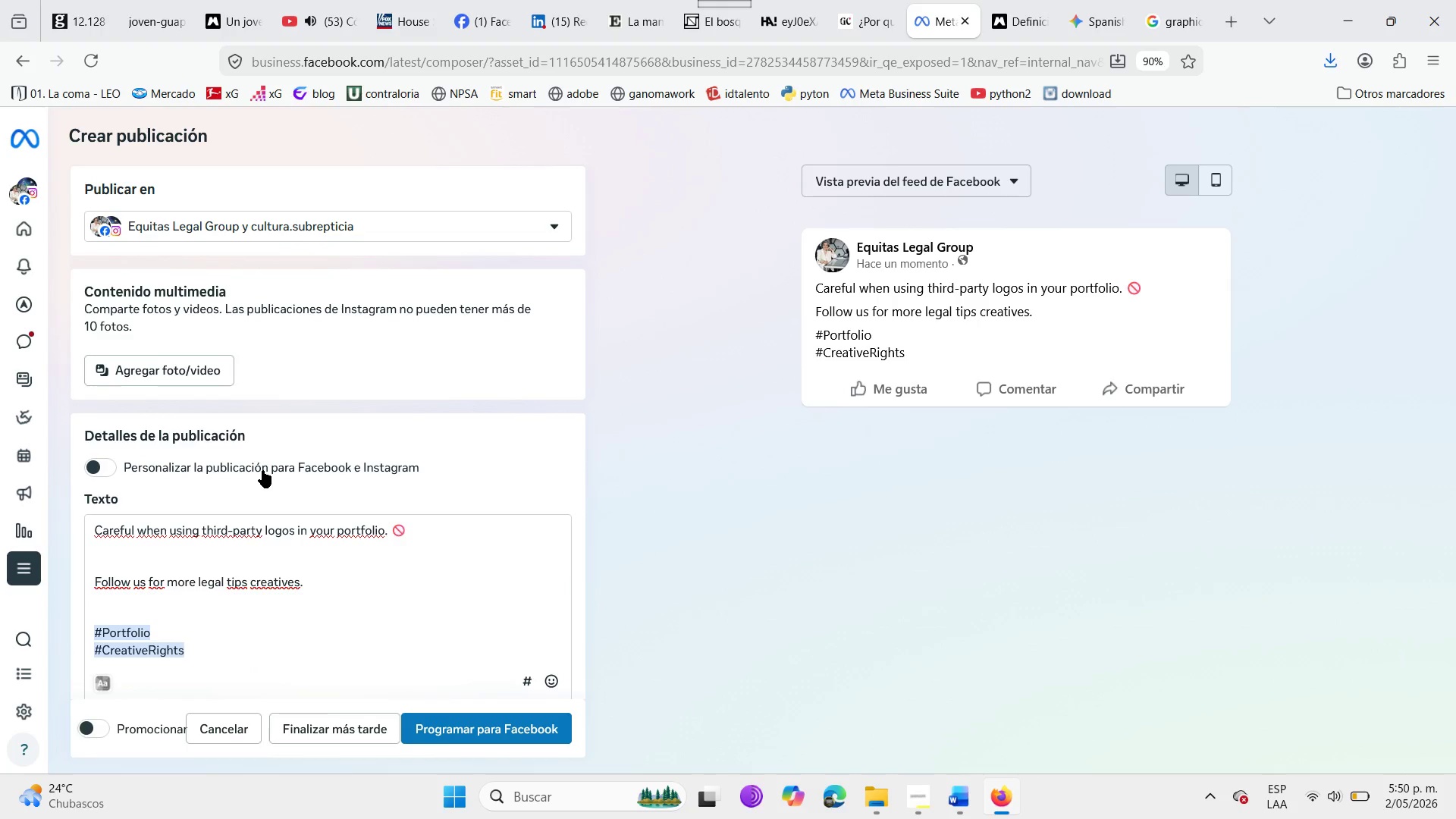 
wait(6.74)
 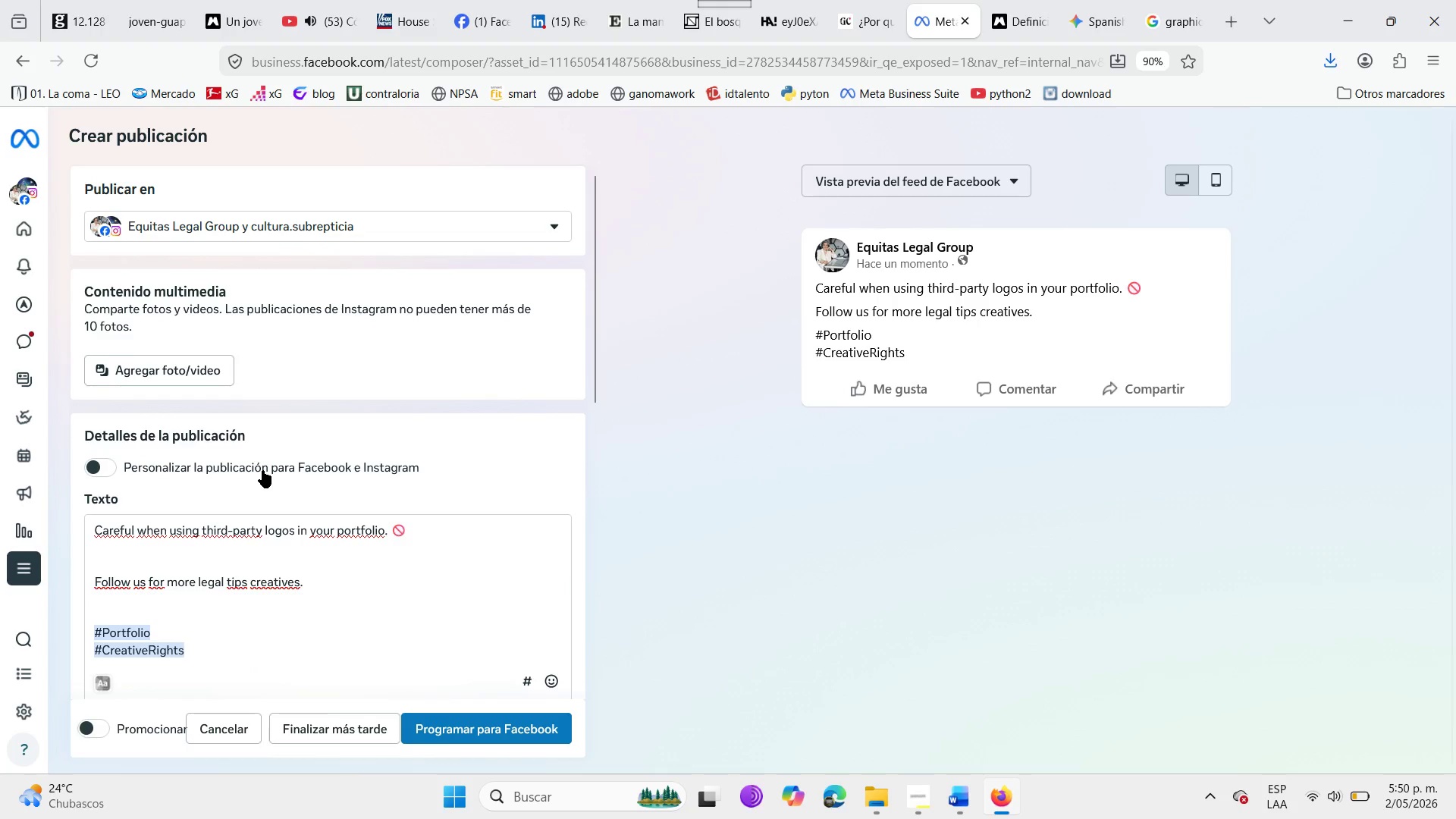 
left_click([1023, 0])
 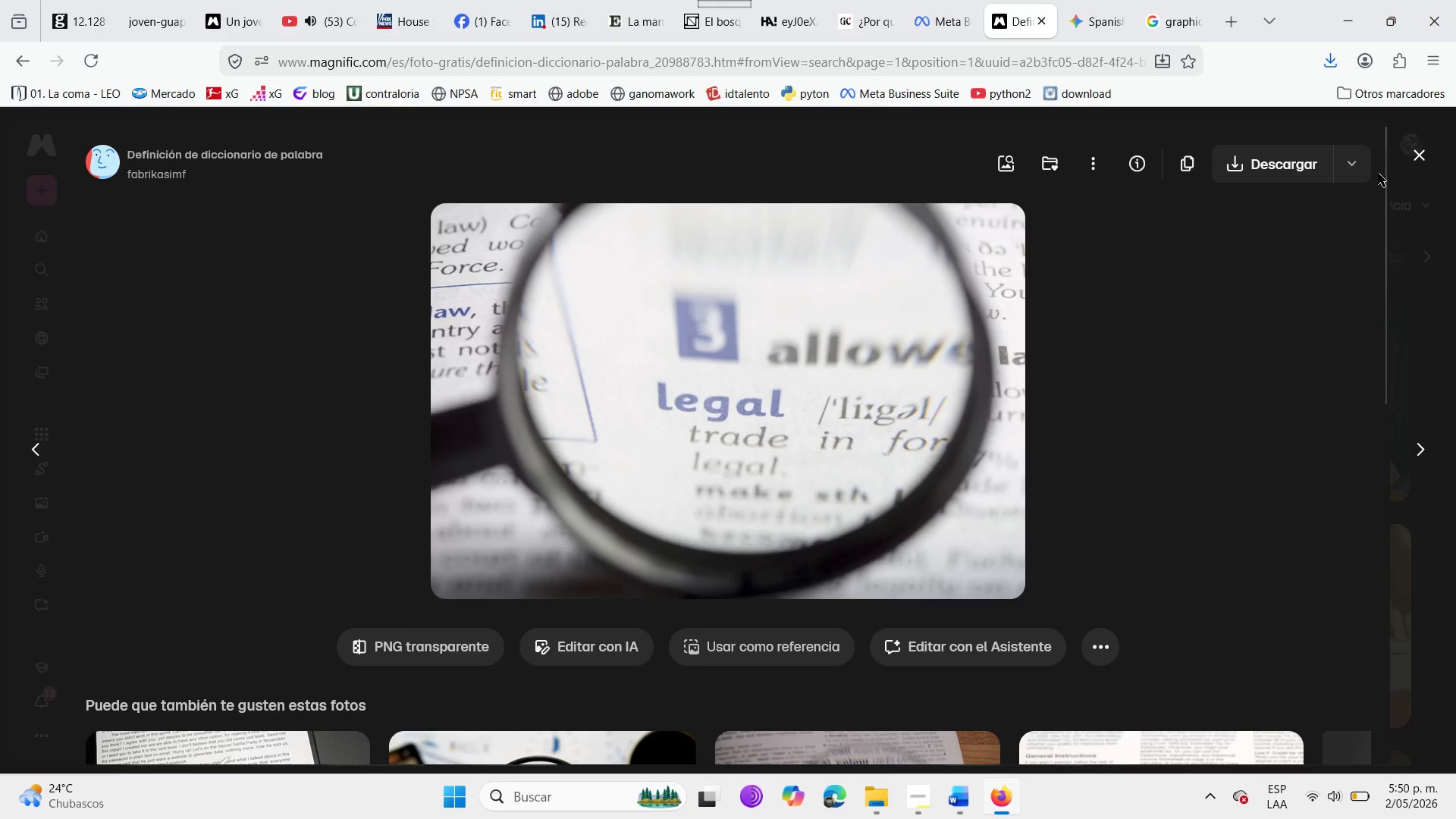 
left_click([1428, 155])
 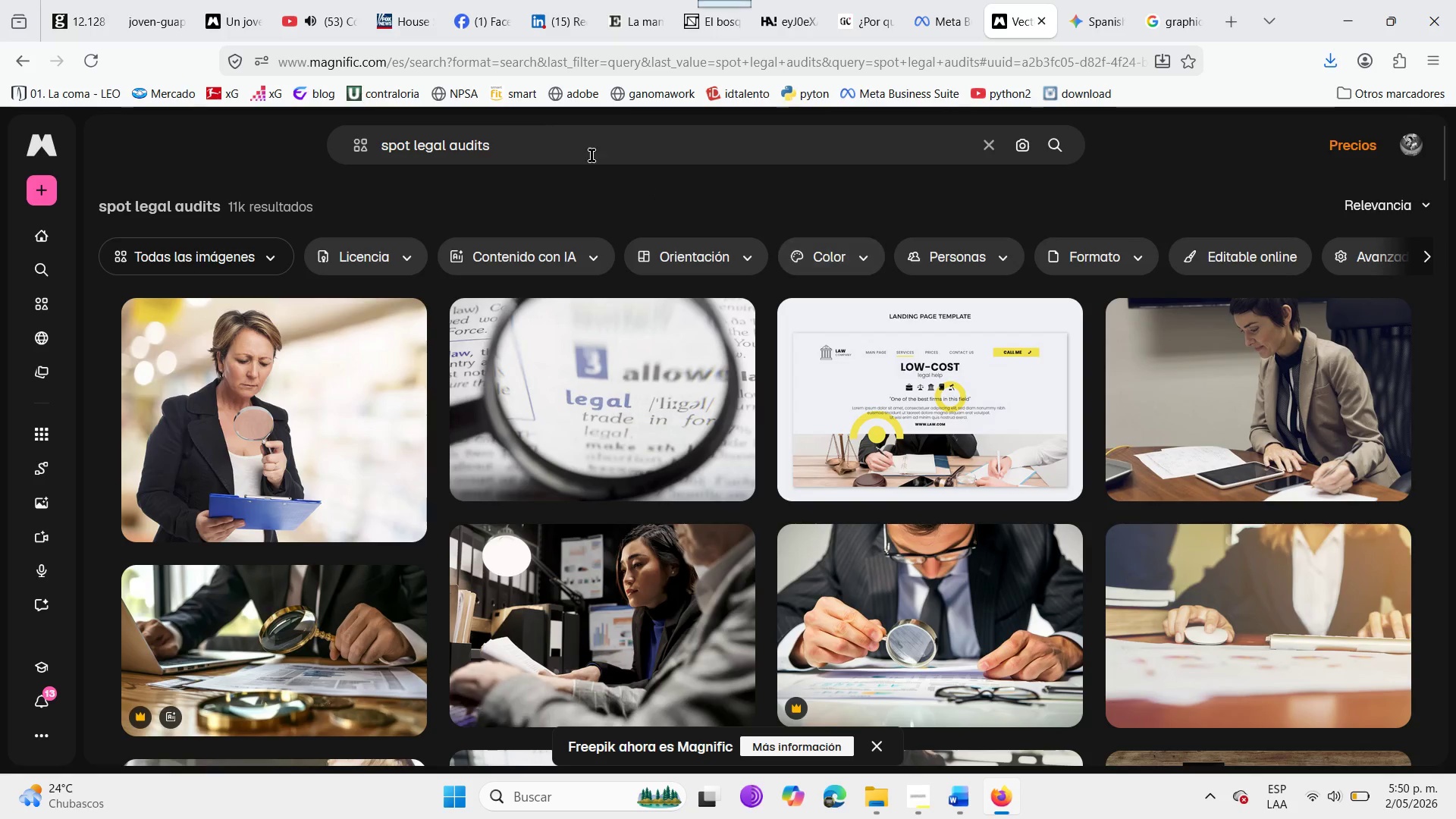 
double_click([537, 130])
 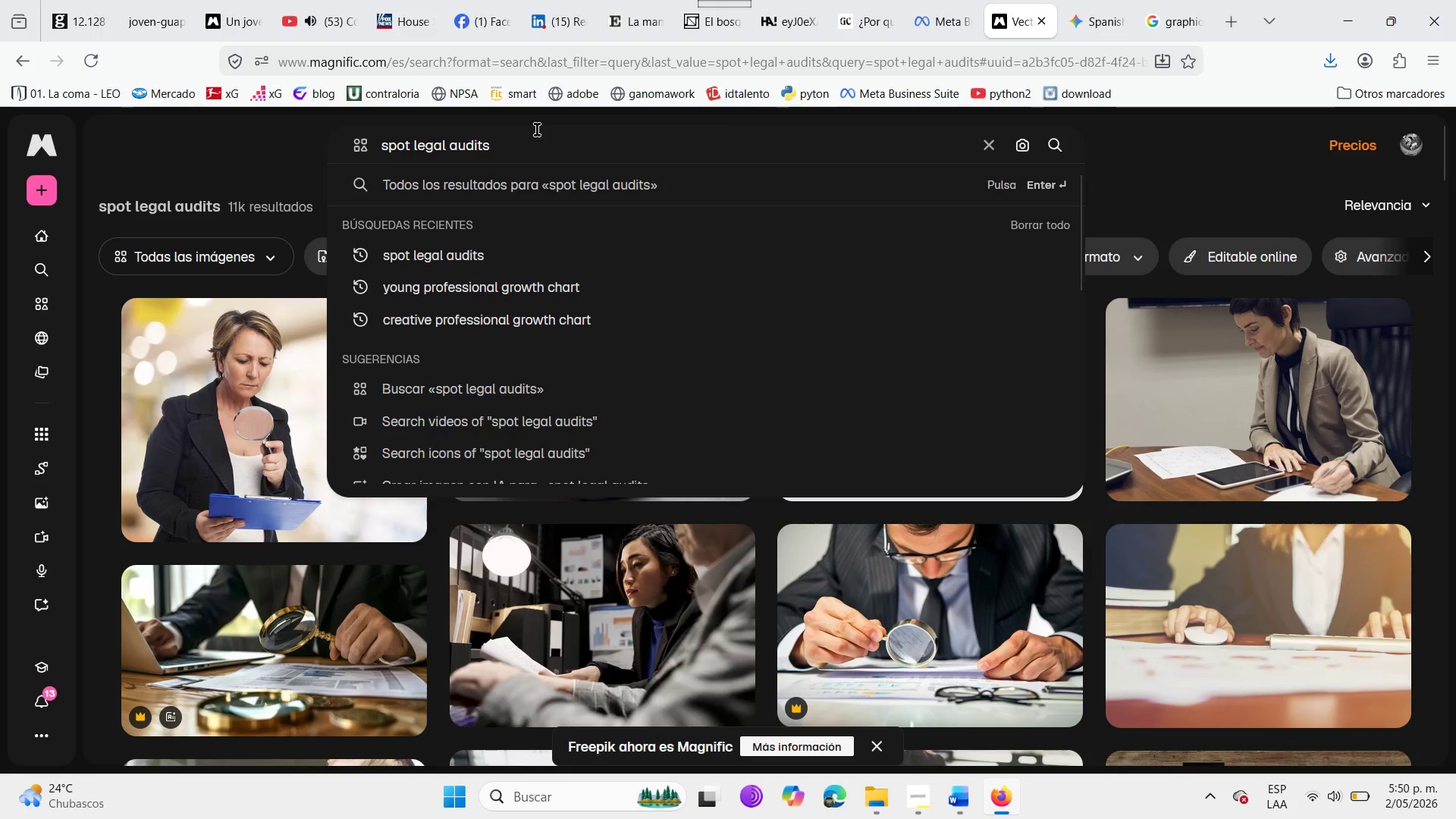 
hold_key(key=Backspace, duration=1.51)
 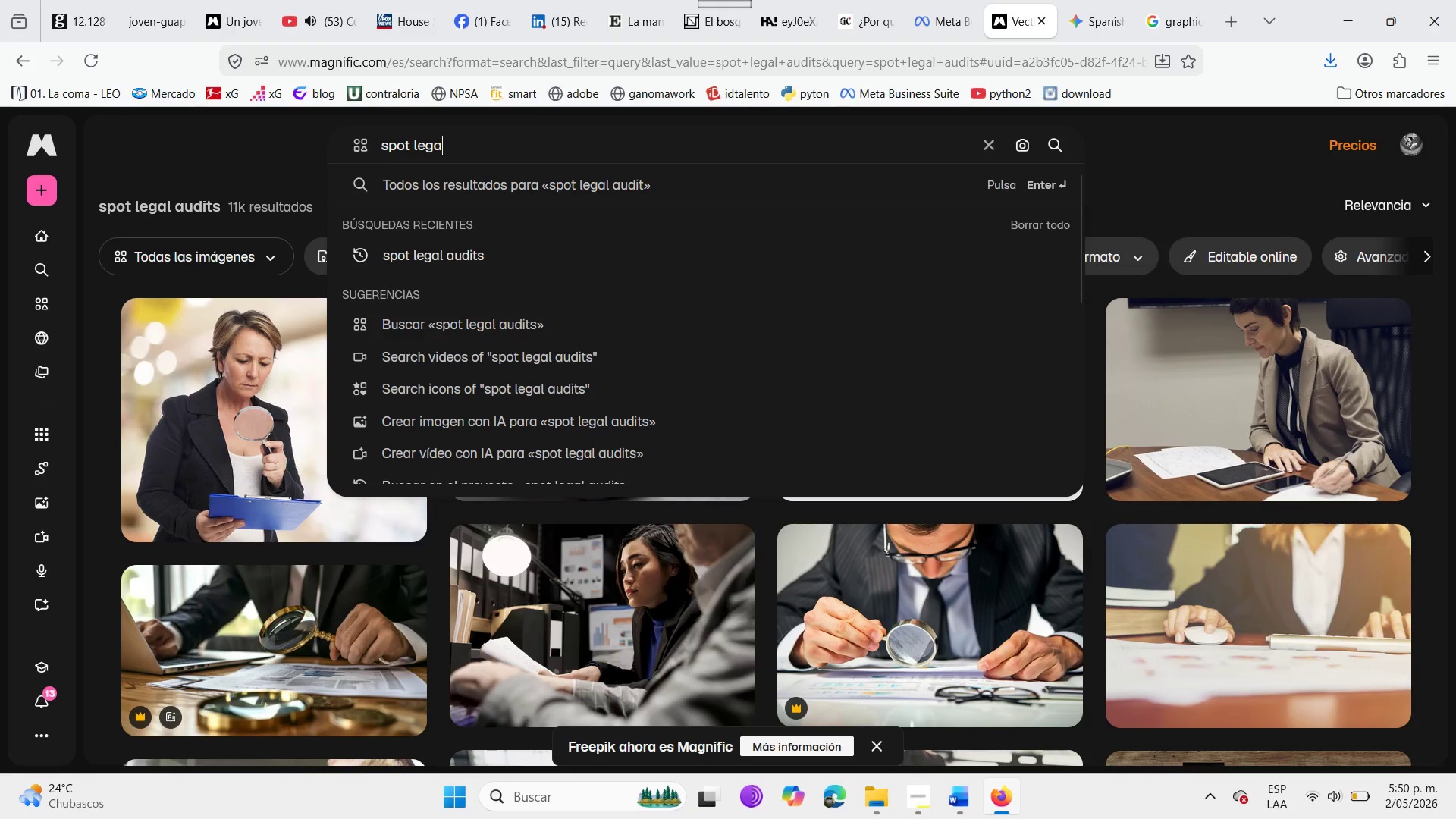 
hold_key(key=Backspace, duration=1.5)
 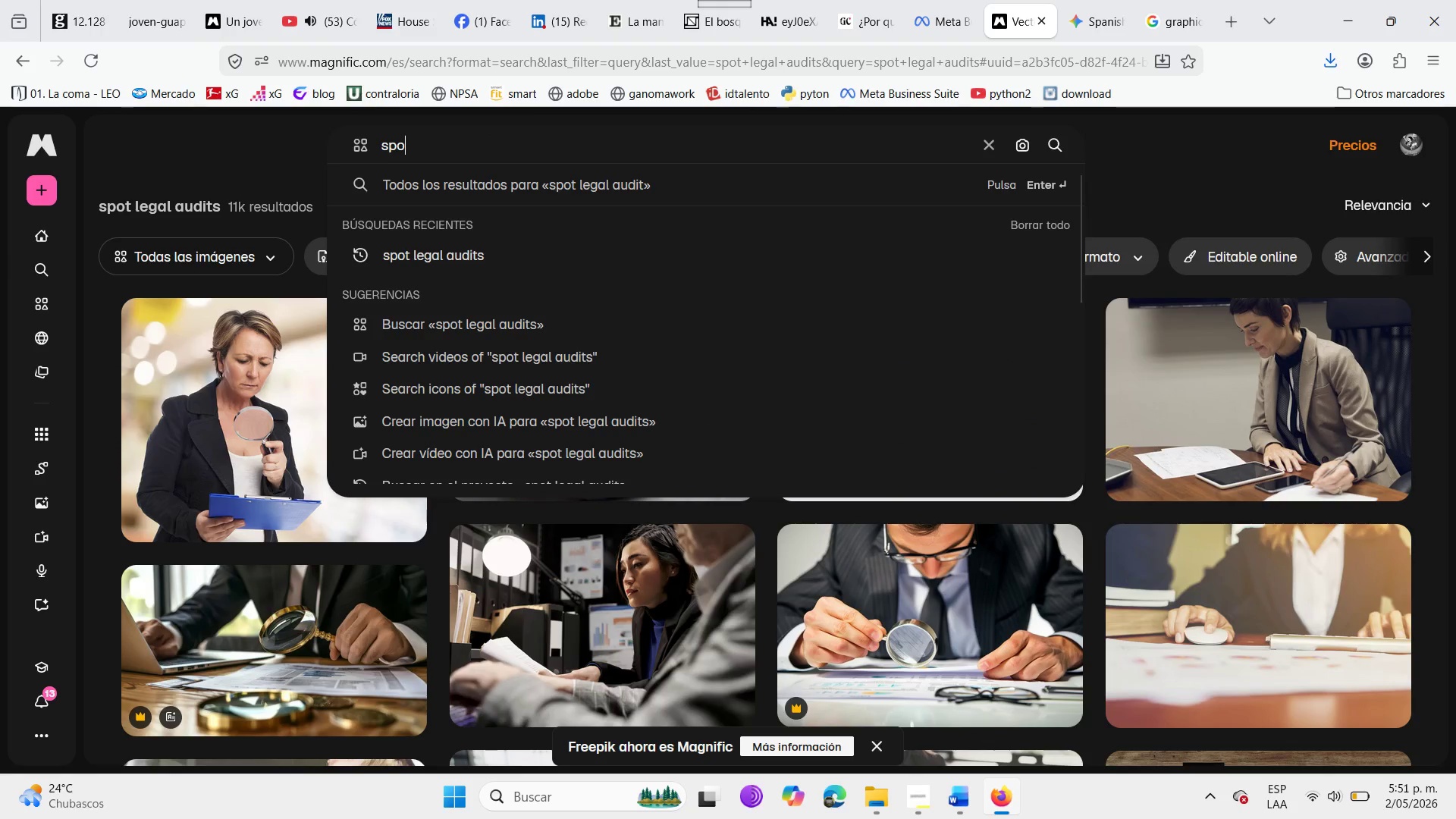 
hold_key(key=Backspace, duration=1.22)
 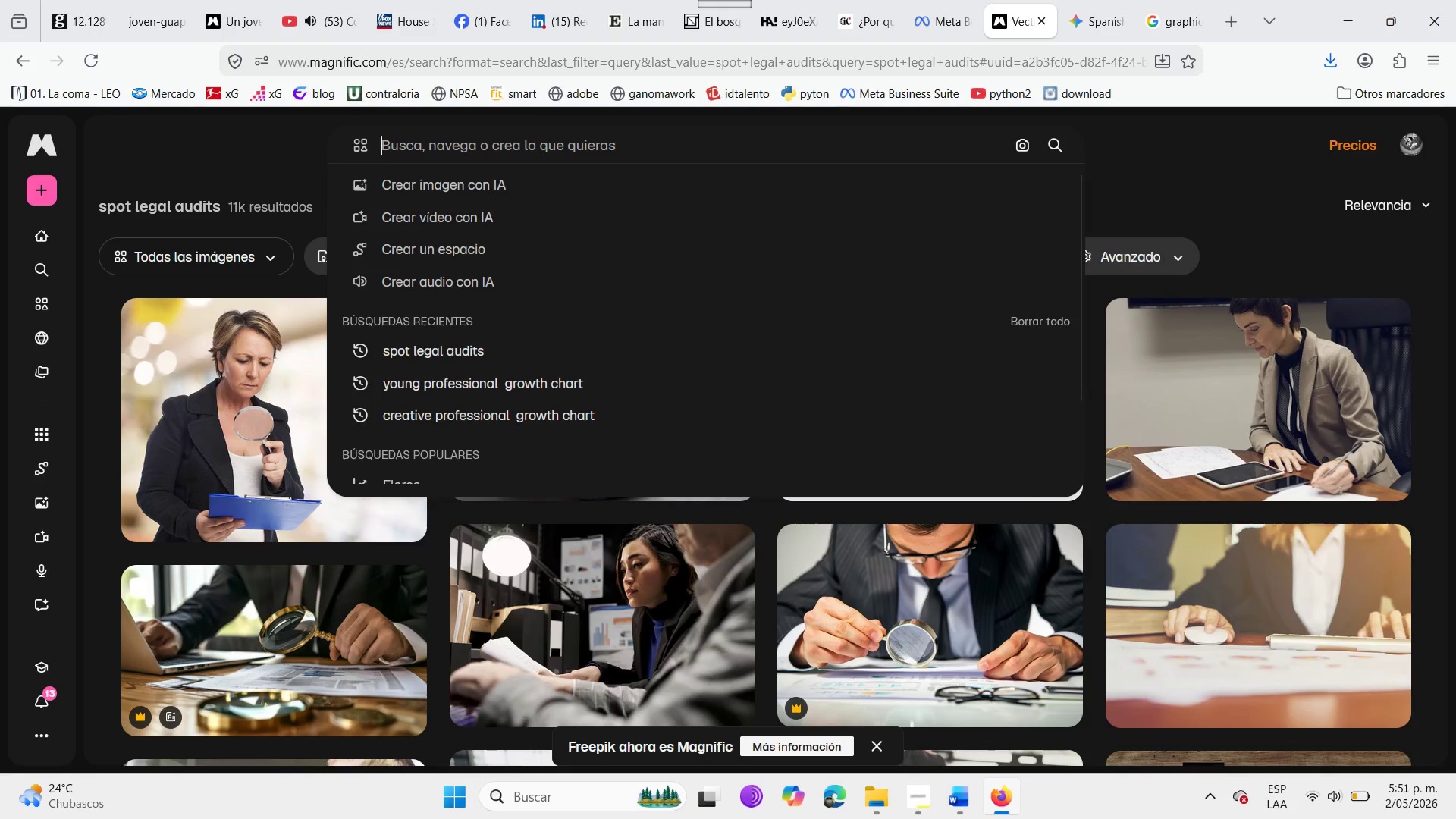 
type(Law)
 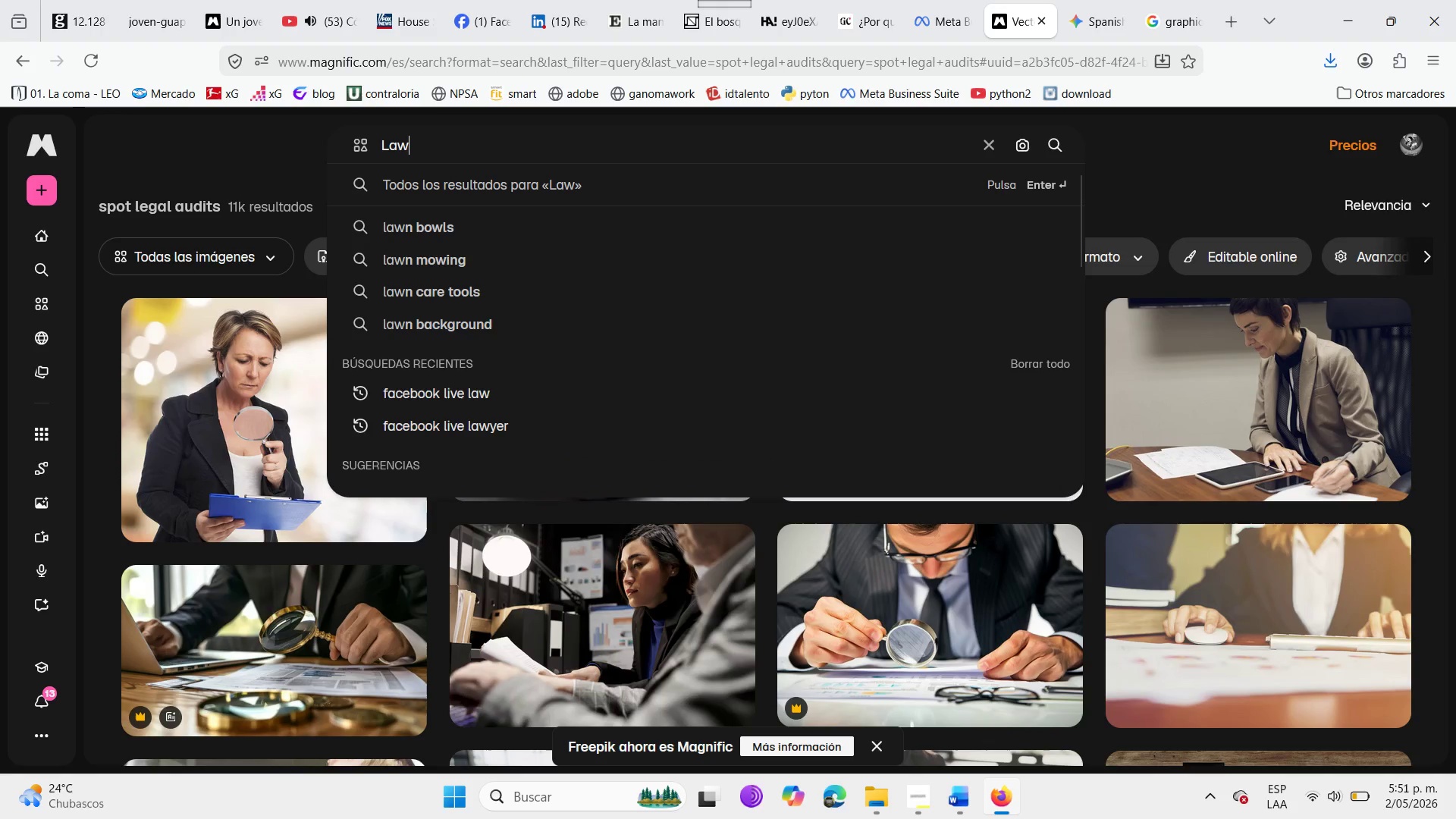 
type(yer speaking )
 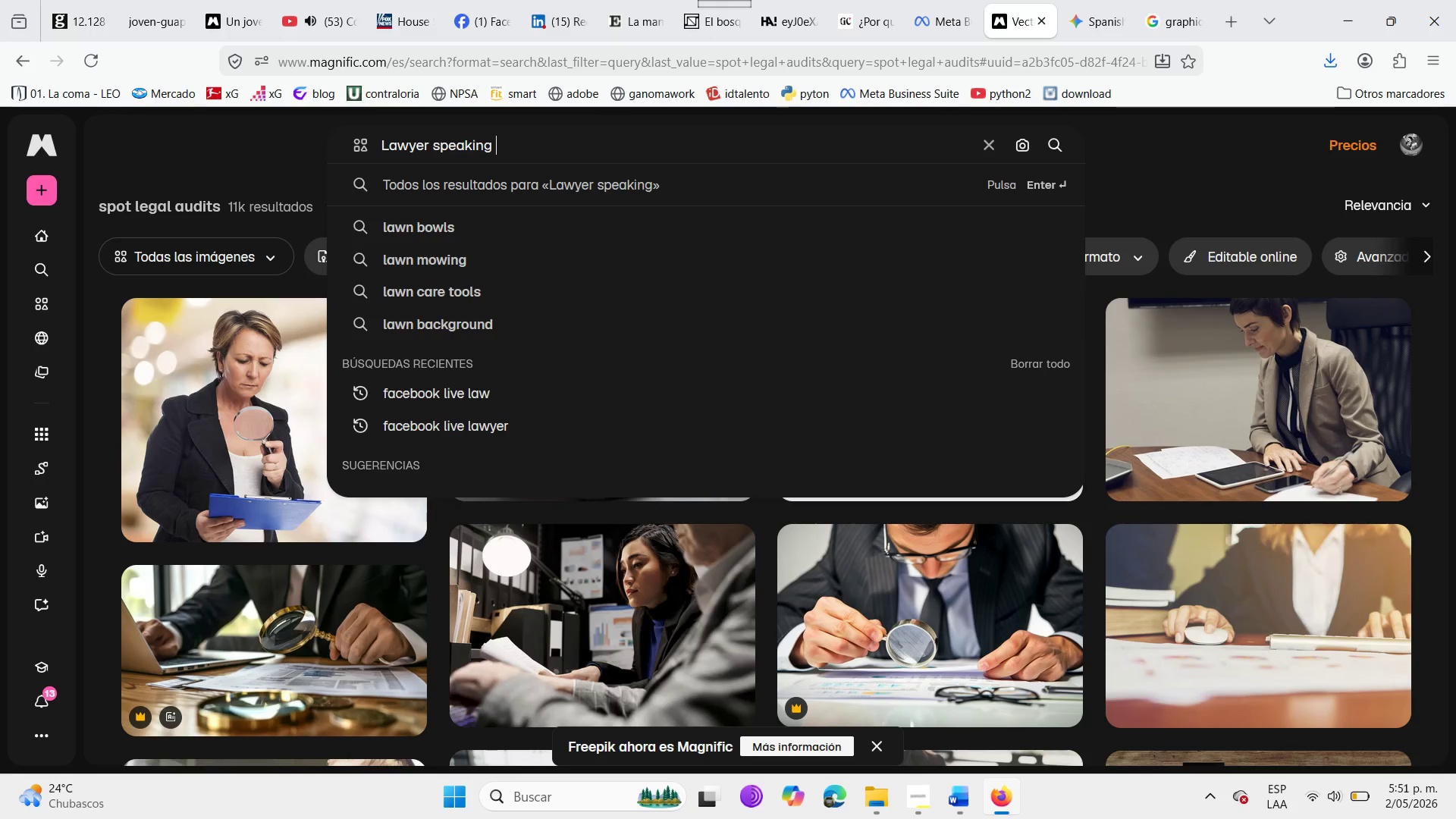 
wait(10.97)
 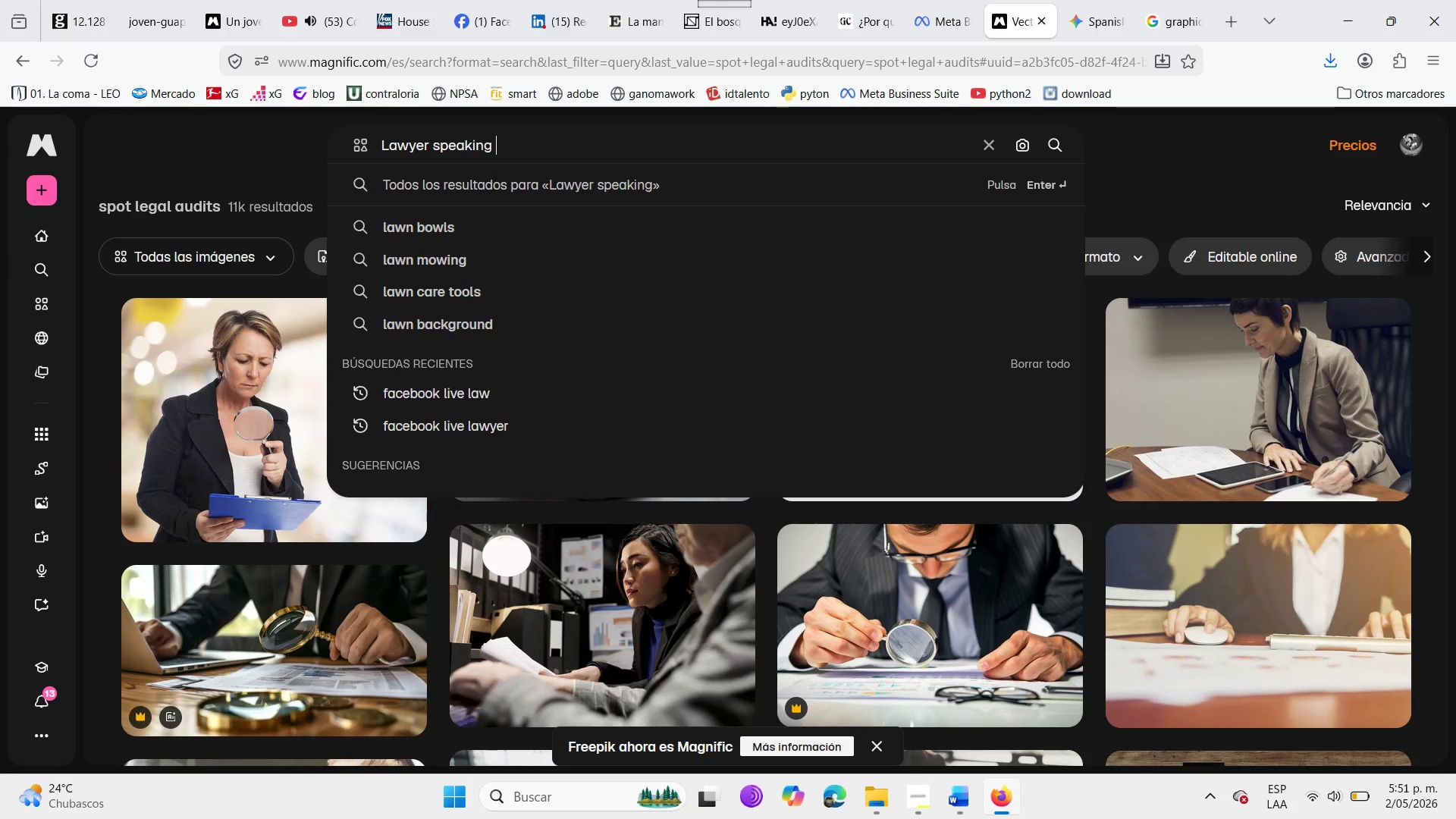 
type(green red graphics)
 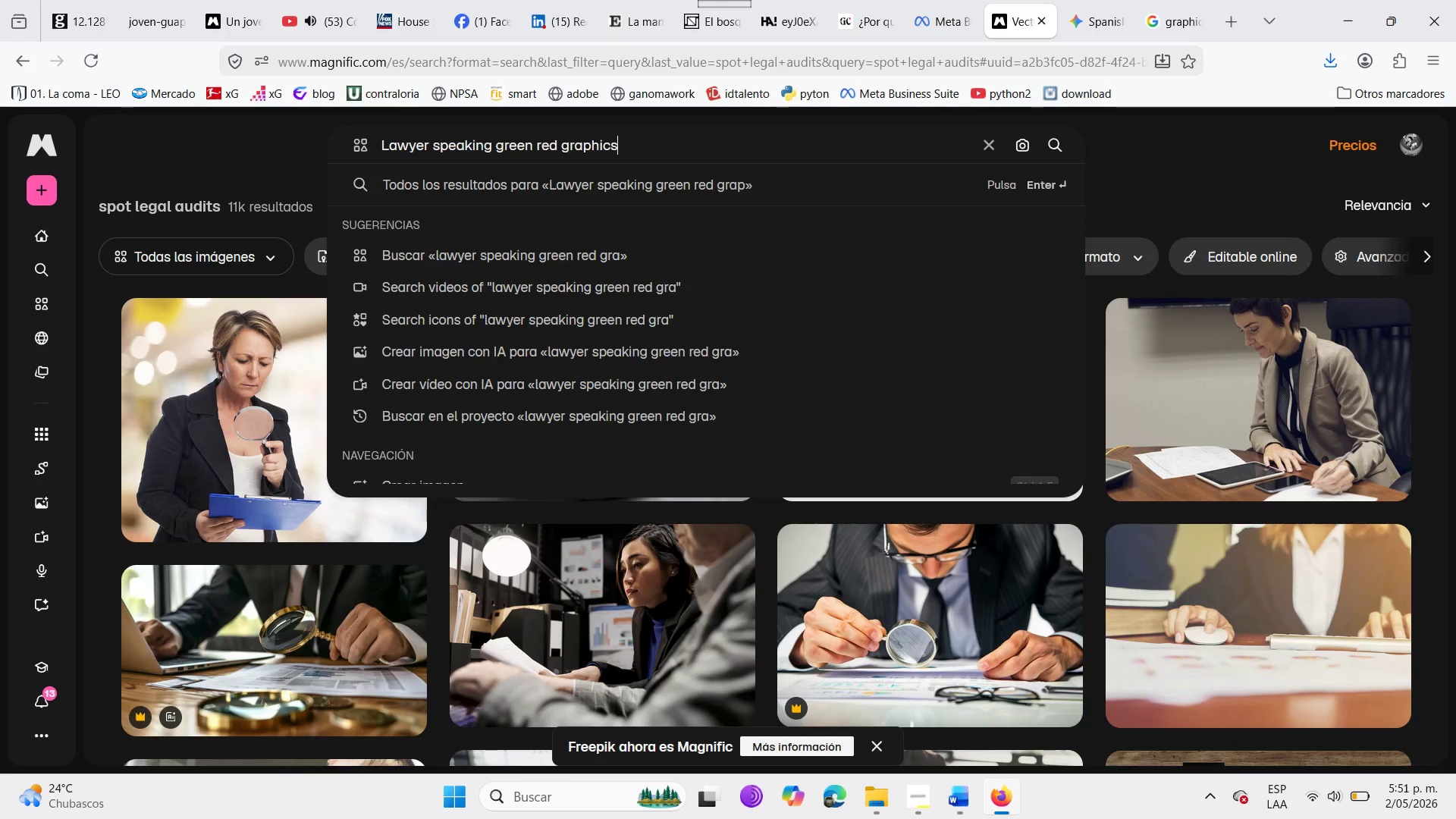 
key(Enter)
 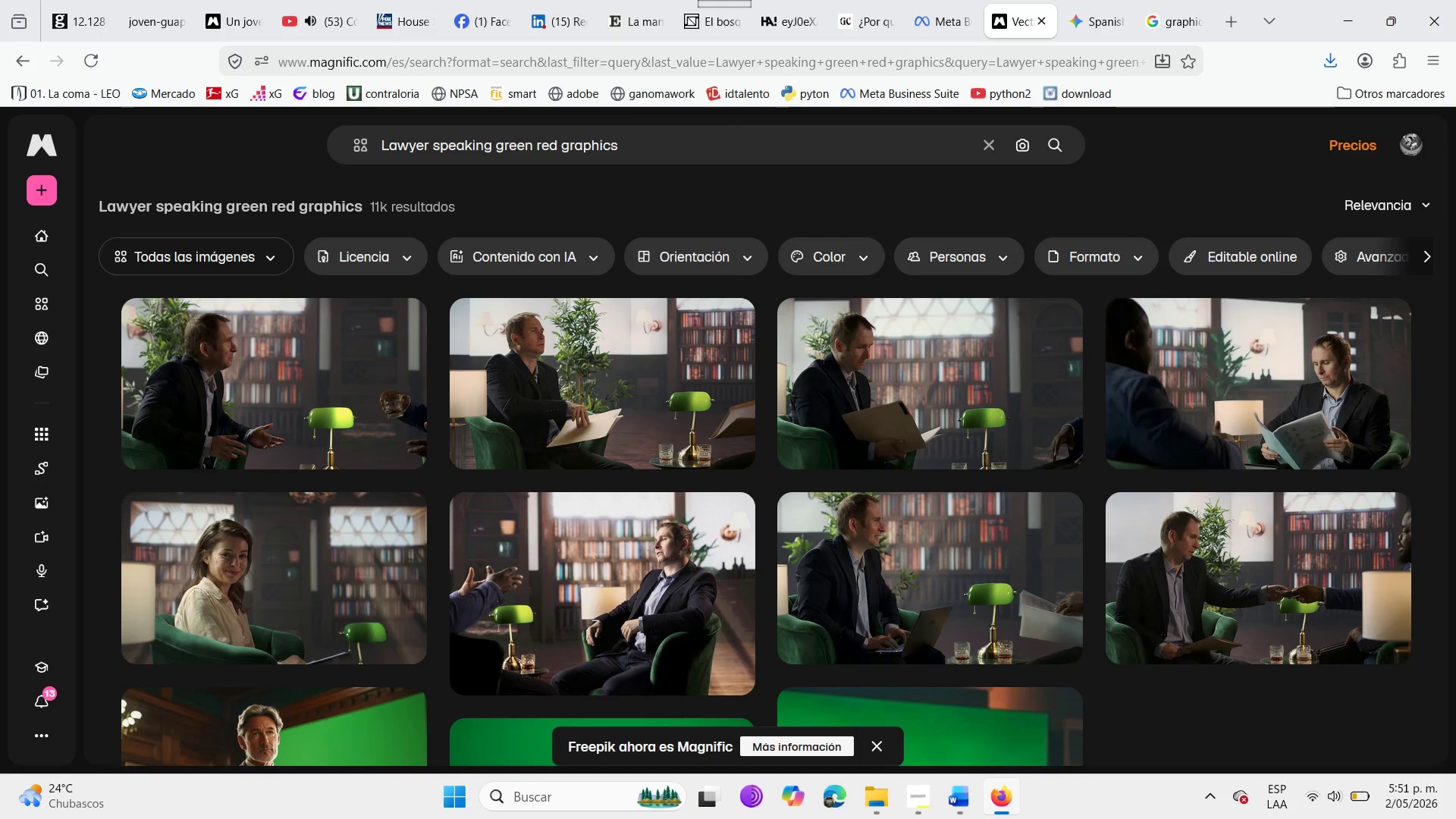 
wait(6.59)
 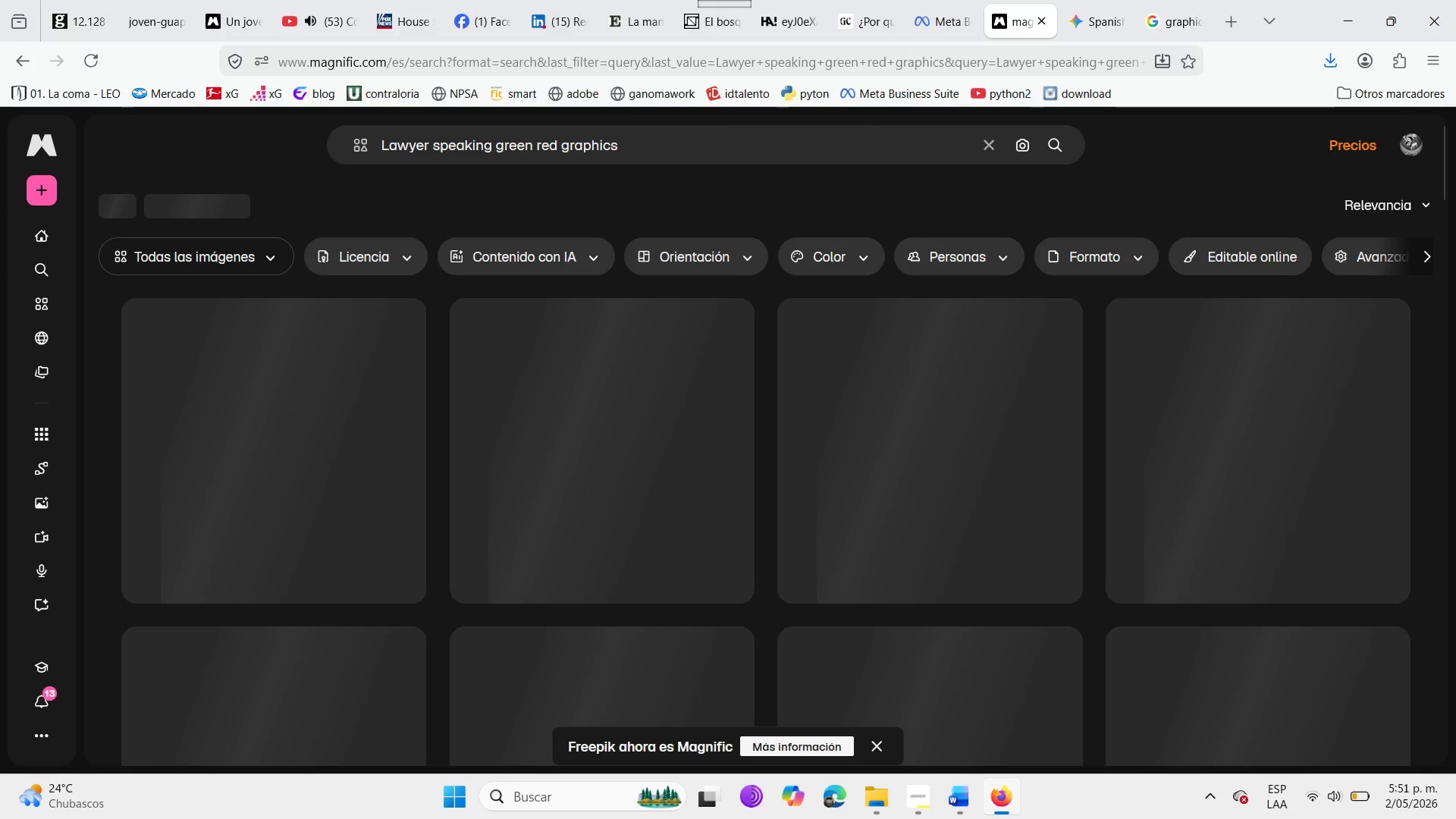 
scroll: coordinate [573, 591], scroll_direction: down, amount: 19.0
 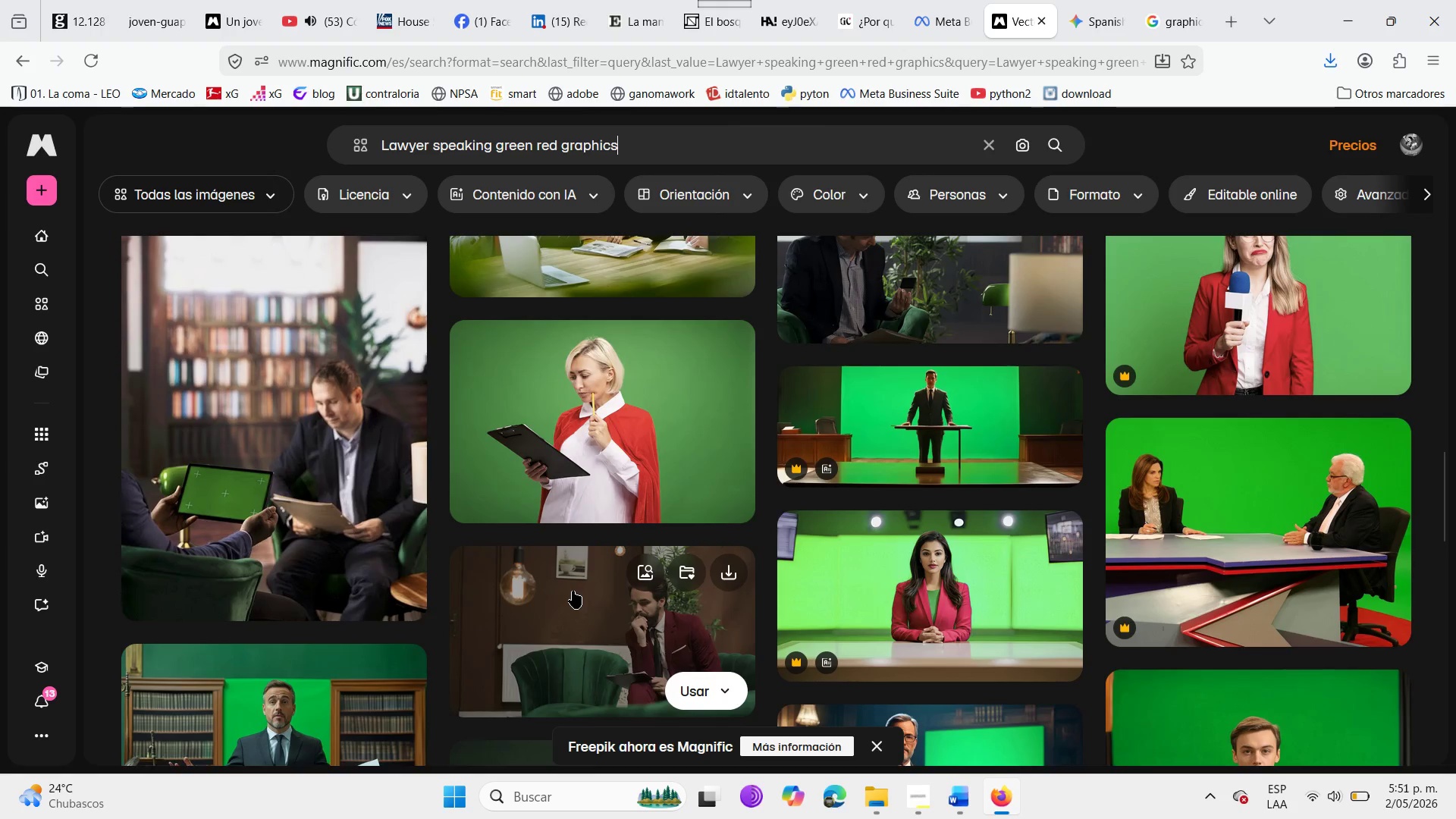 
scroll: coordinate [573, 591], scroll_direction: up, amount: 7.0
 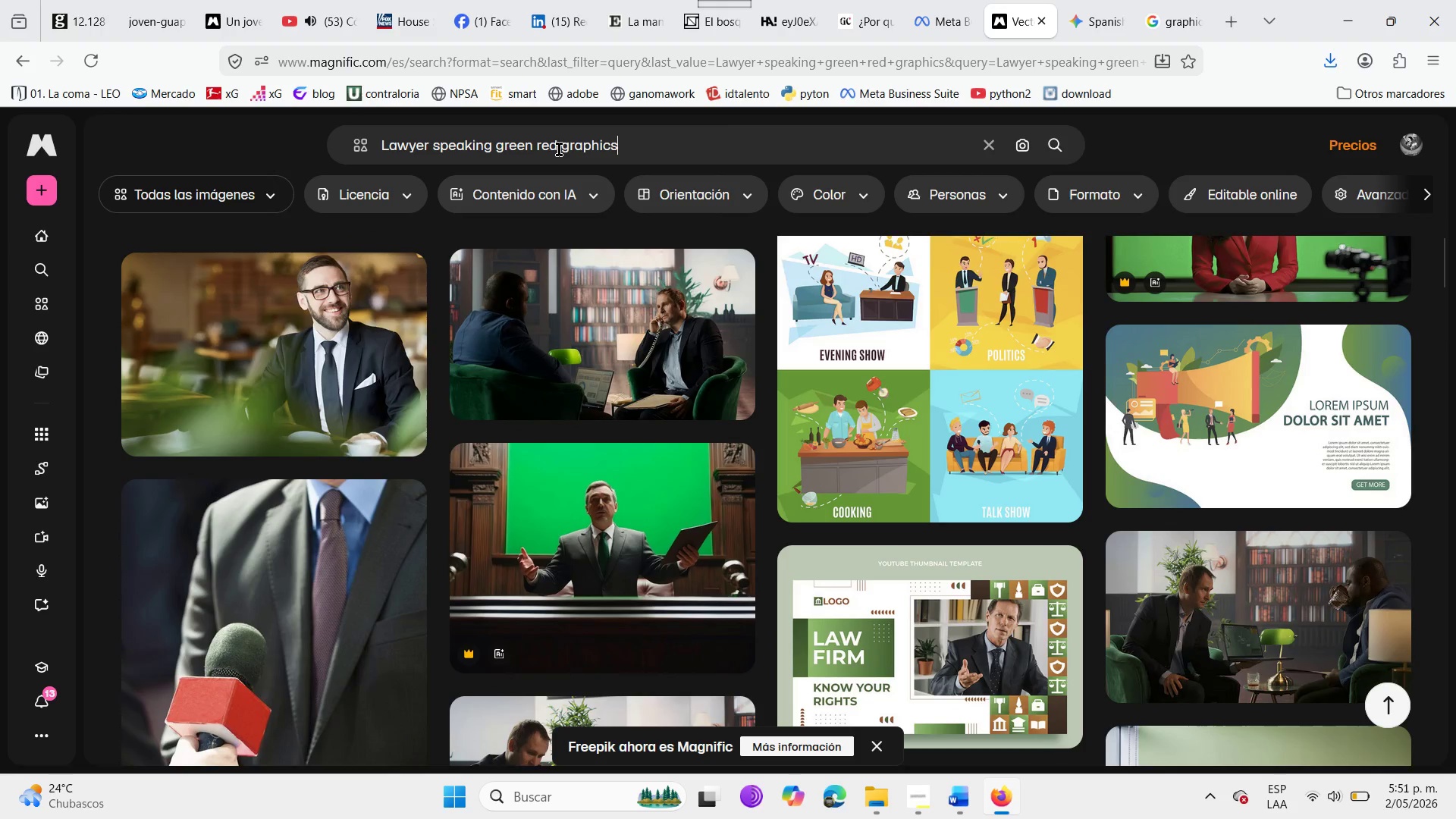 
left_click([561, 147])
 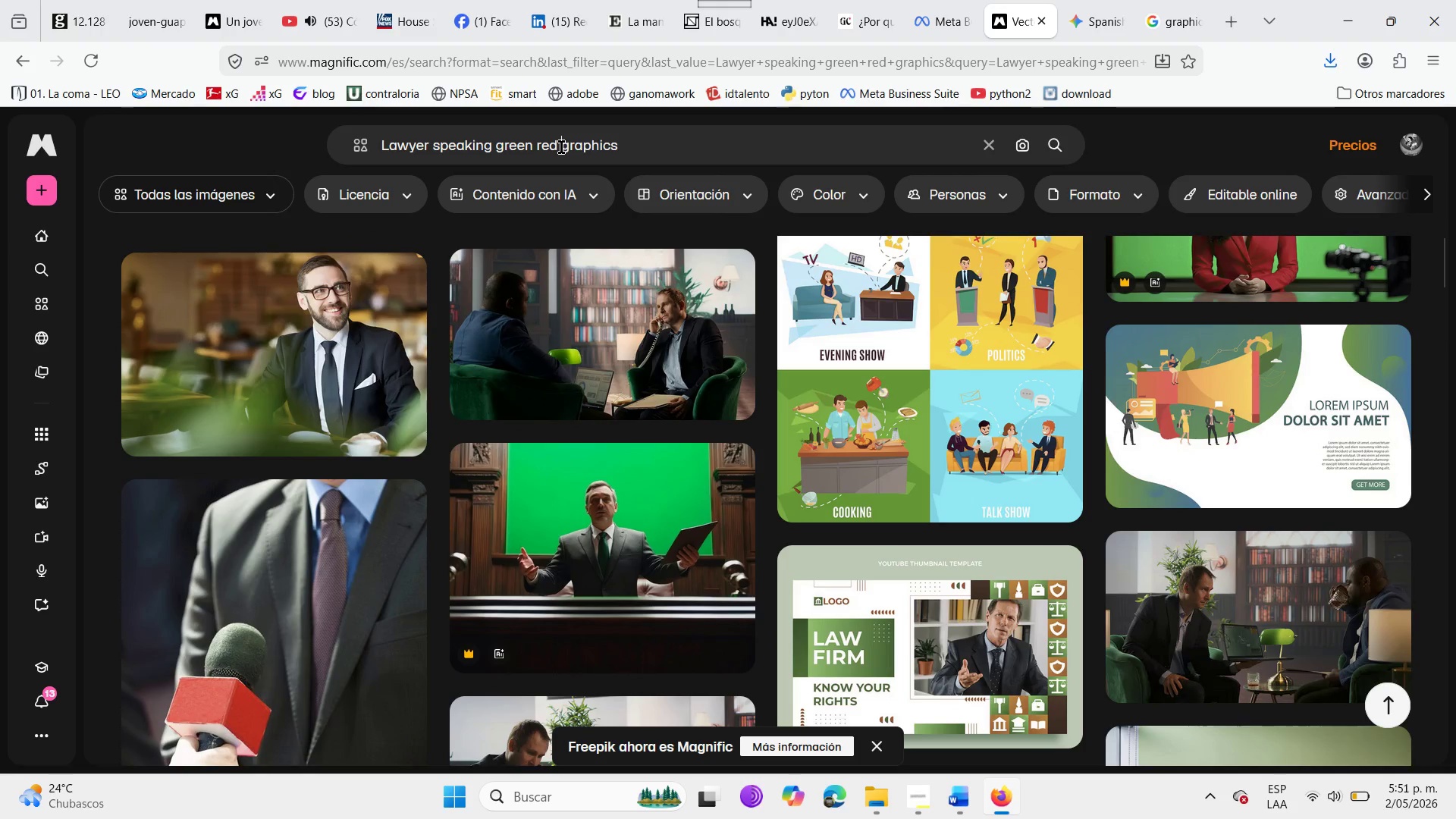 
left_click([537, 148])
 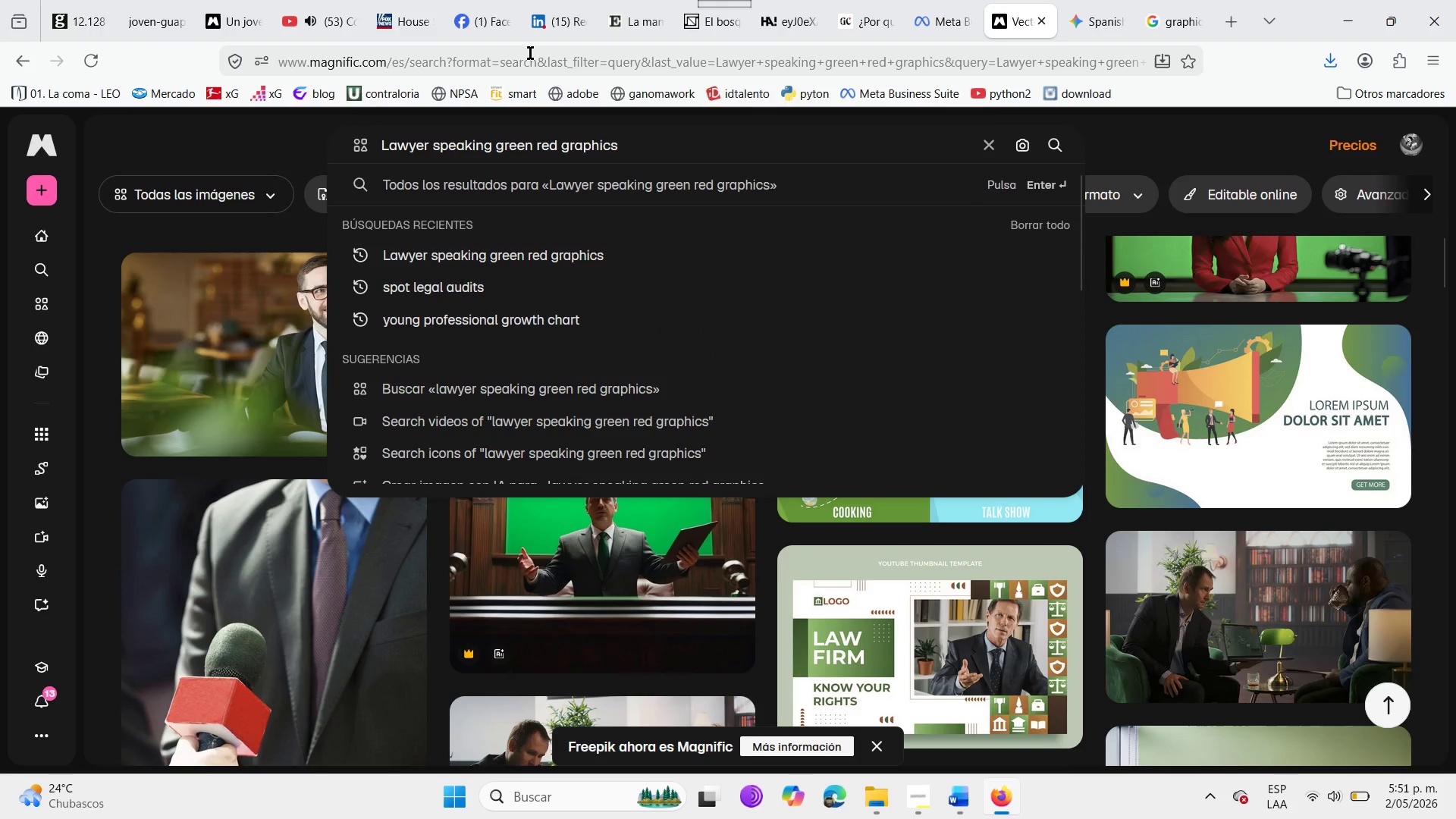 
key(Backspace)
 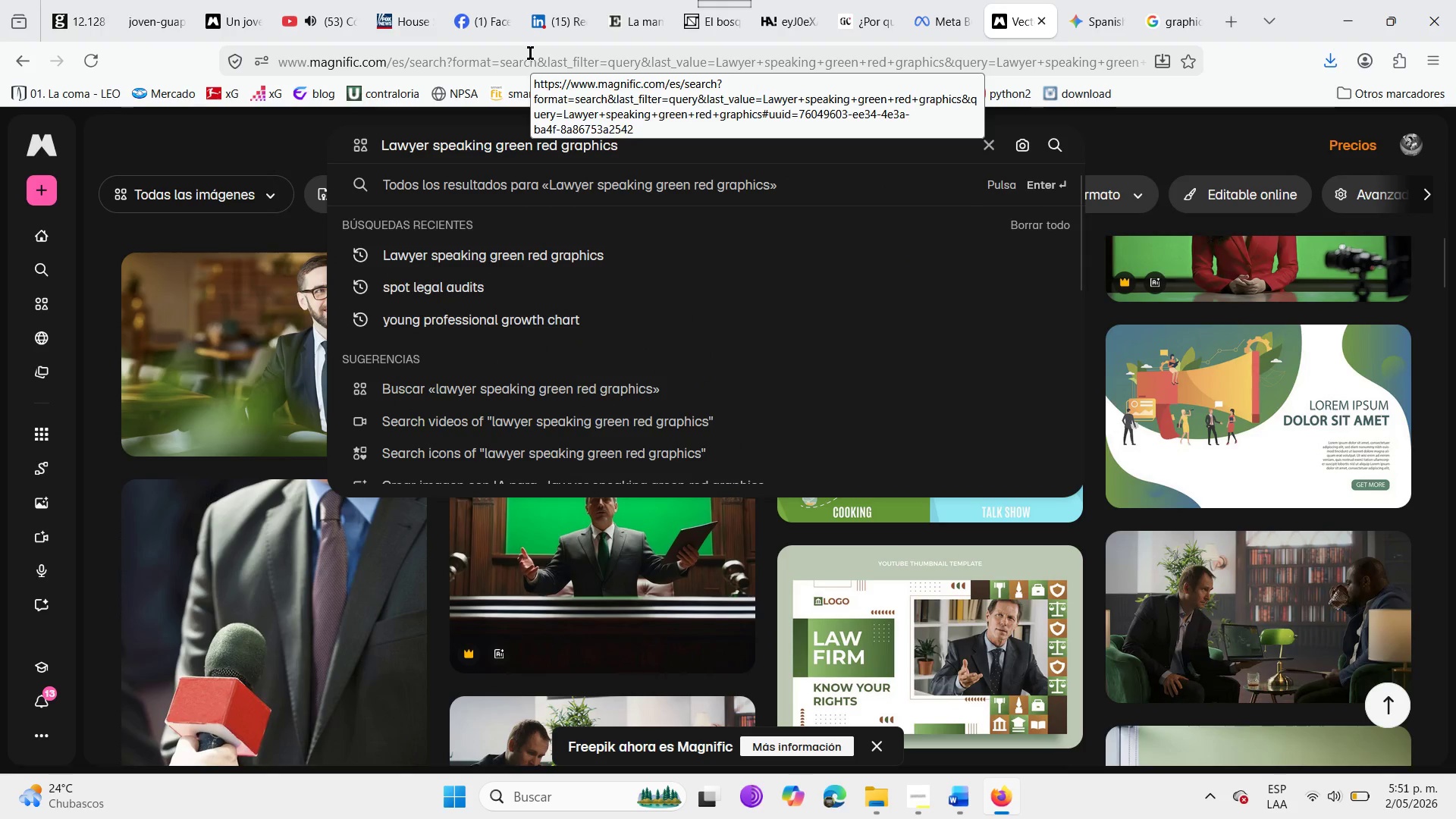 
key(Shift+ShiftRight)
 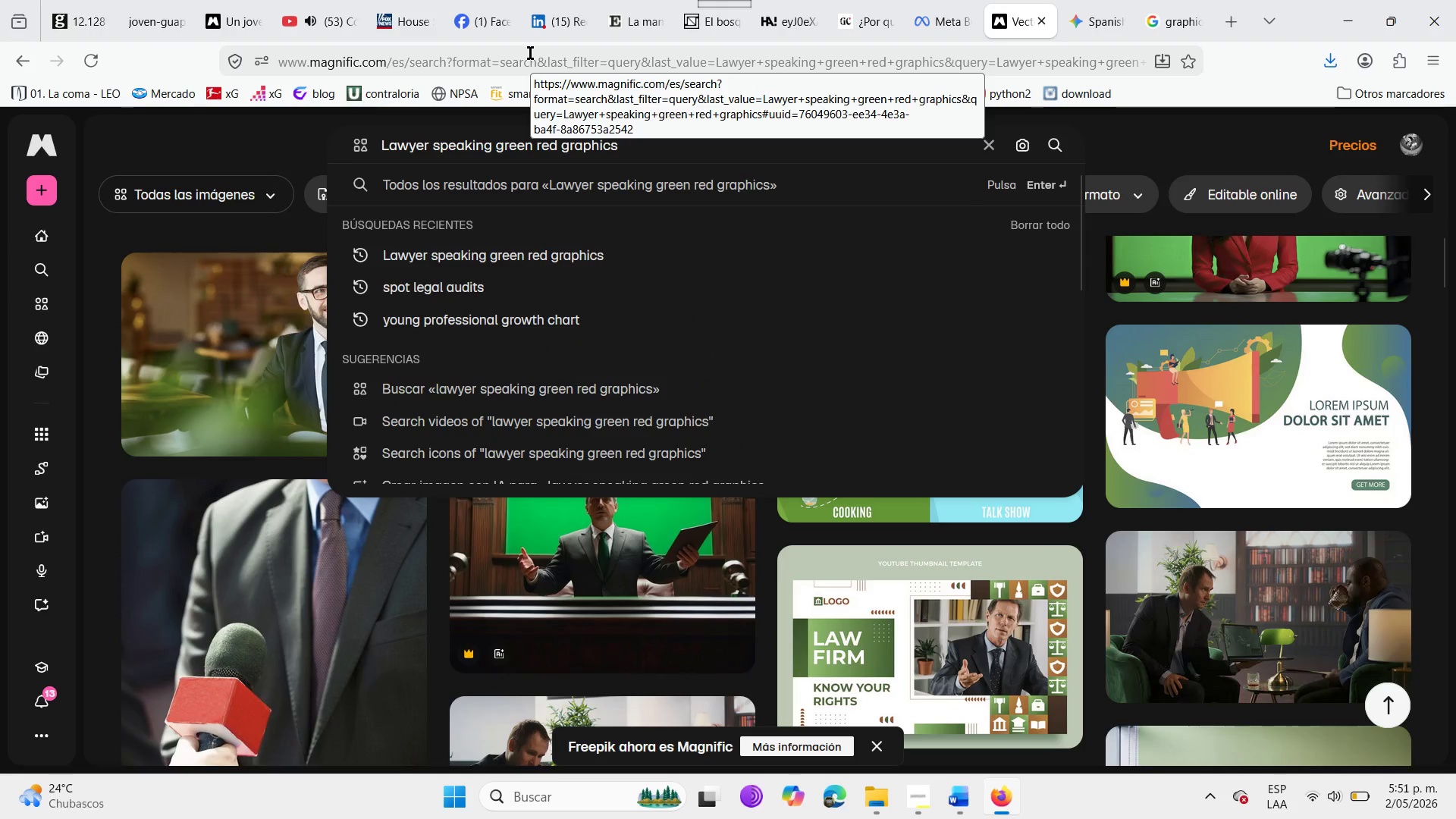 
key(Shift+7)
 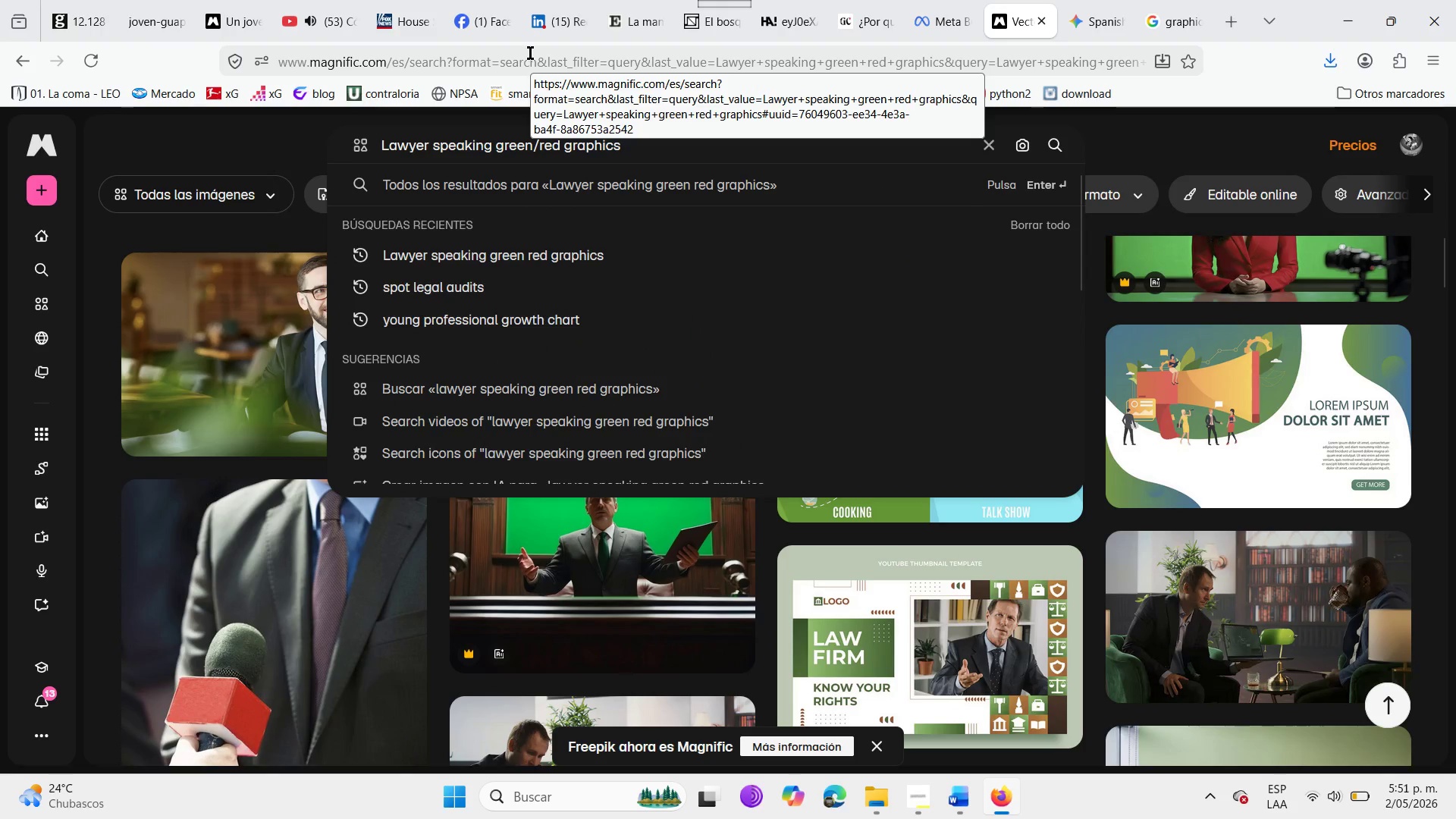 
key(Enter)
 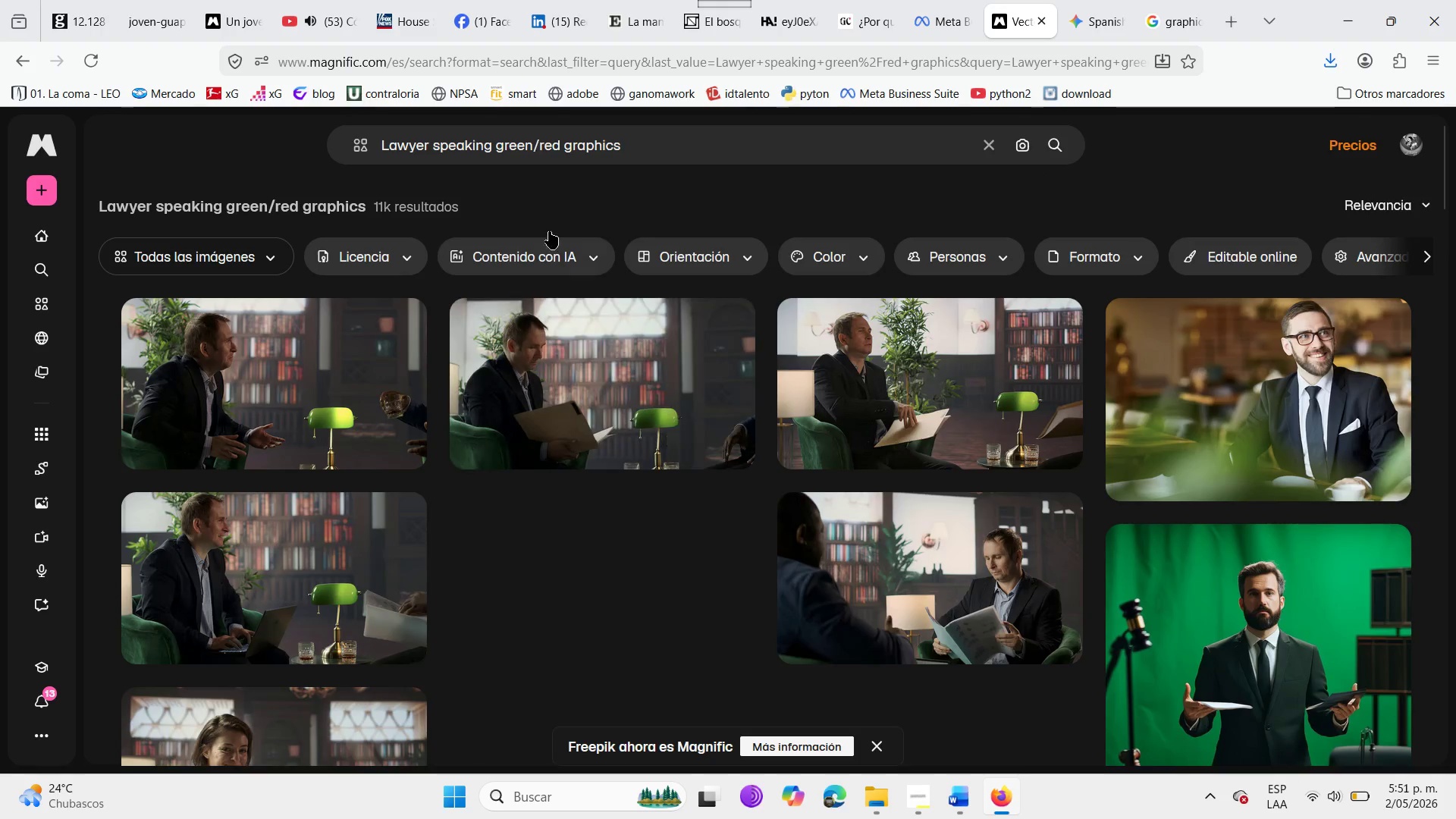 
wait(5.06)
 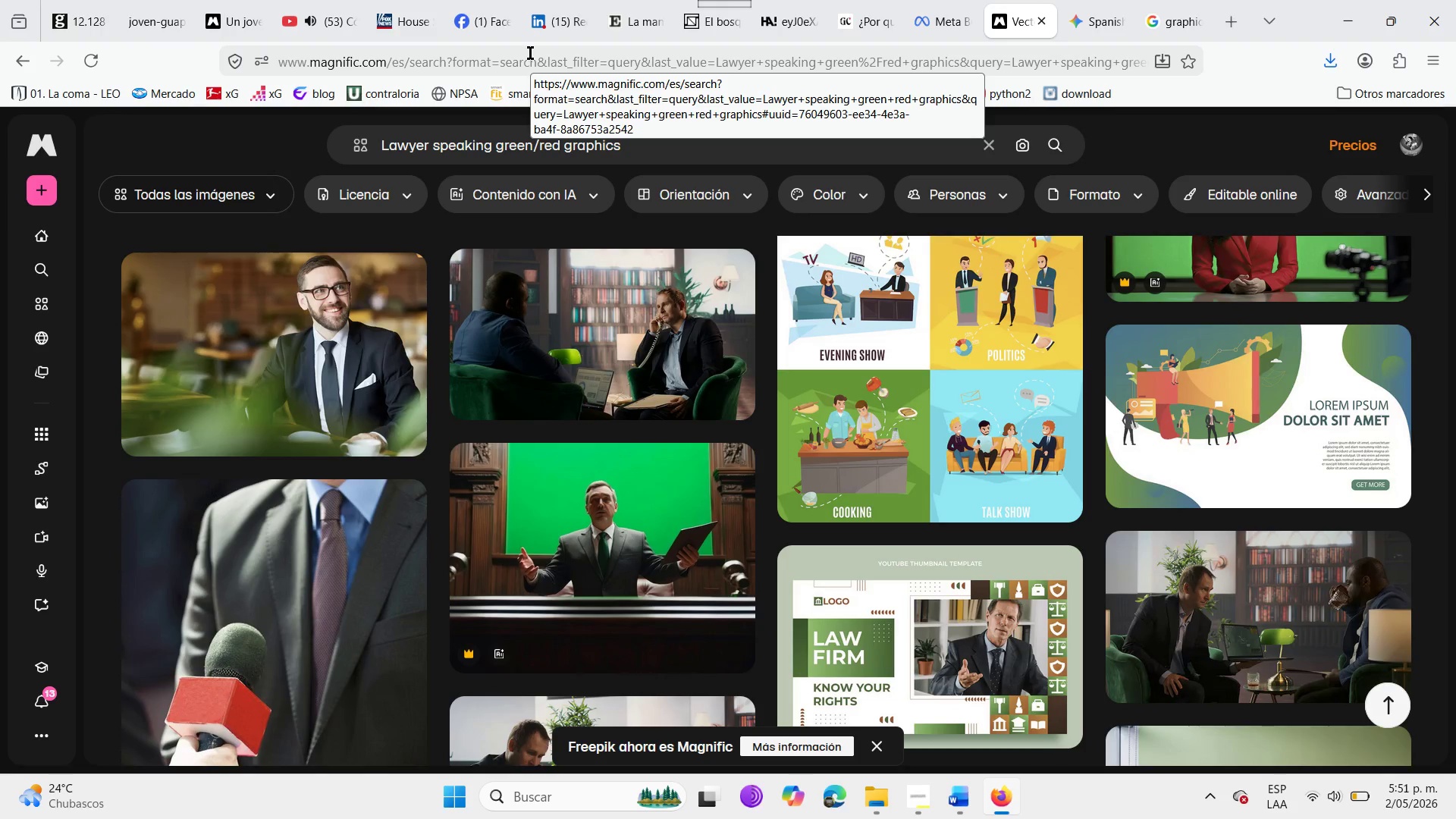 
left_click([558, 141])
 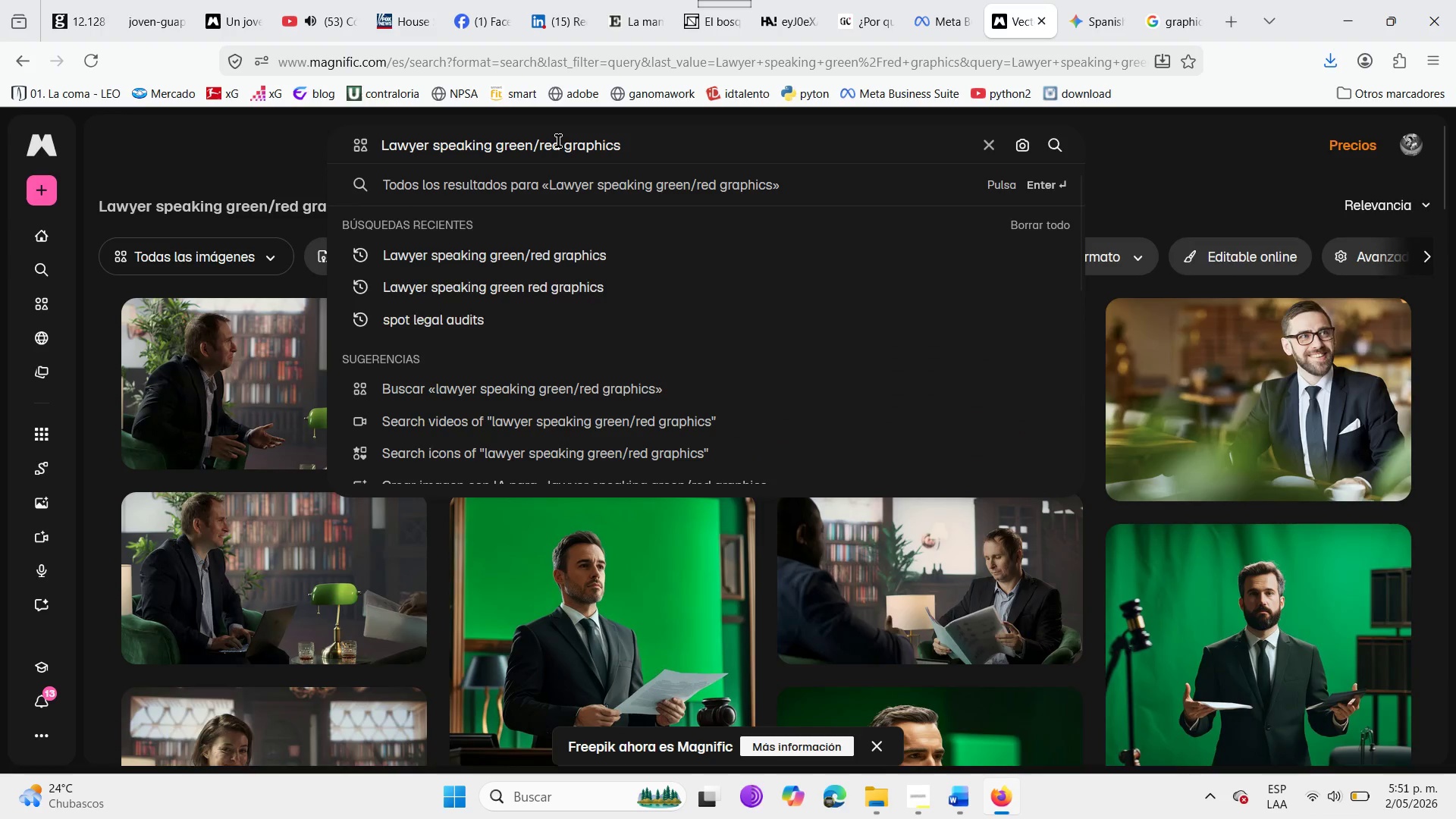 
key(Backspace)
key(Backspace)
key(Backspace)
key(Backspace)
key(Backspace)
key(Backspace)
key(Backspace)
key(Backspace)
key(Backspace)
key(Backspace)
key(Backspace)
key(Backspace)
type(ng)
 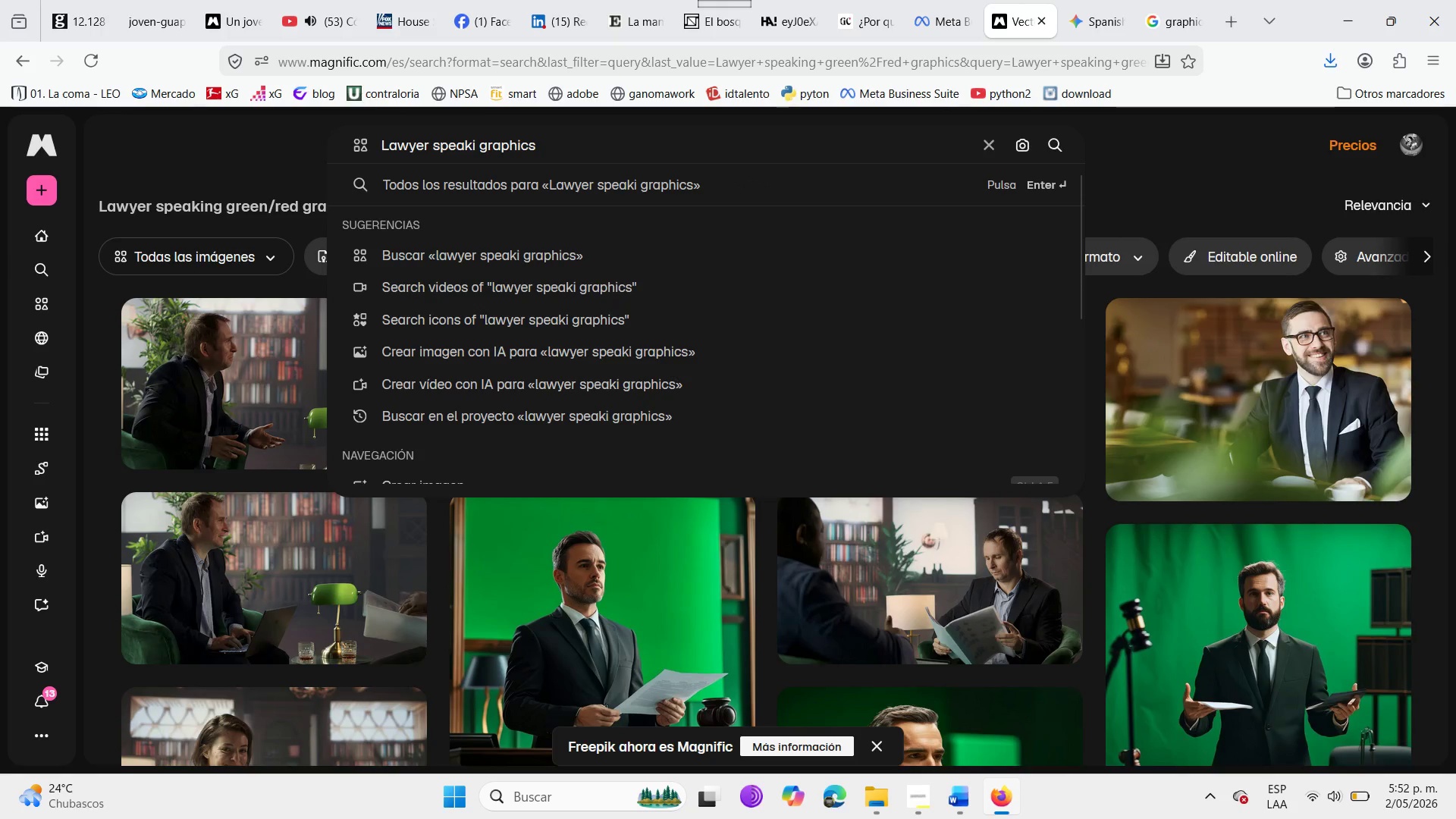 
key(Enter)
 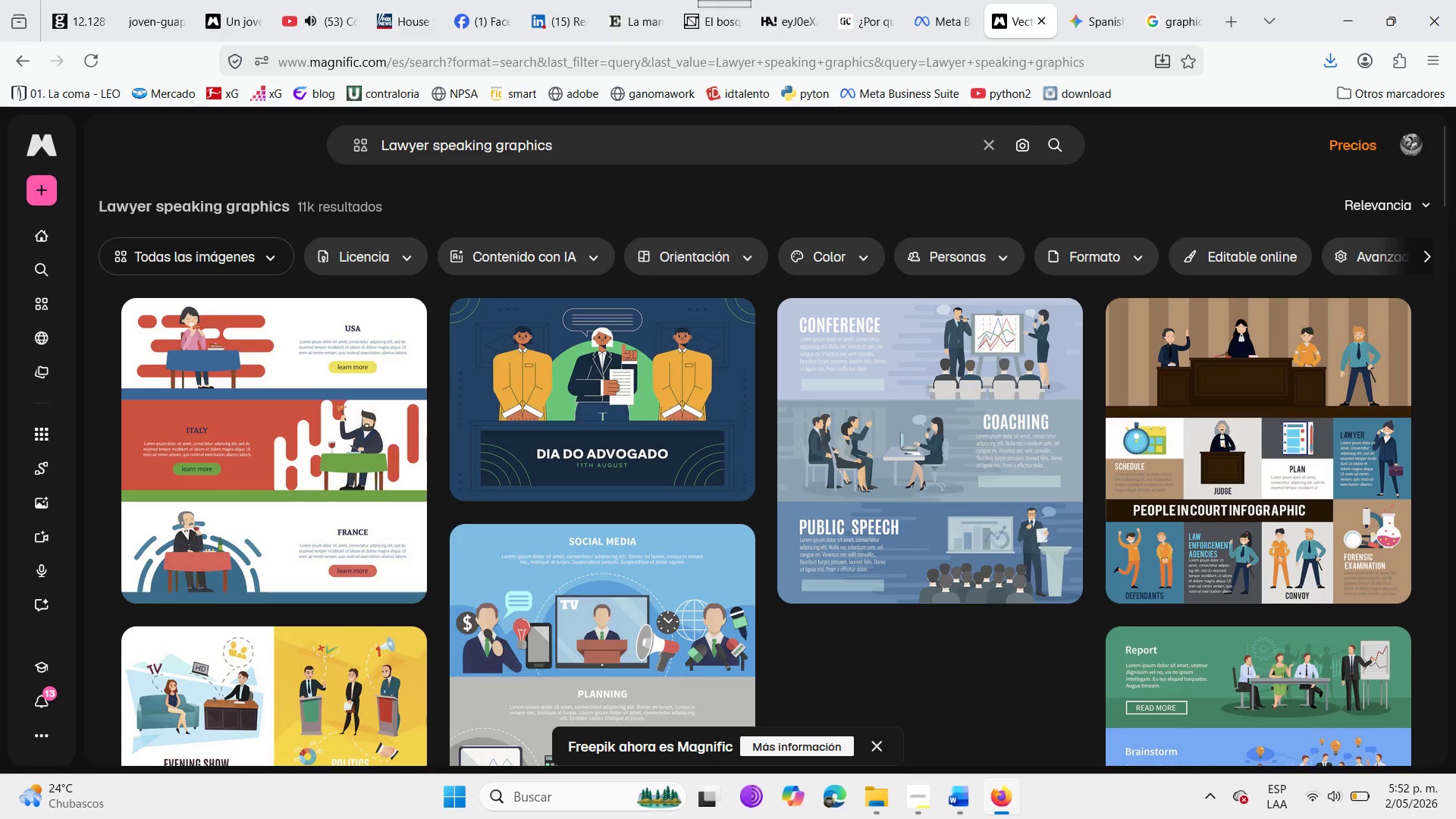 
wait(8.74)
 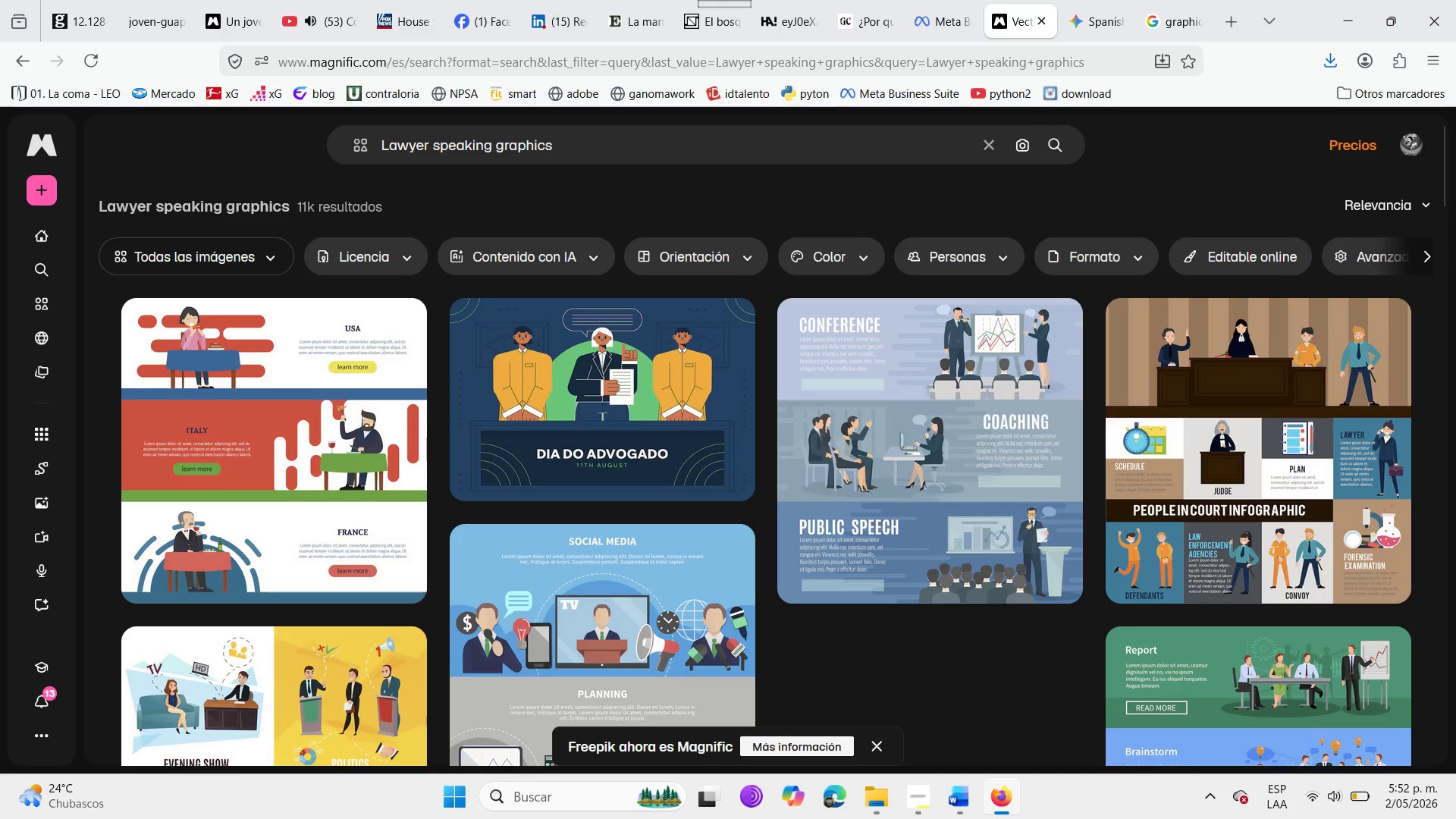 
scroll: coordinate [763, 429], scroll_direction: down, amount: 26.0
 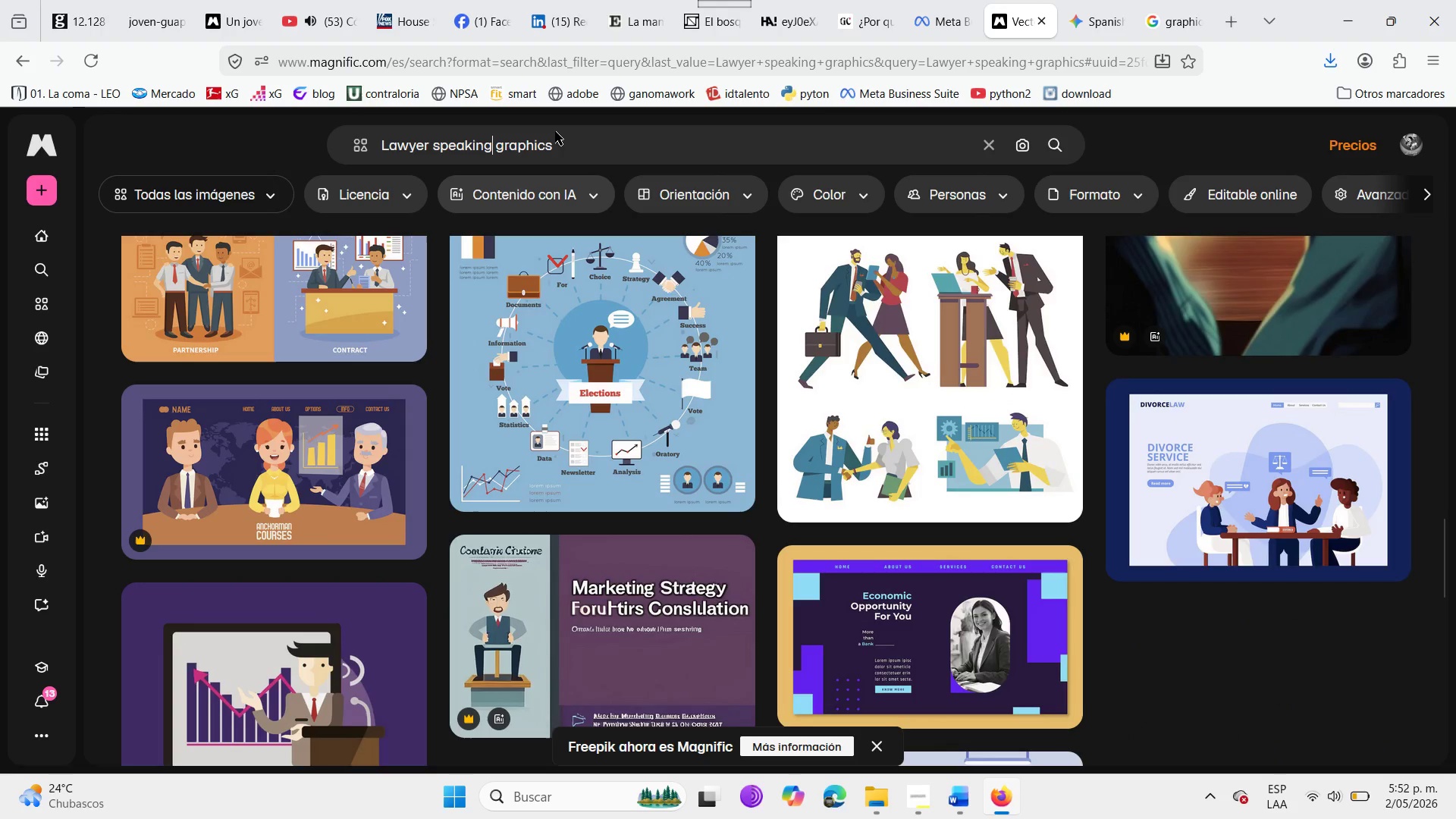 
left_click([556, 135])
 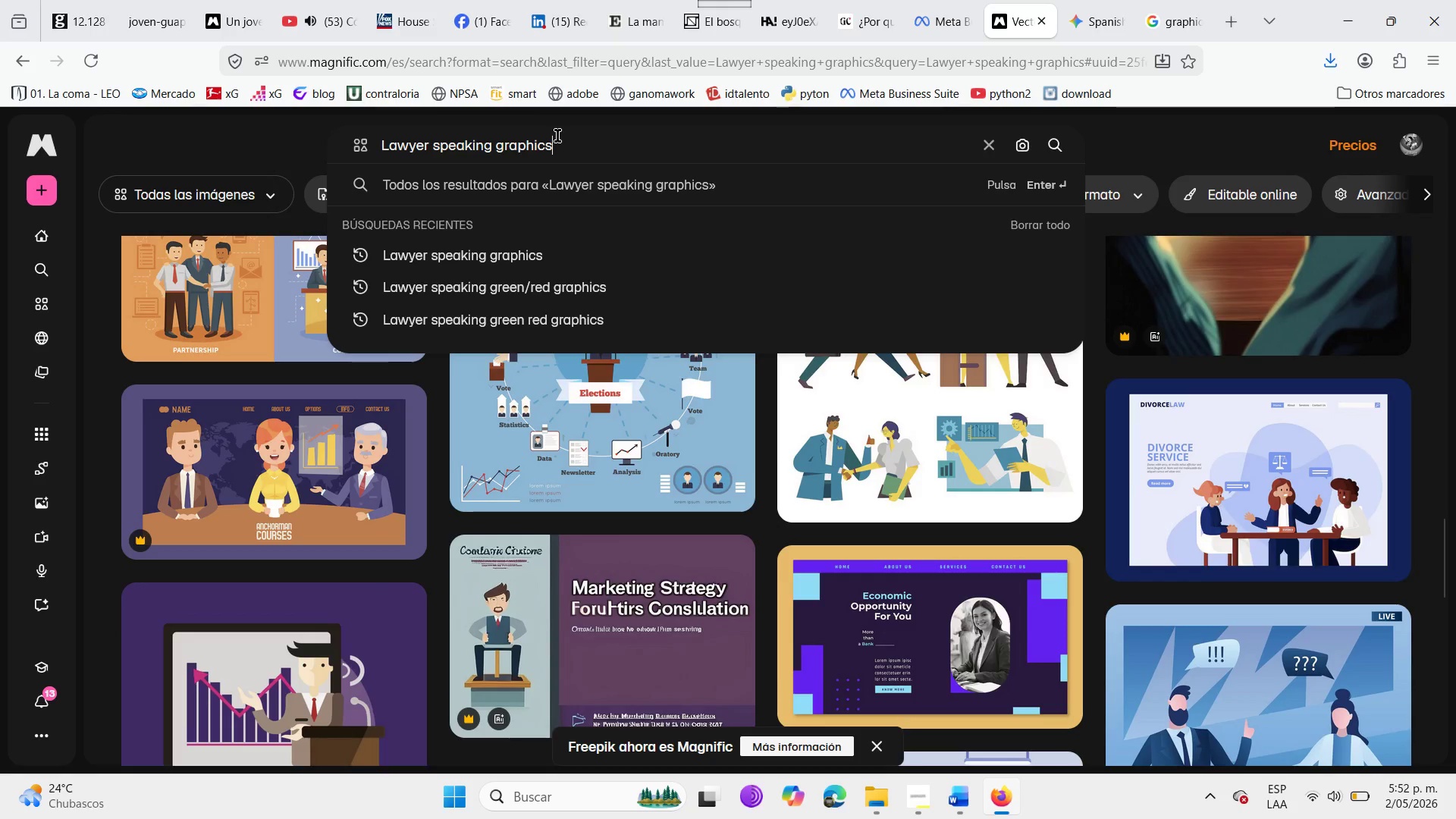 
key(Backspace)
 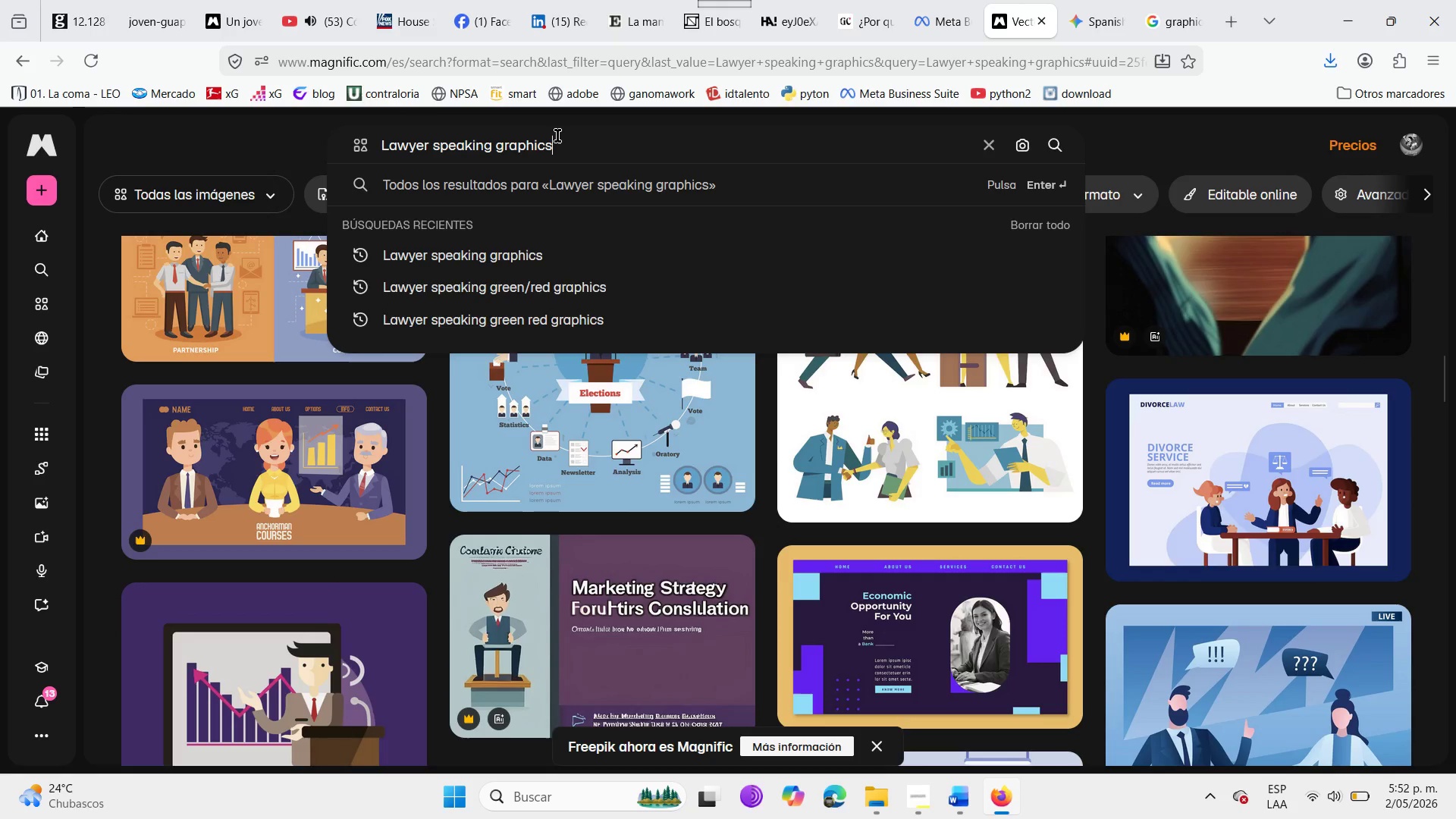 
key(Backspace)
 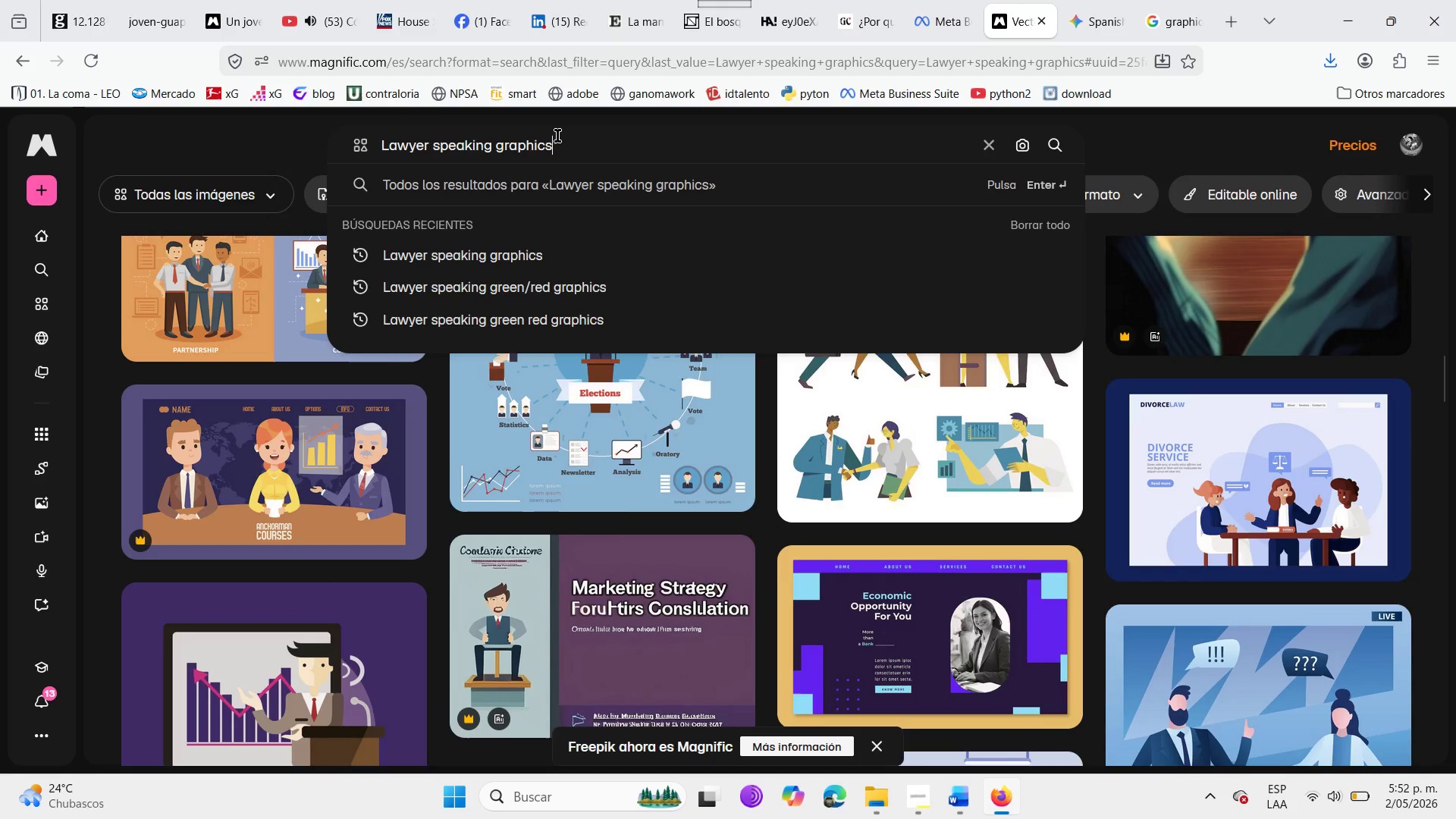 
key(Backspace)
 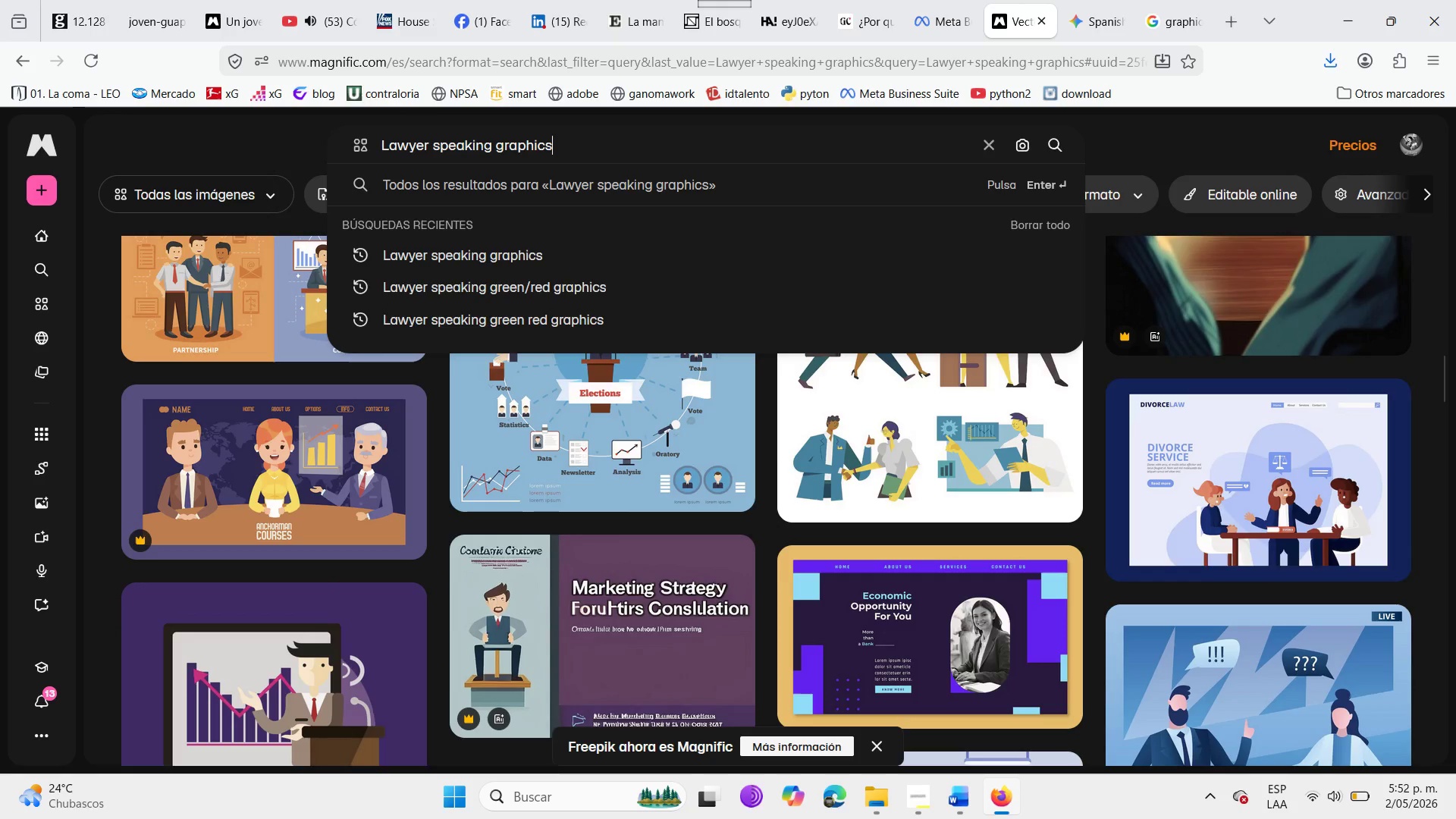 
key(Backspace)
 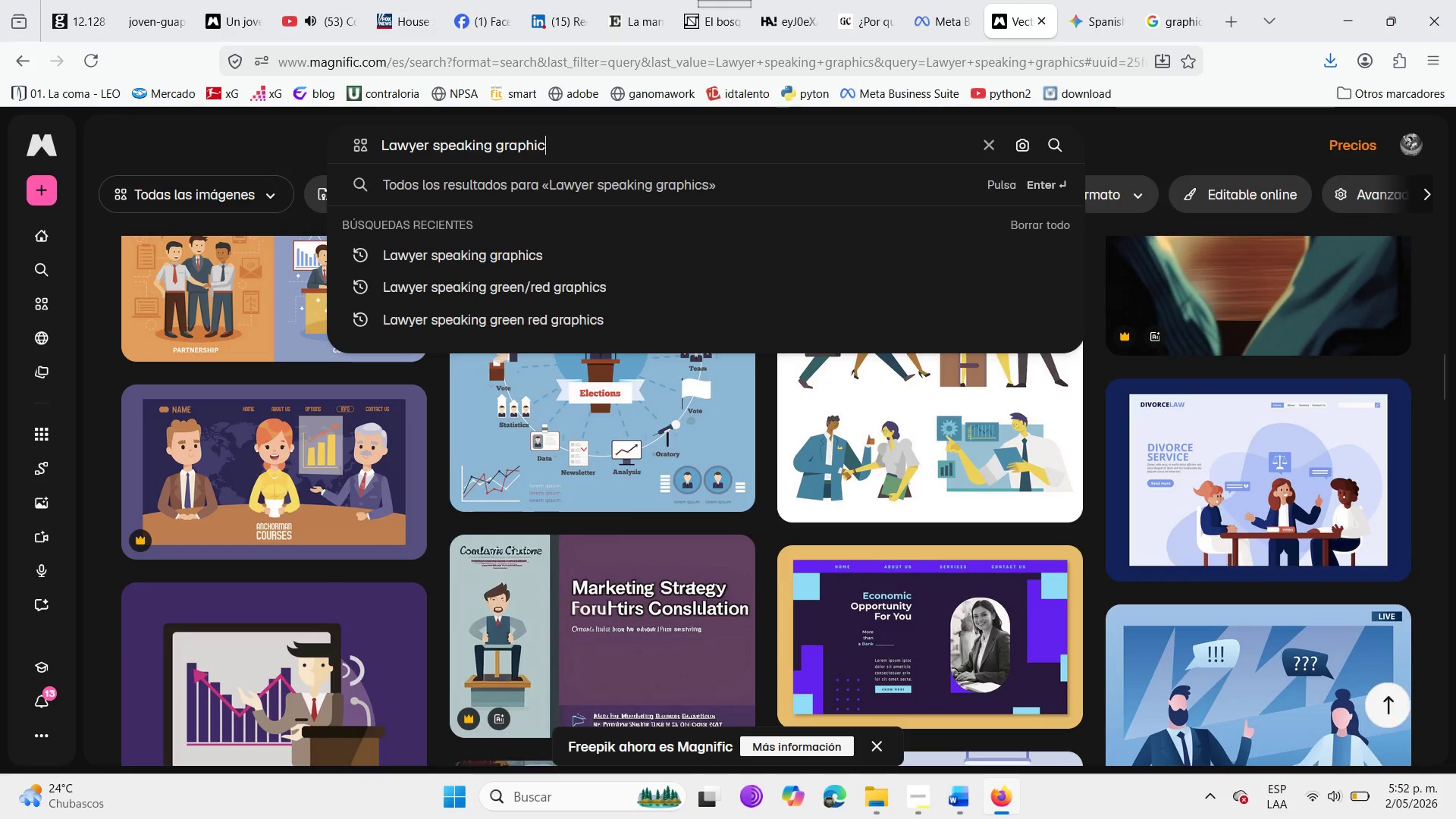 
key(Backspace)
 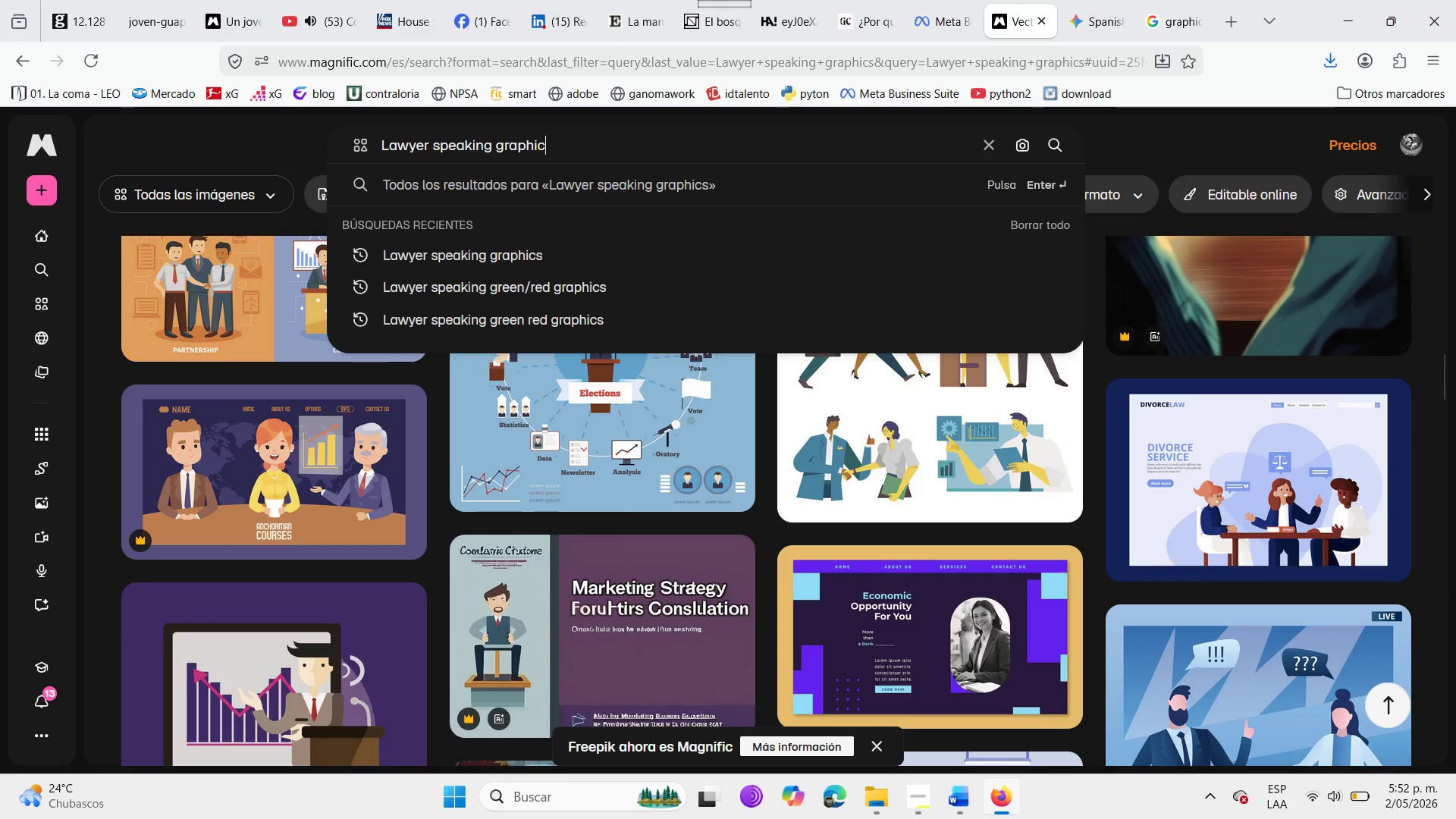 
key(Backspace)
 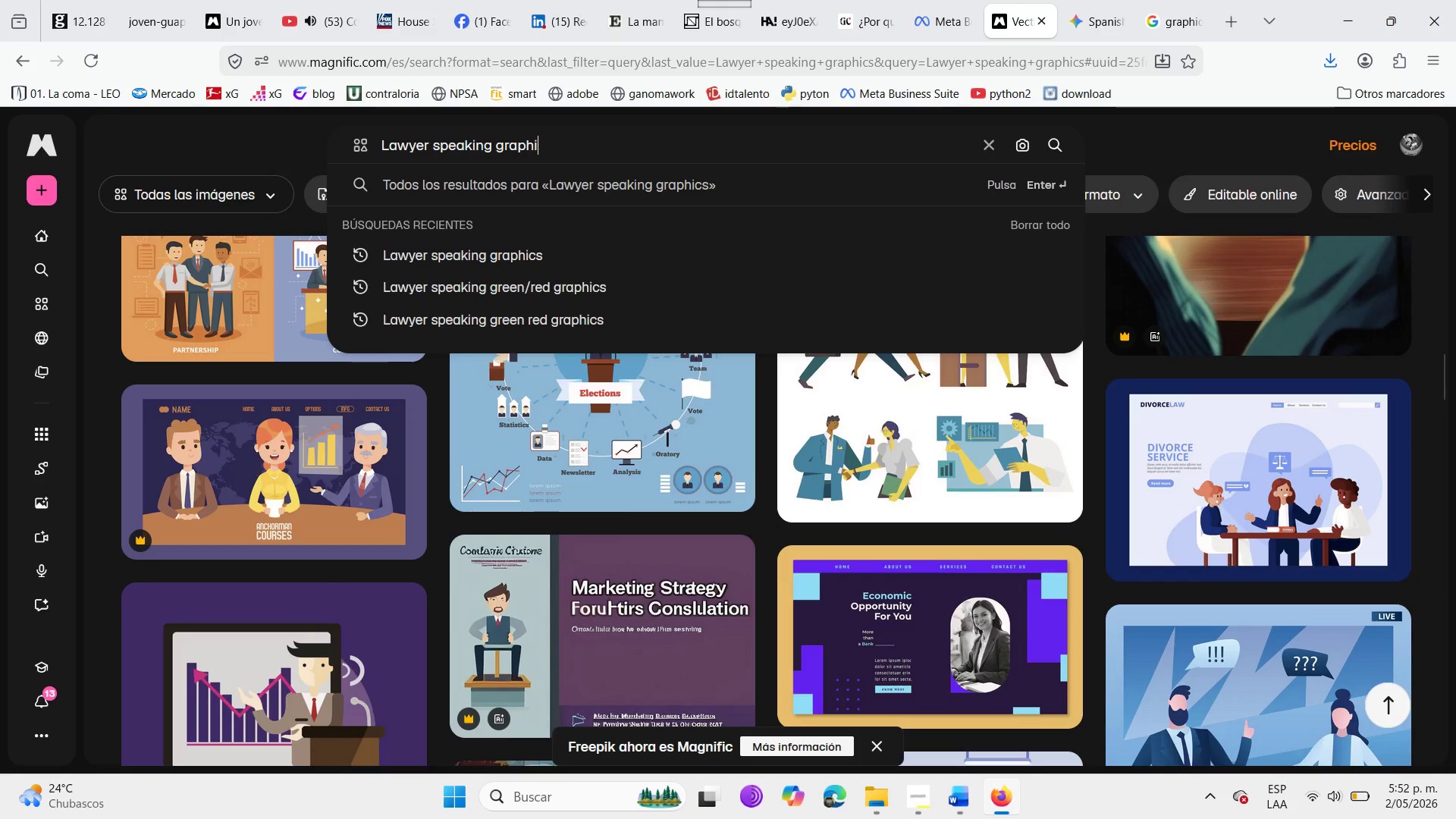 
key(Backspace)
 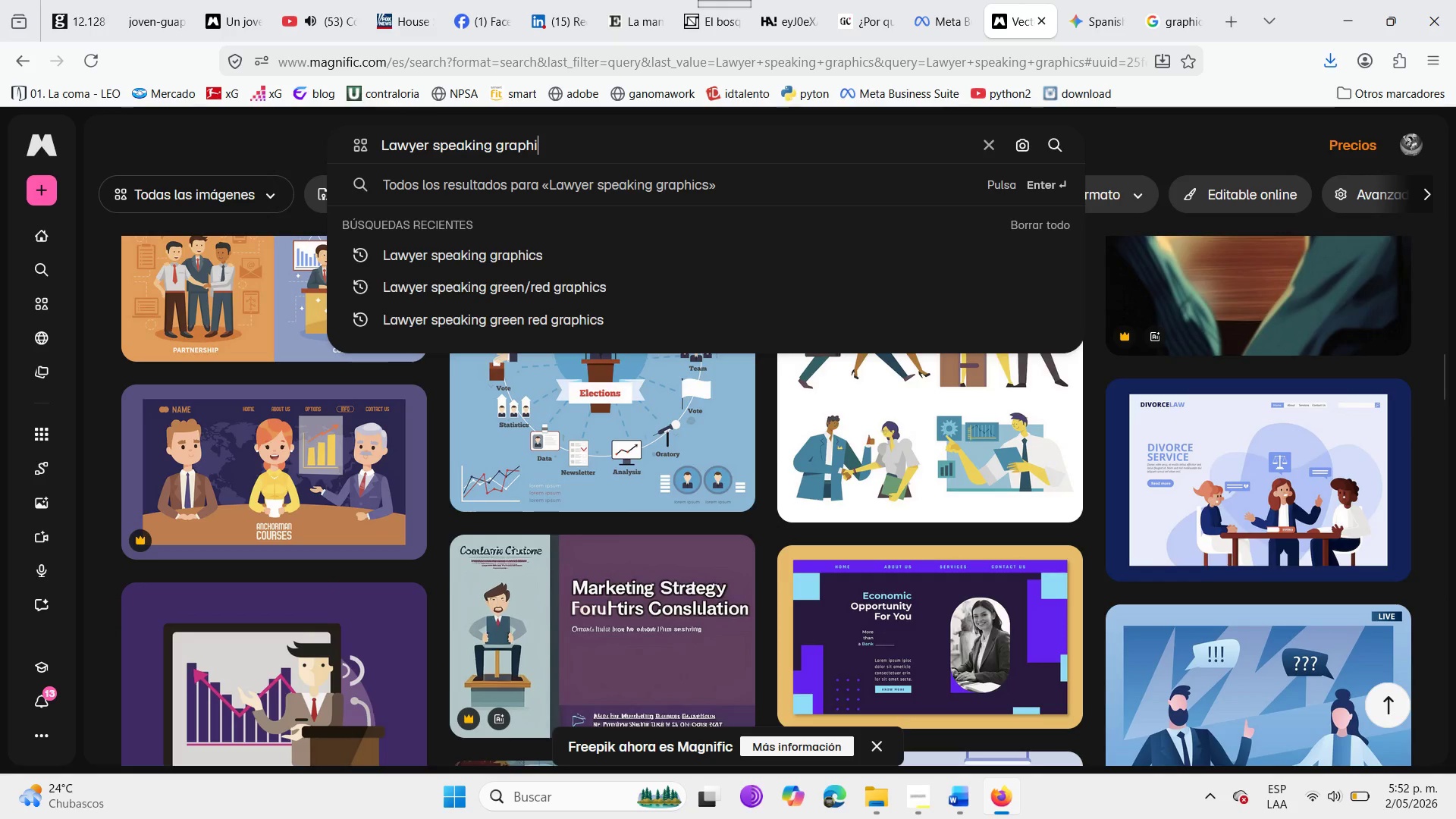 
key(Backspace)
 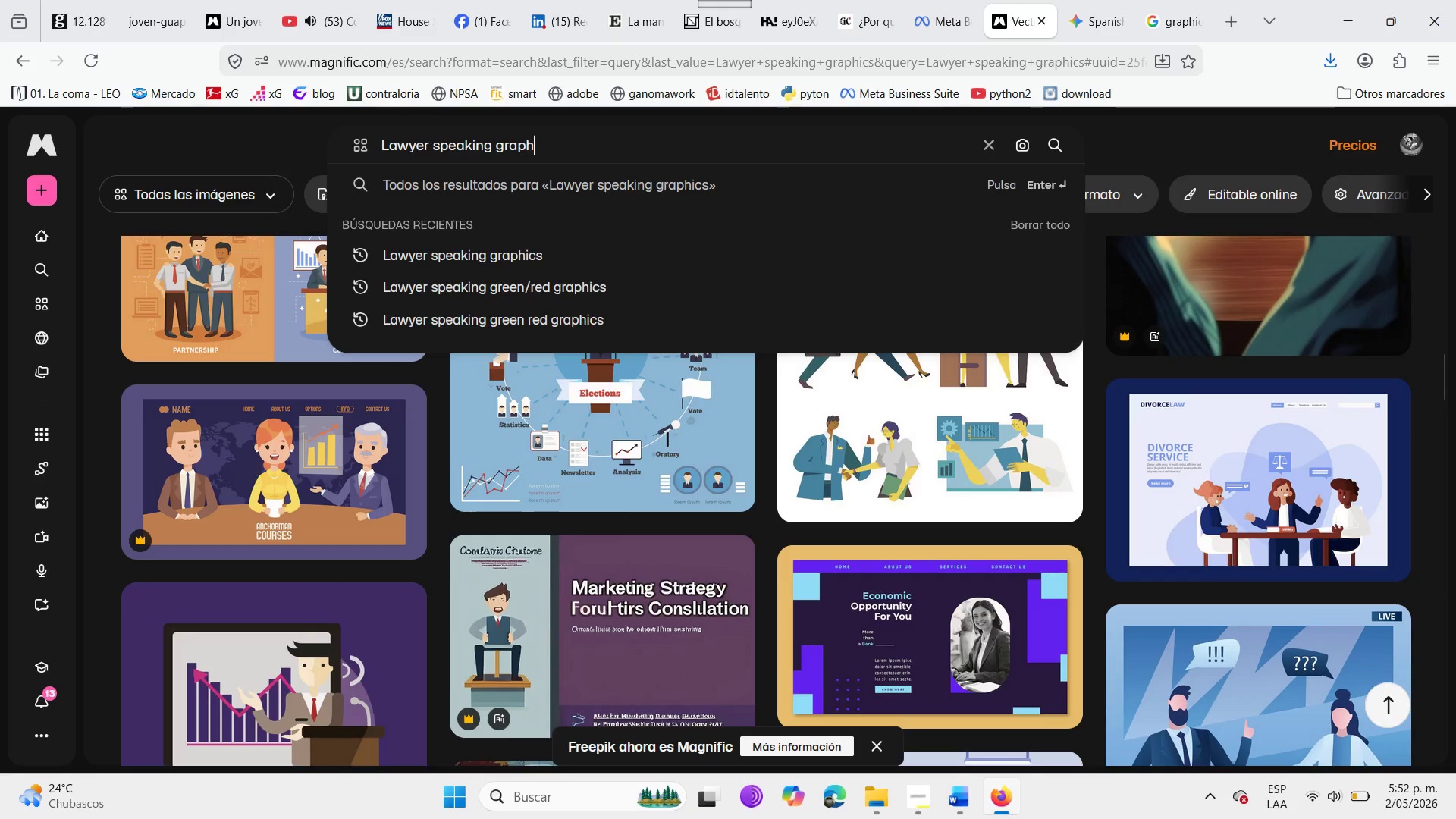 
key(Backspace)
 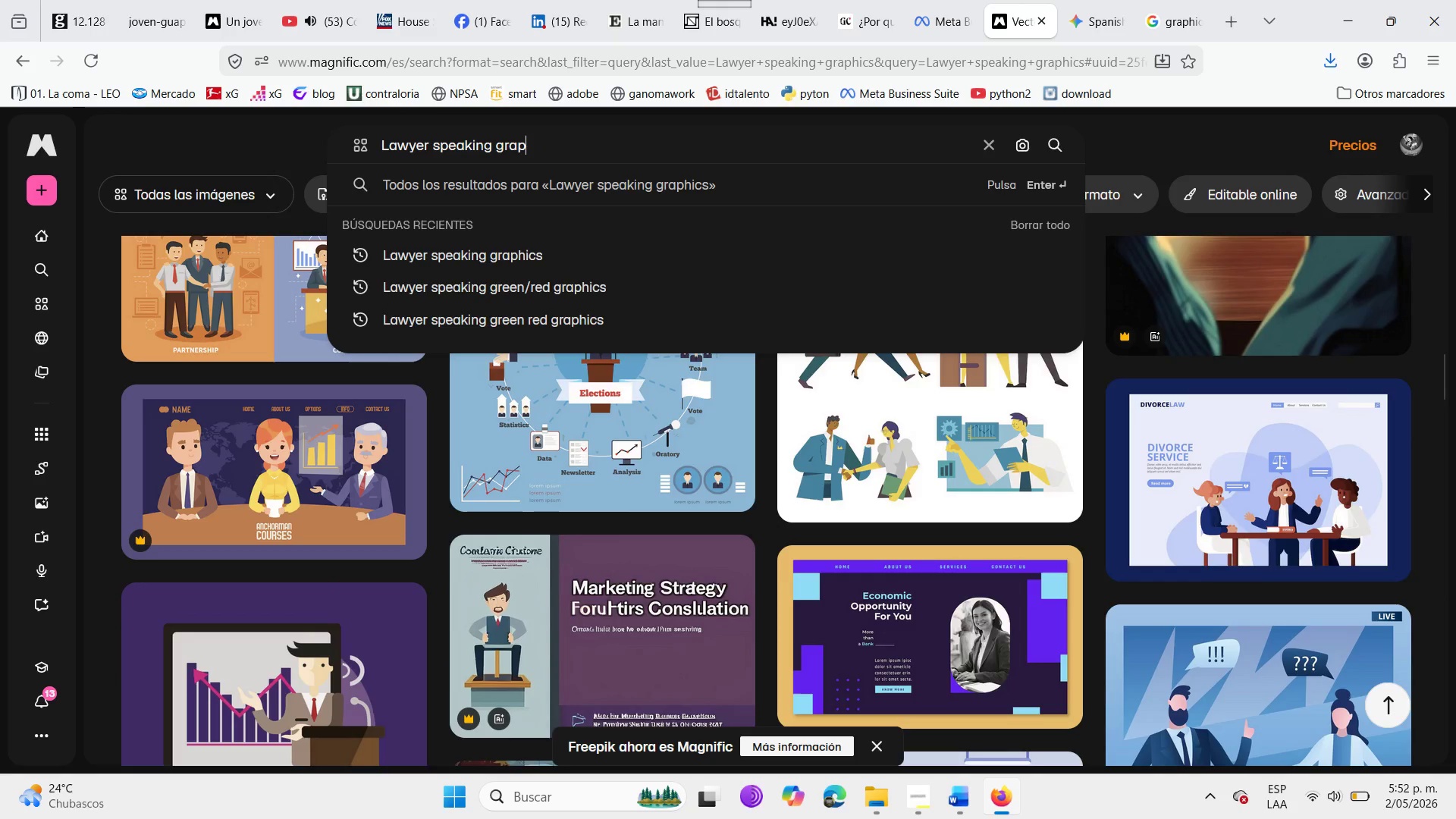 
key(Backspace)
 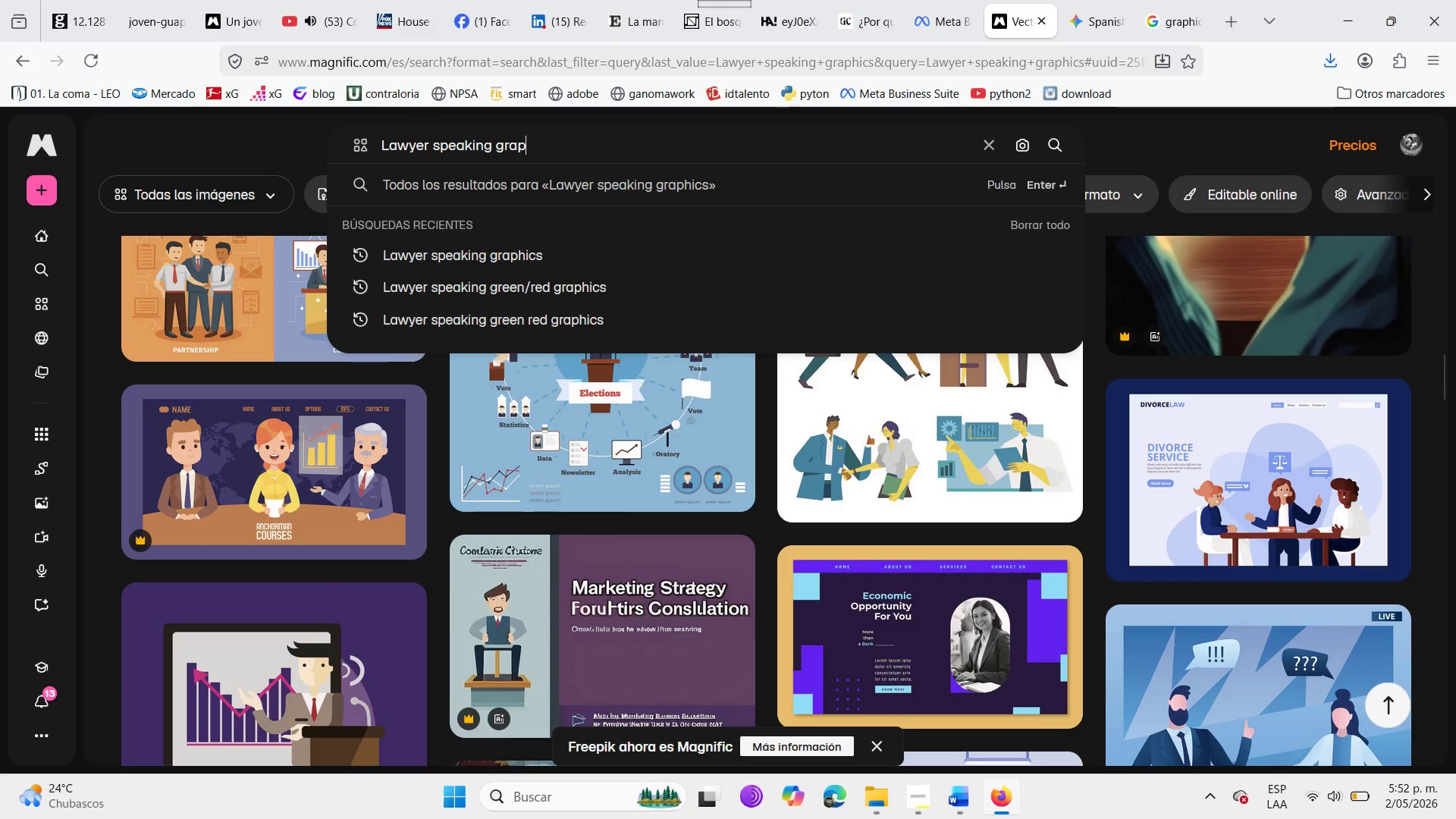 
key(Backspace)
 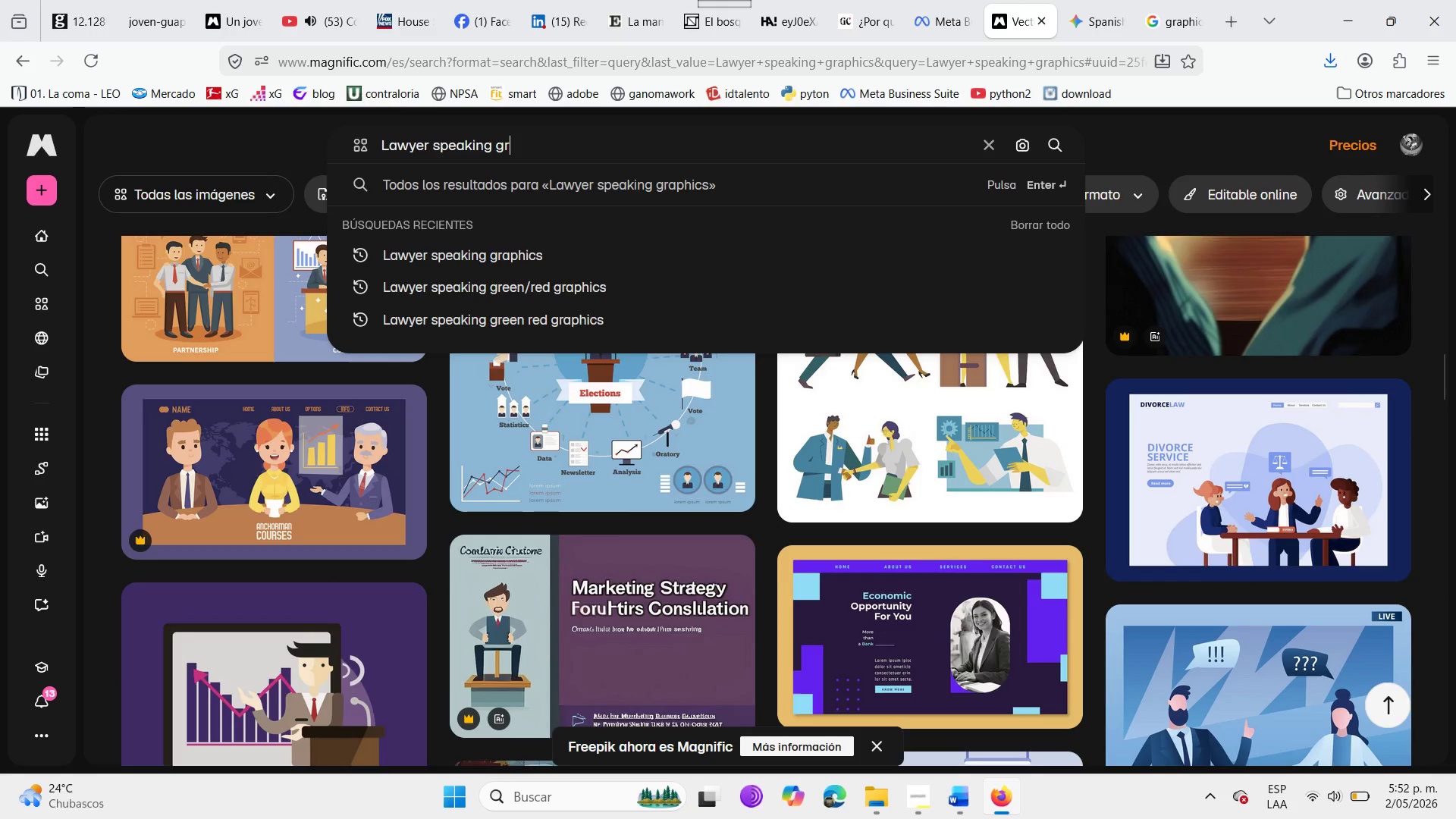 
key(Backspace)
 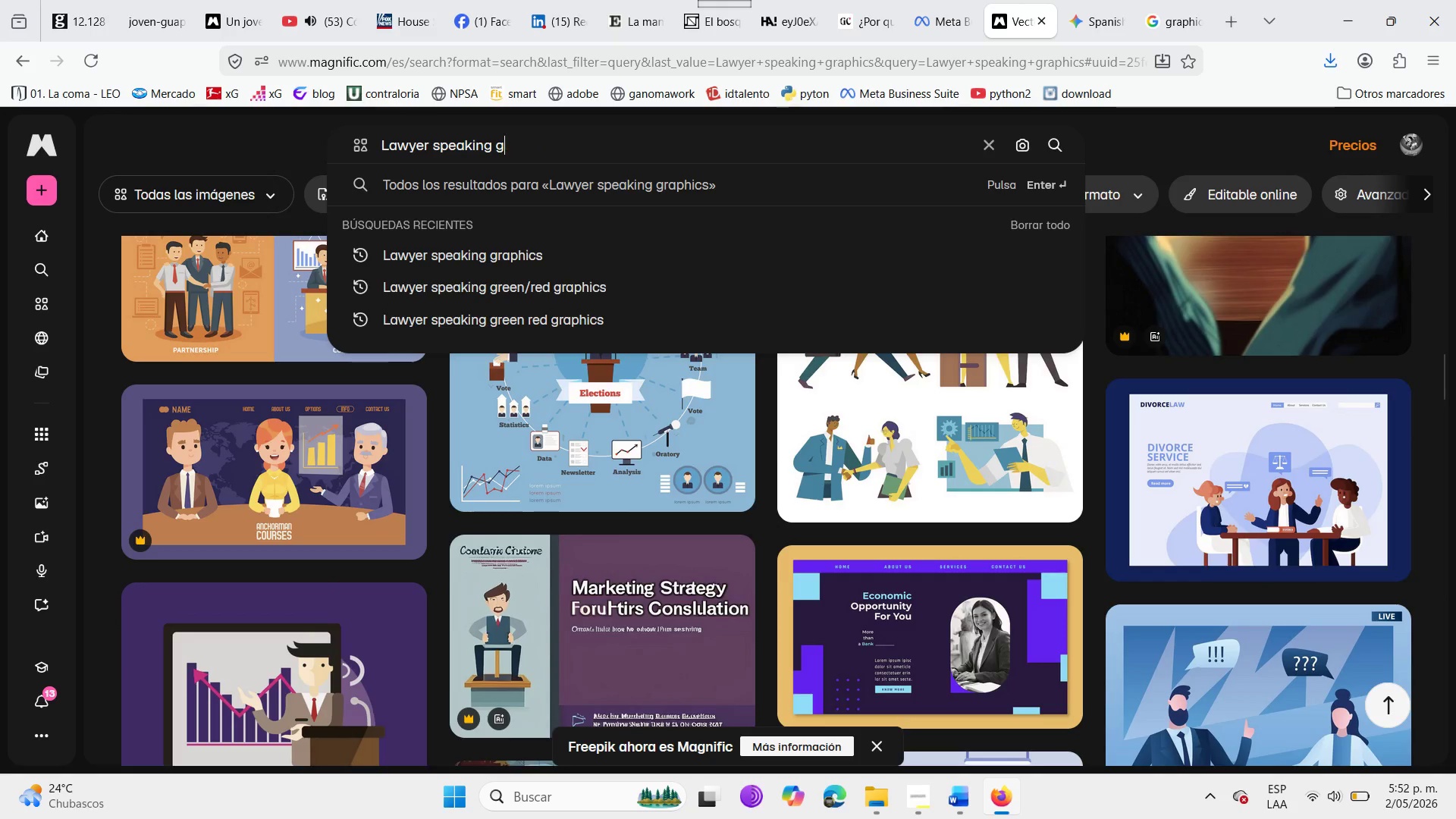 
key(Backspace)
 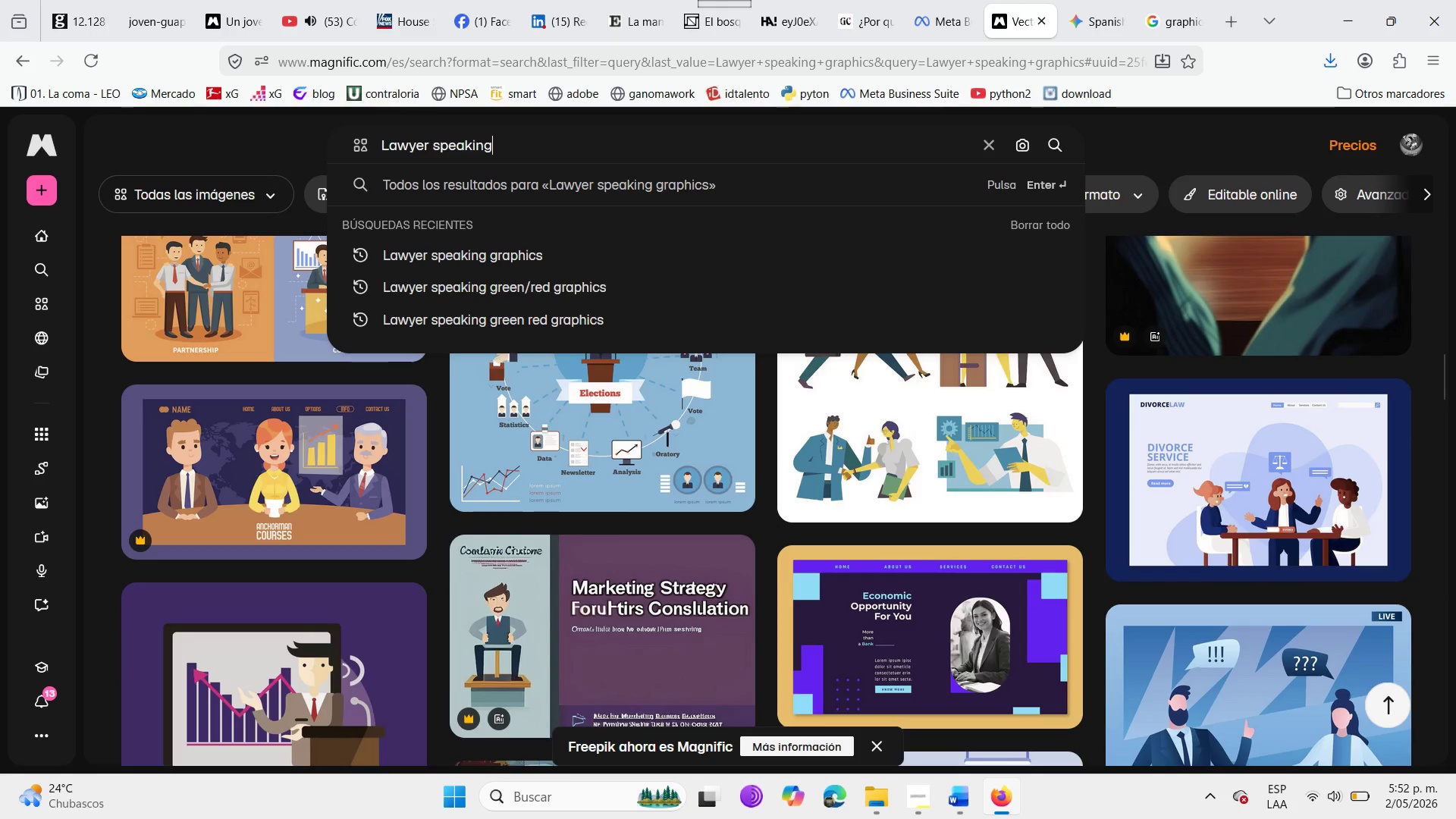 
key(Enter)
 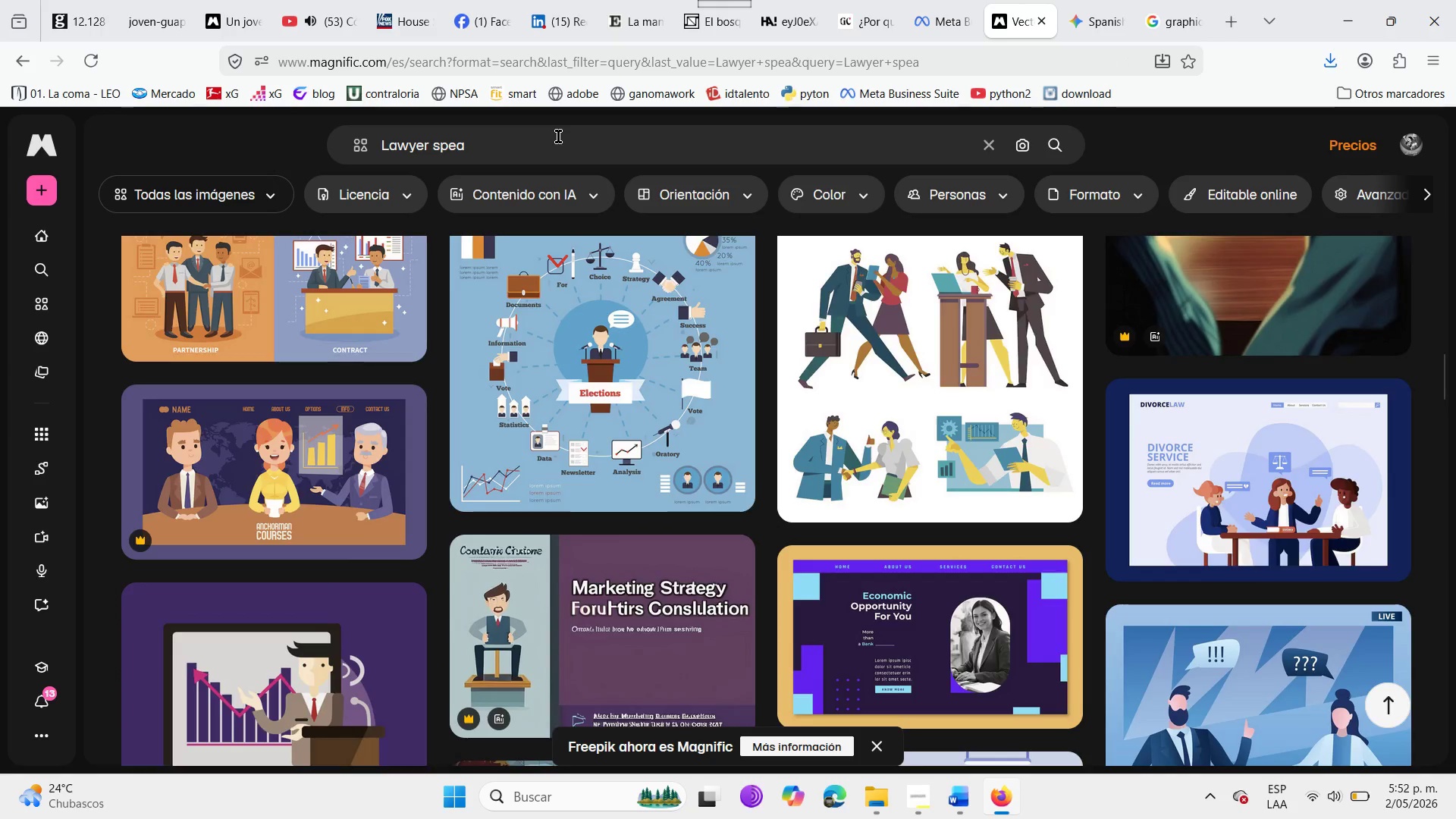 
wait(5.17)
 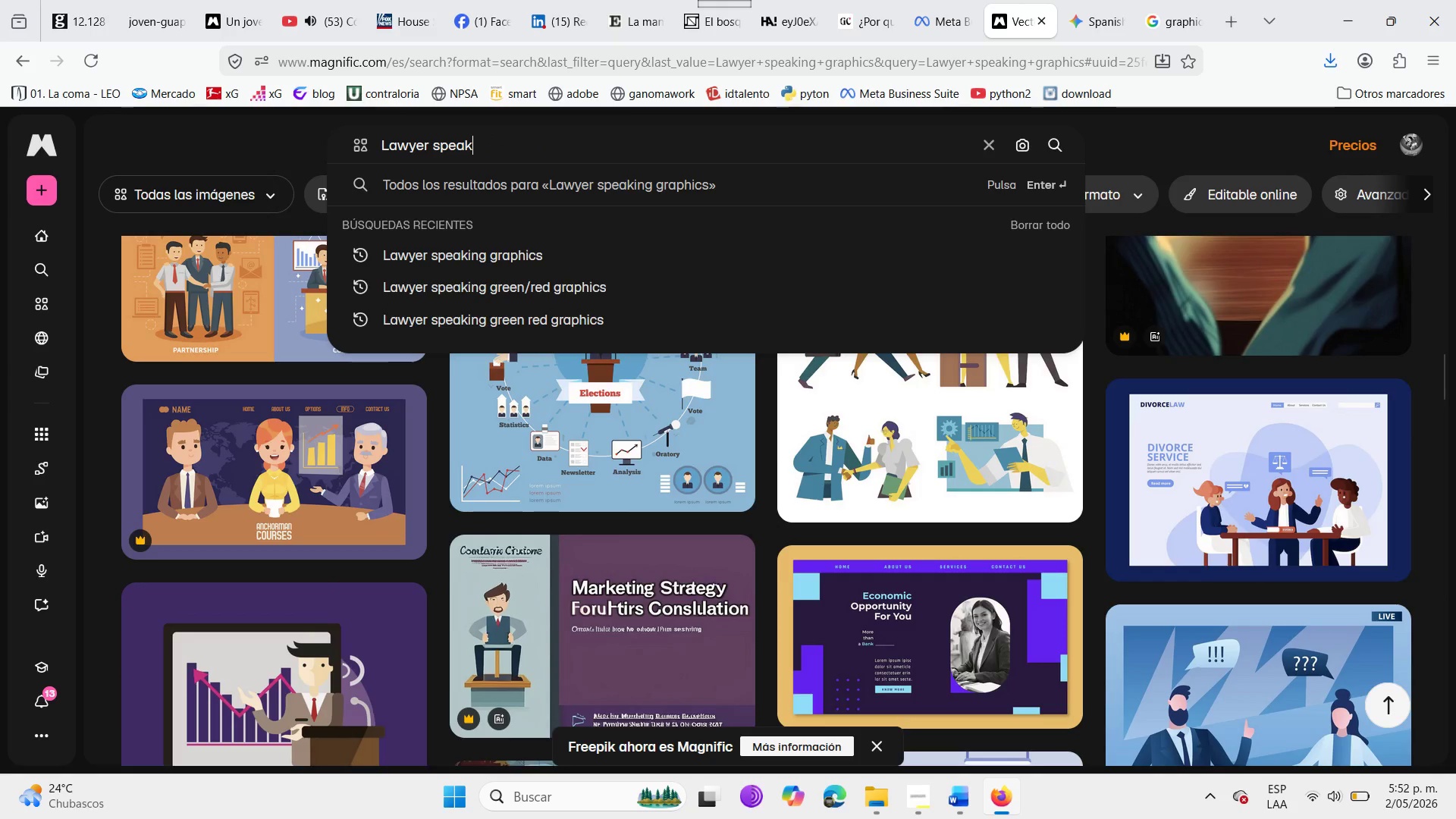 
type(king)
 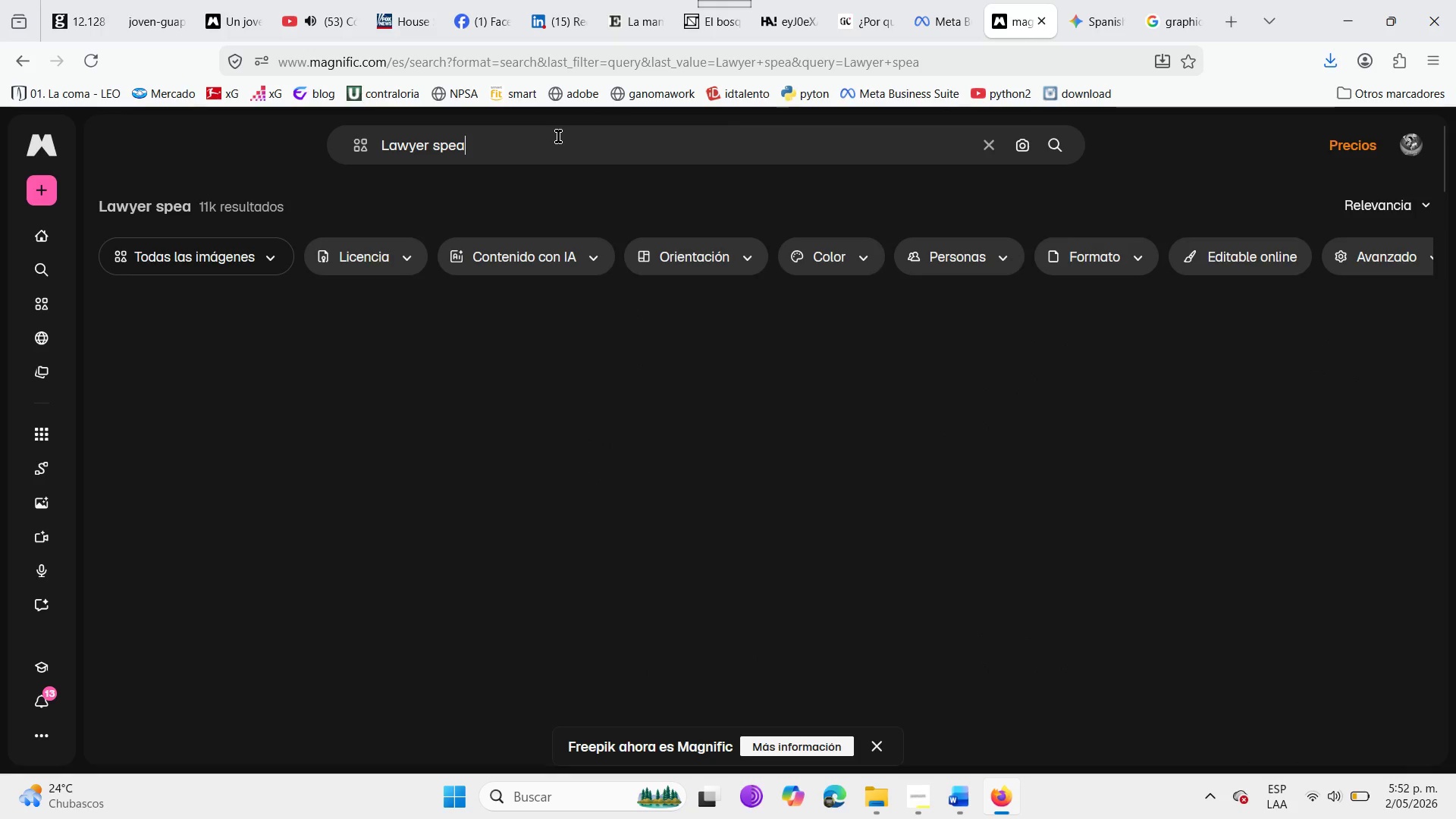 
key(Enter)
 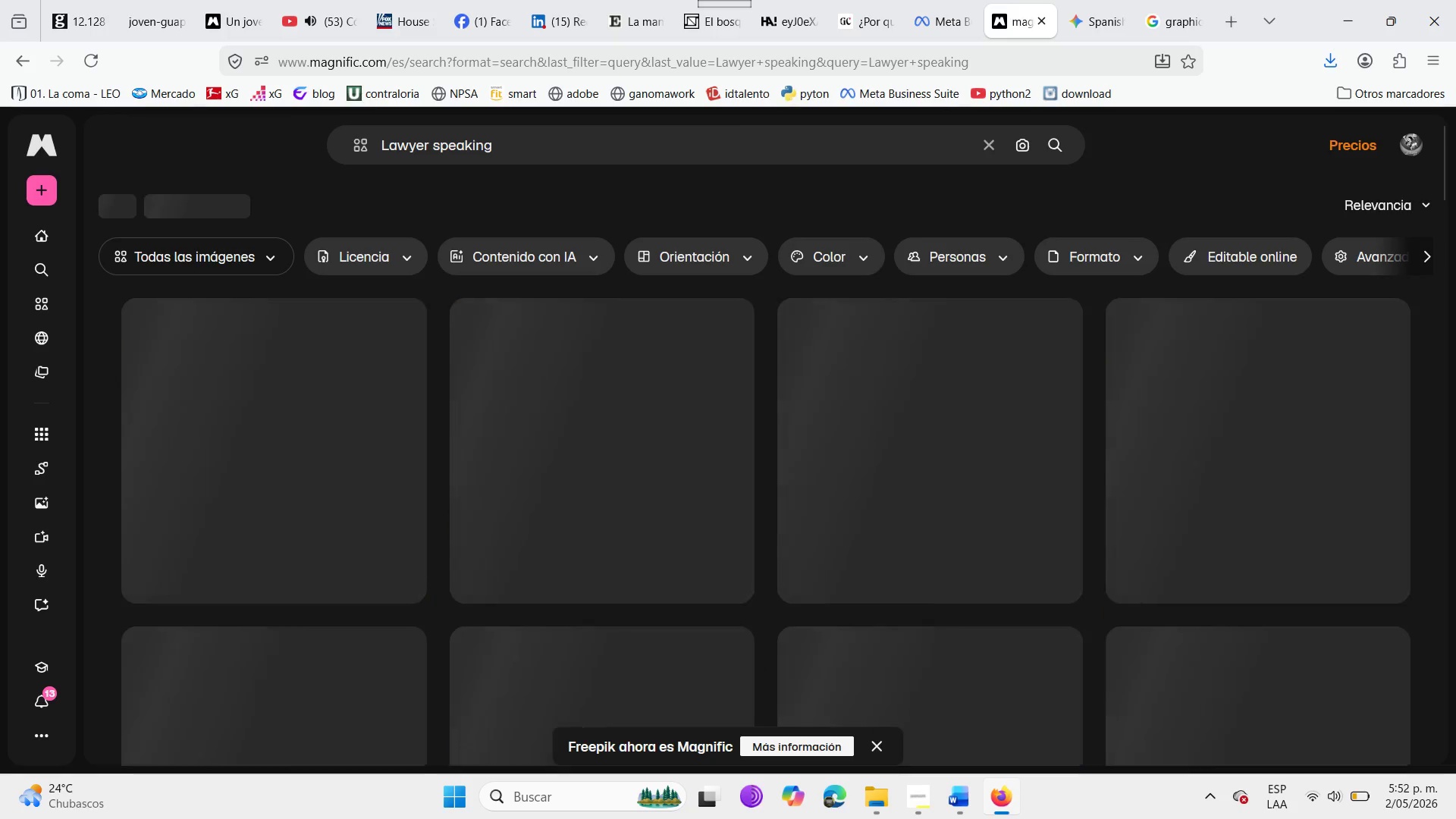 
wait(6.84)
 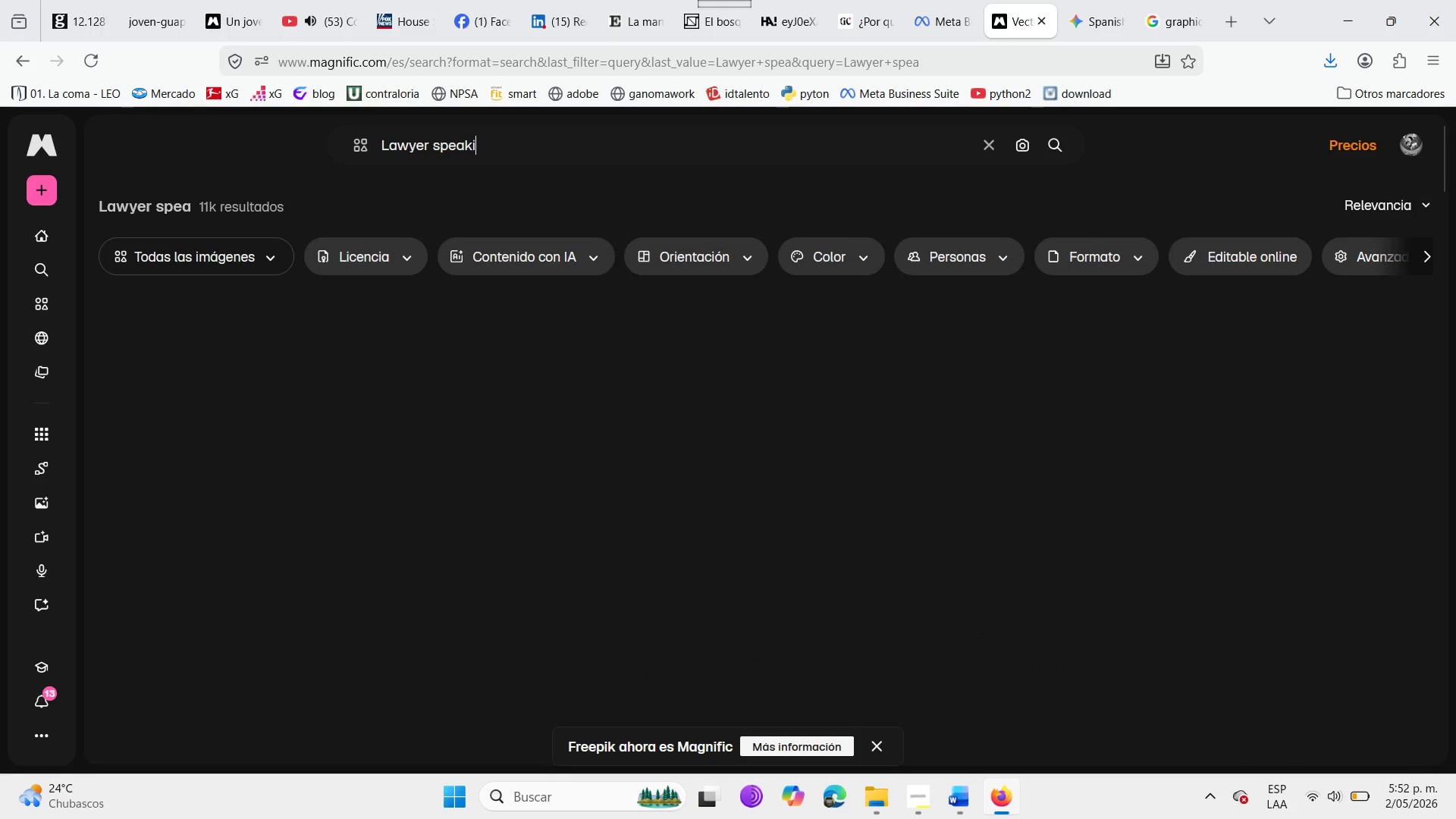 
mouse_move([755, 271])
 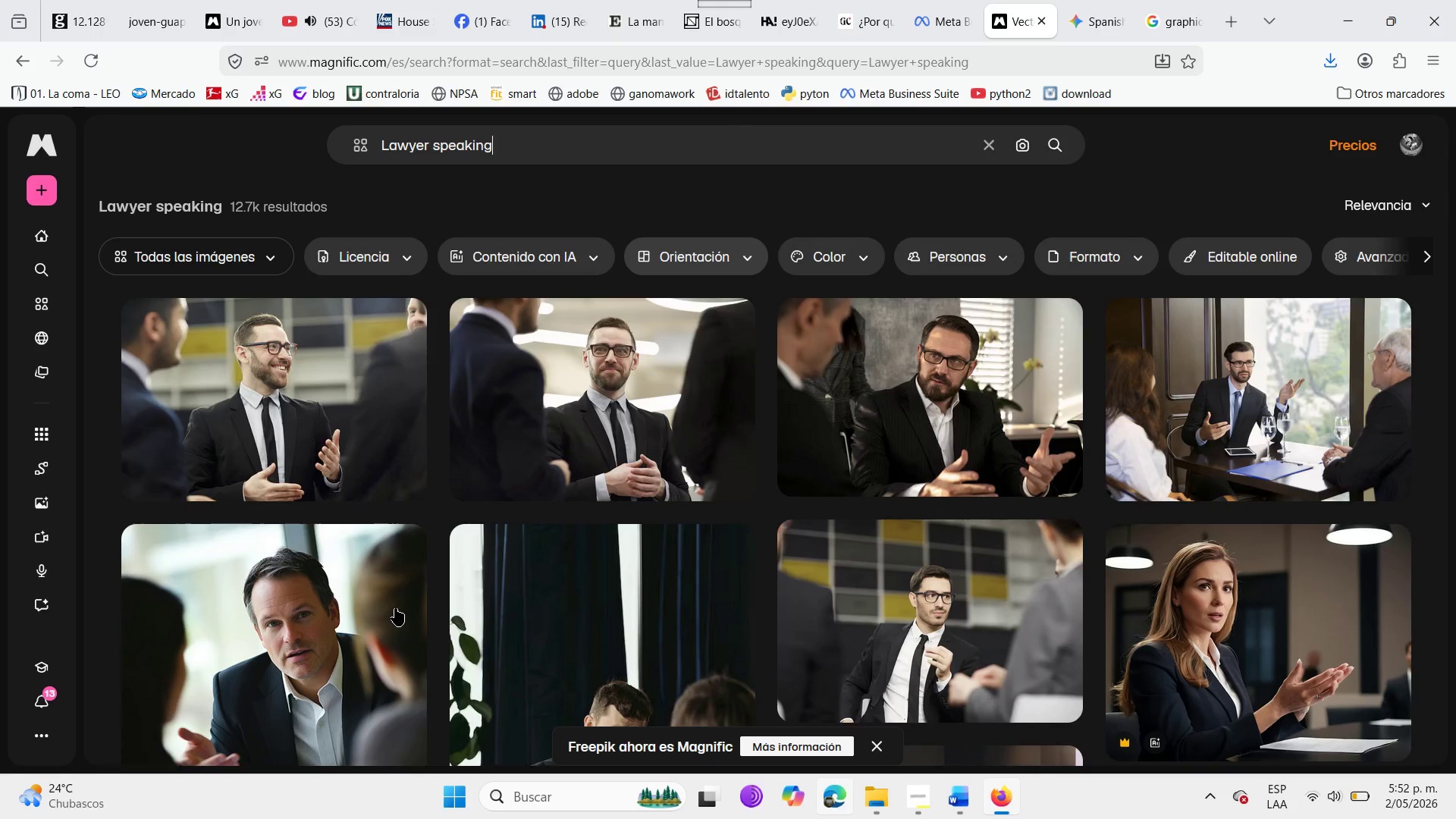 
scroll: coordinate [511, 533], scroll_direction: down, amount: 19.0
 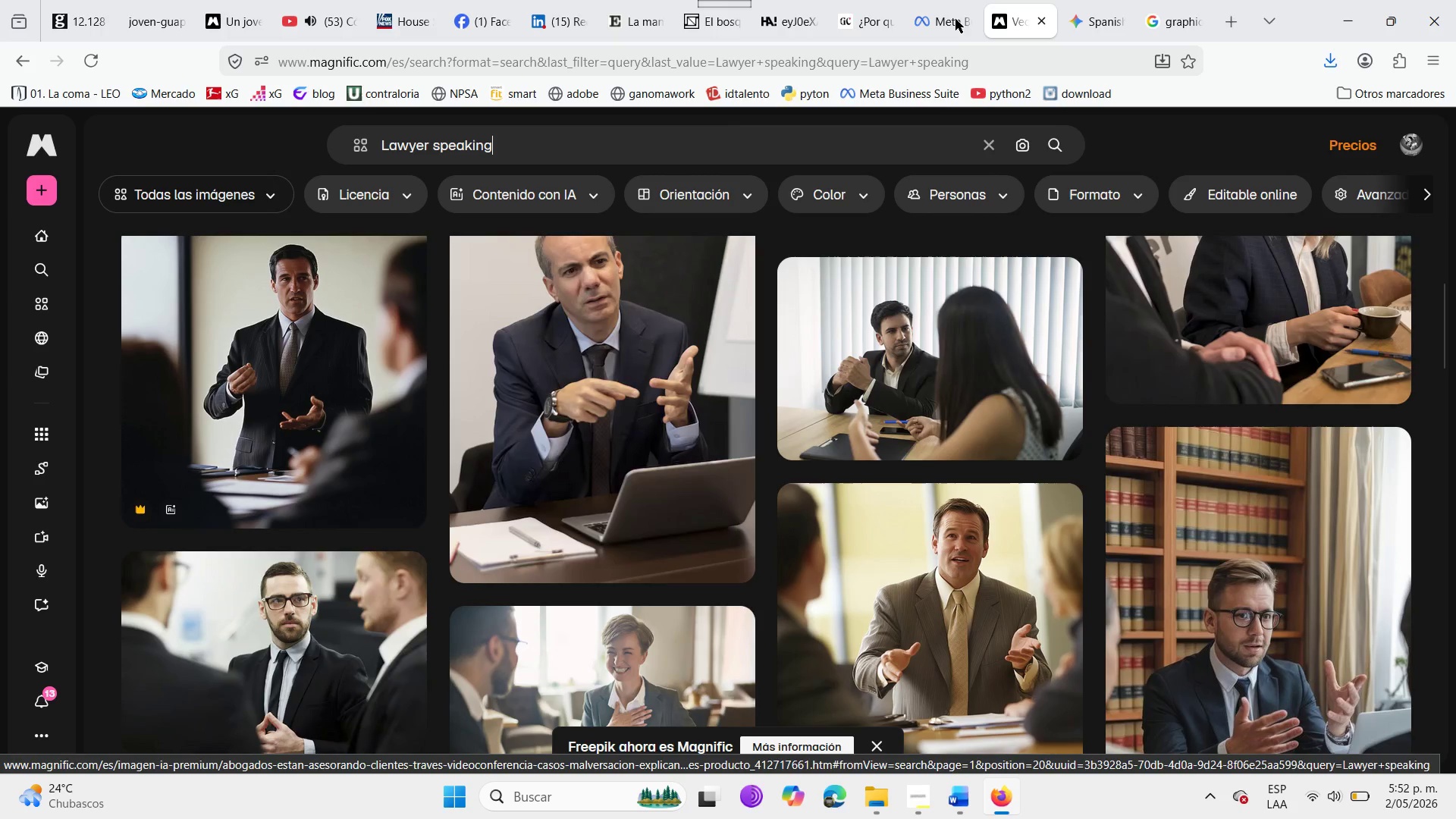 
left_click([942, 19])
 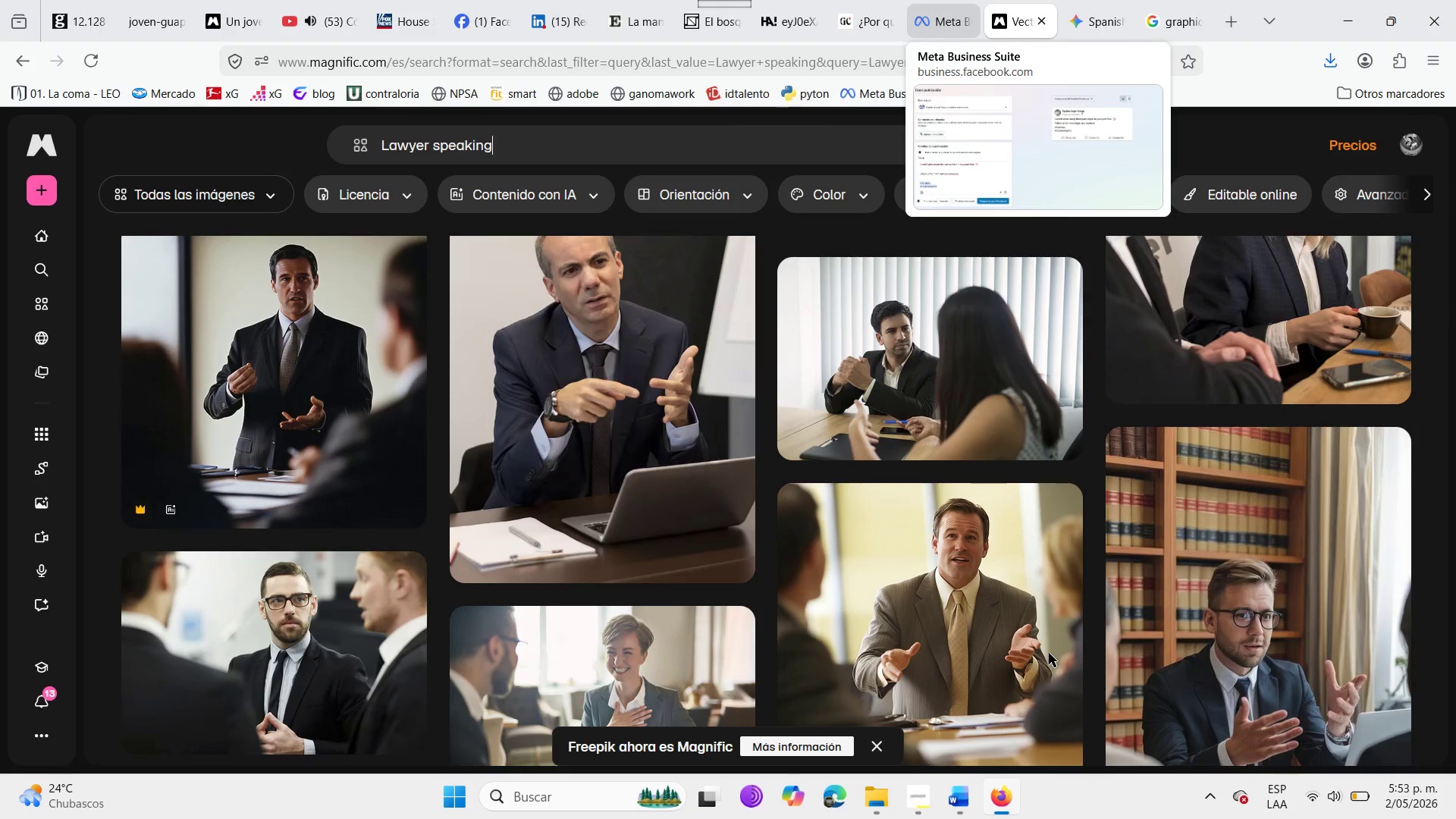 
wait(7.61)
 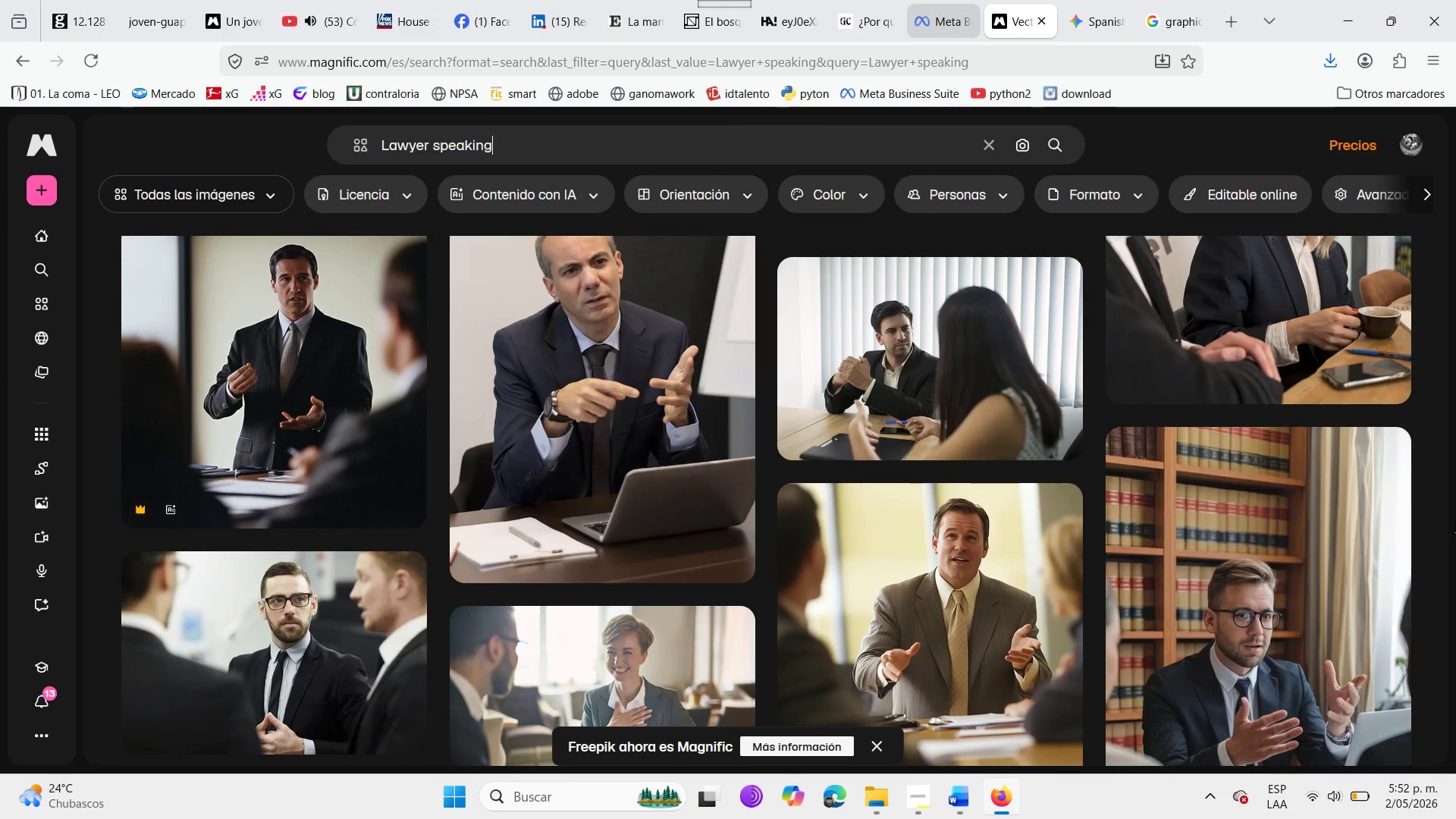 
left_click([1264, 83])
 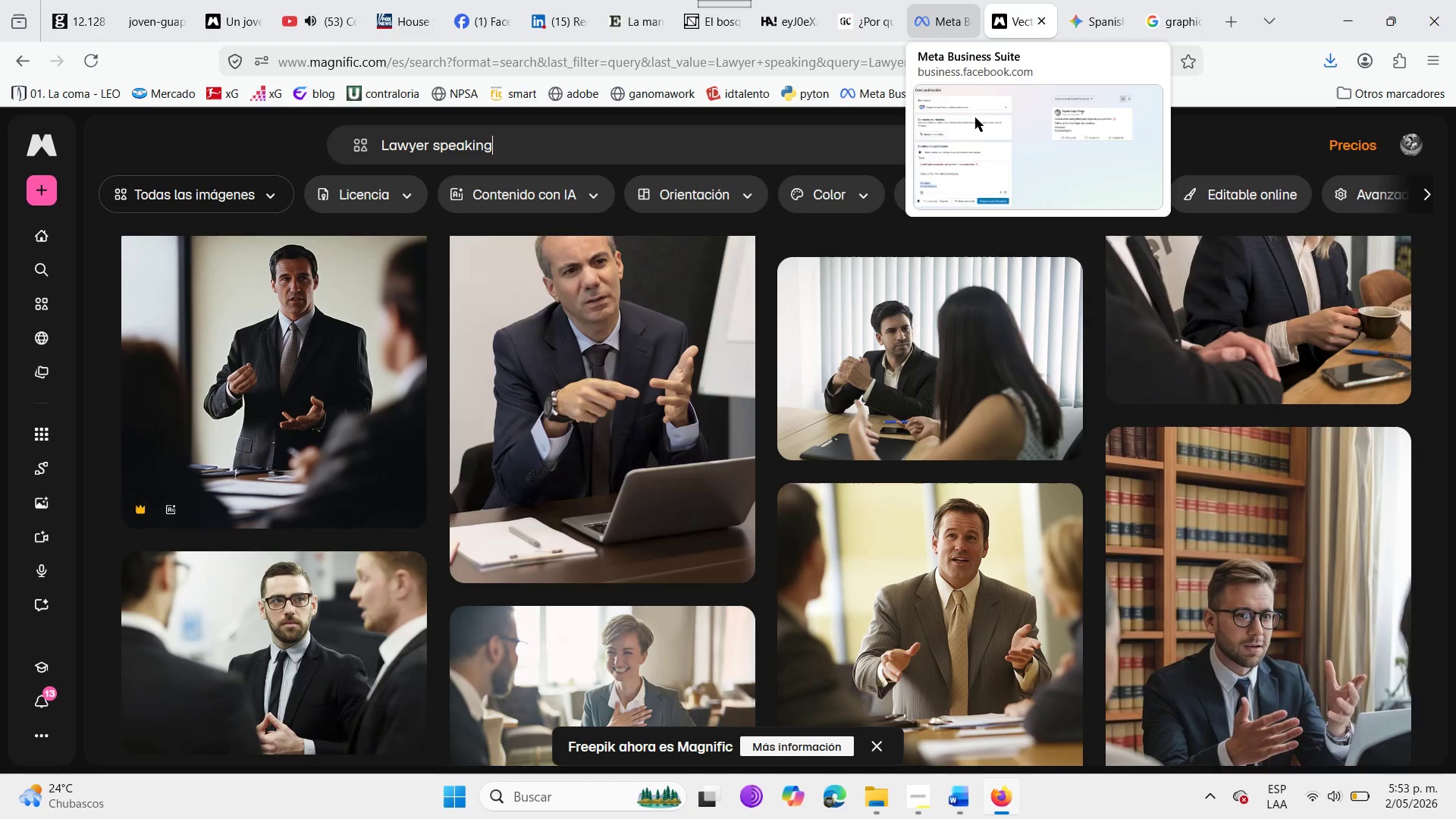 
left_click([1208, 97])
 